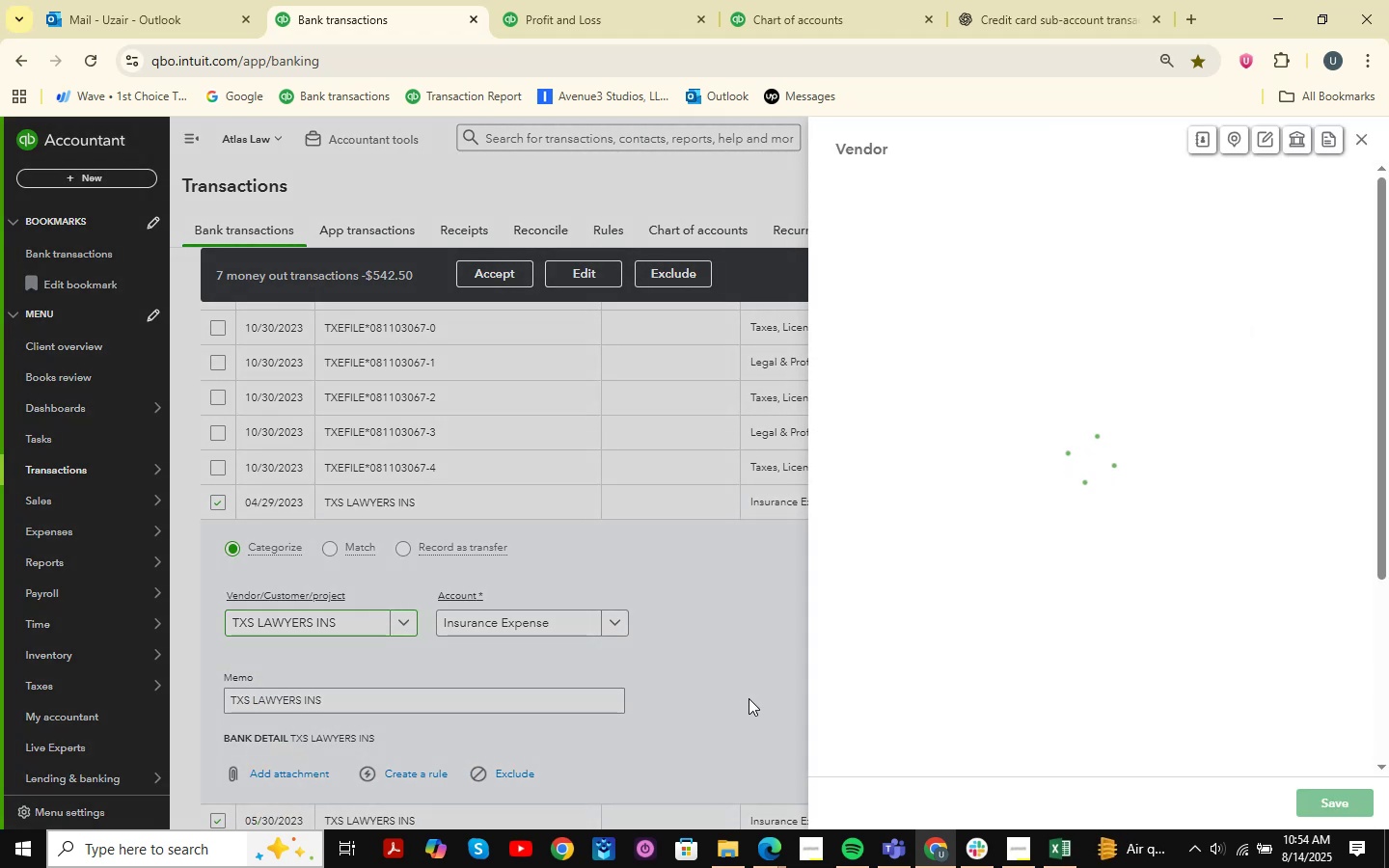 
left_click([1334, 792])
 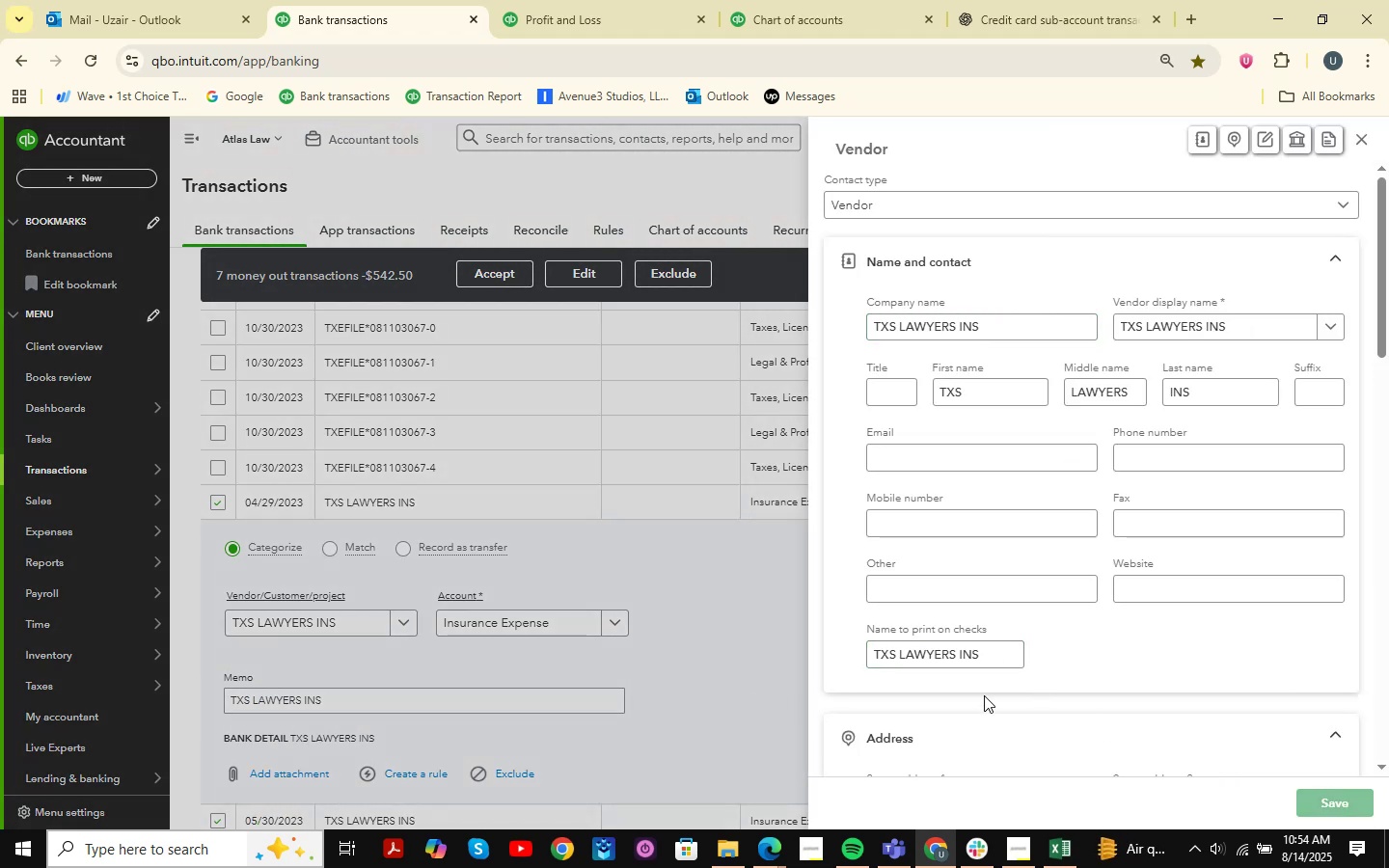 
key(Home)
 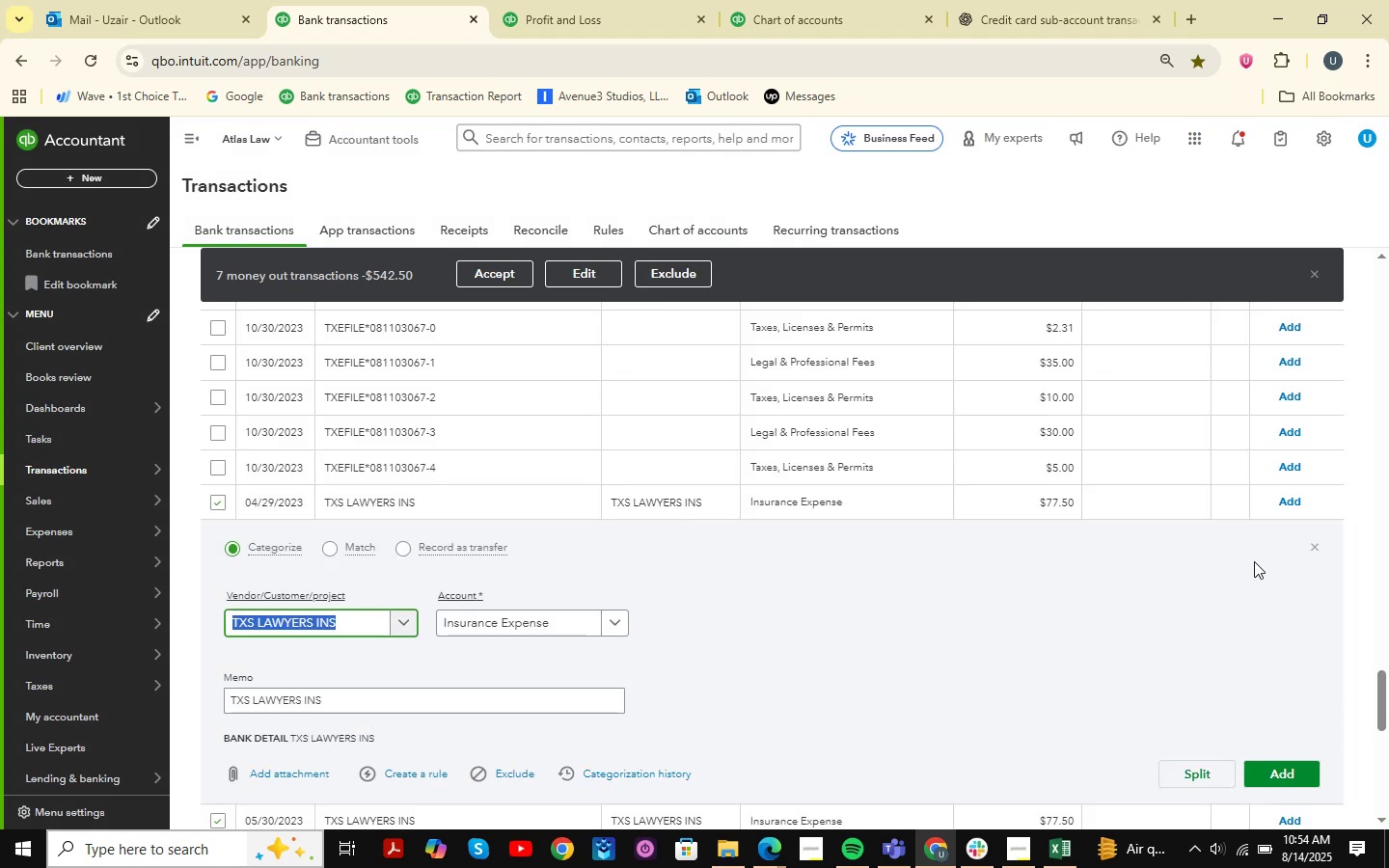 
wait(9.18)
 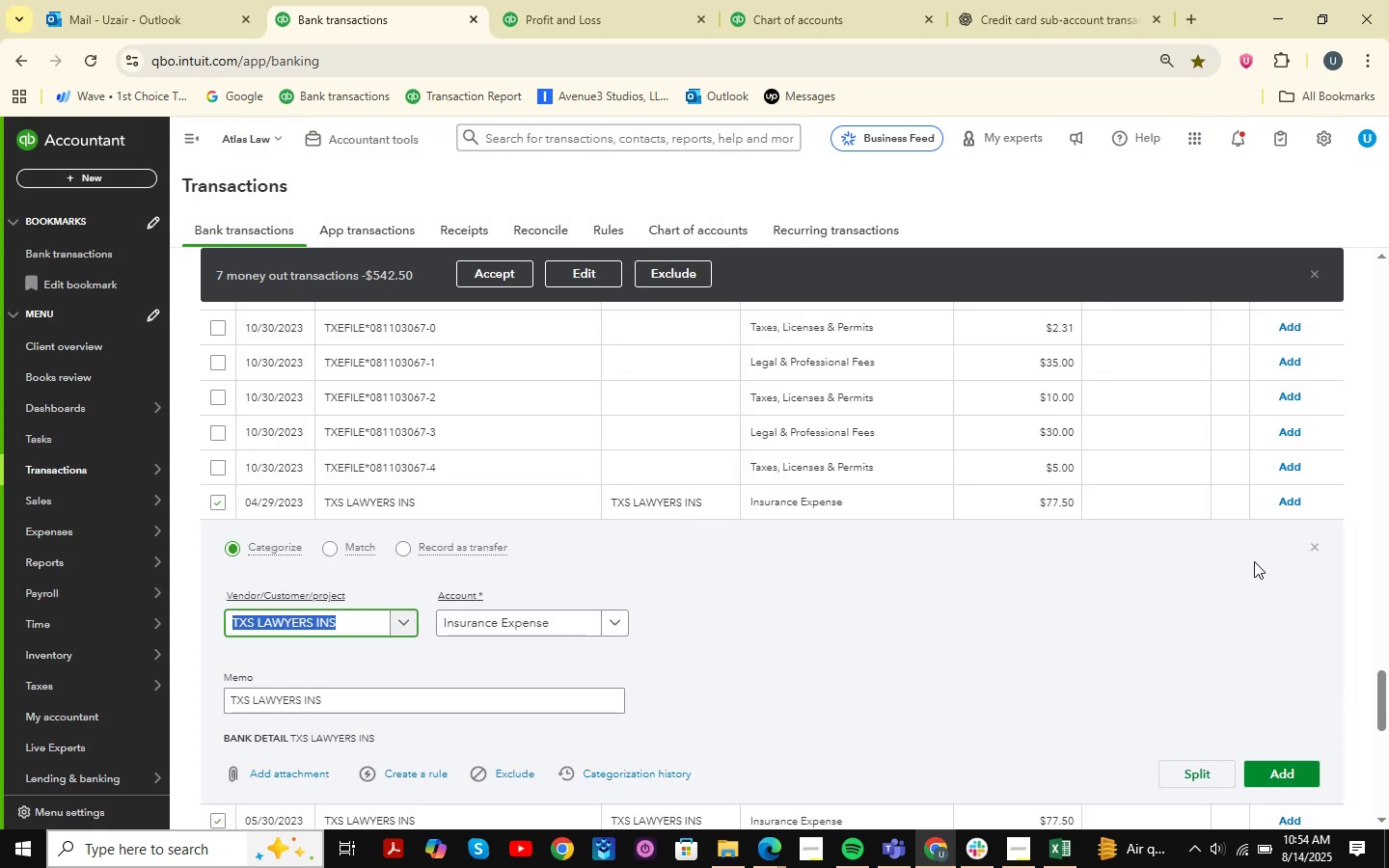 
left_click([1308, 548])
 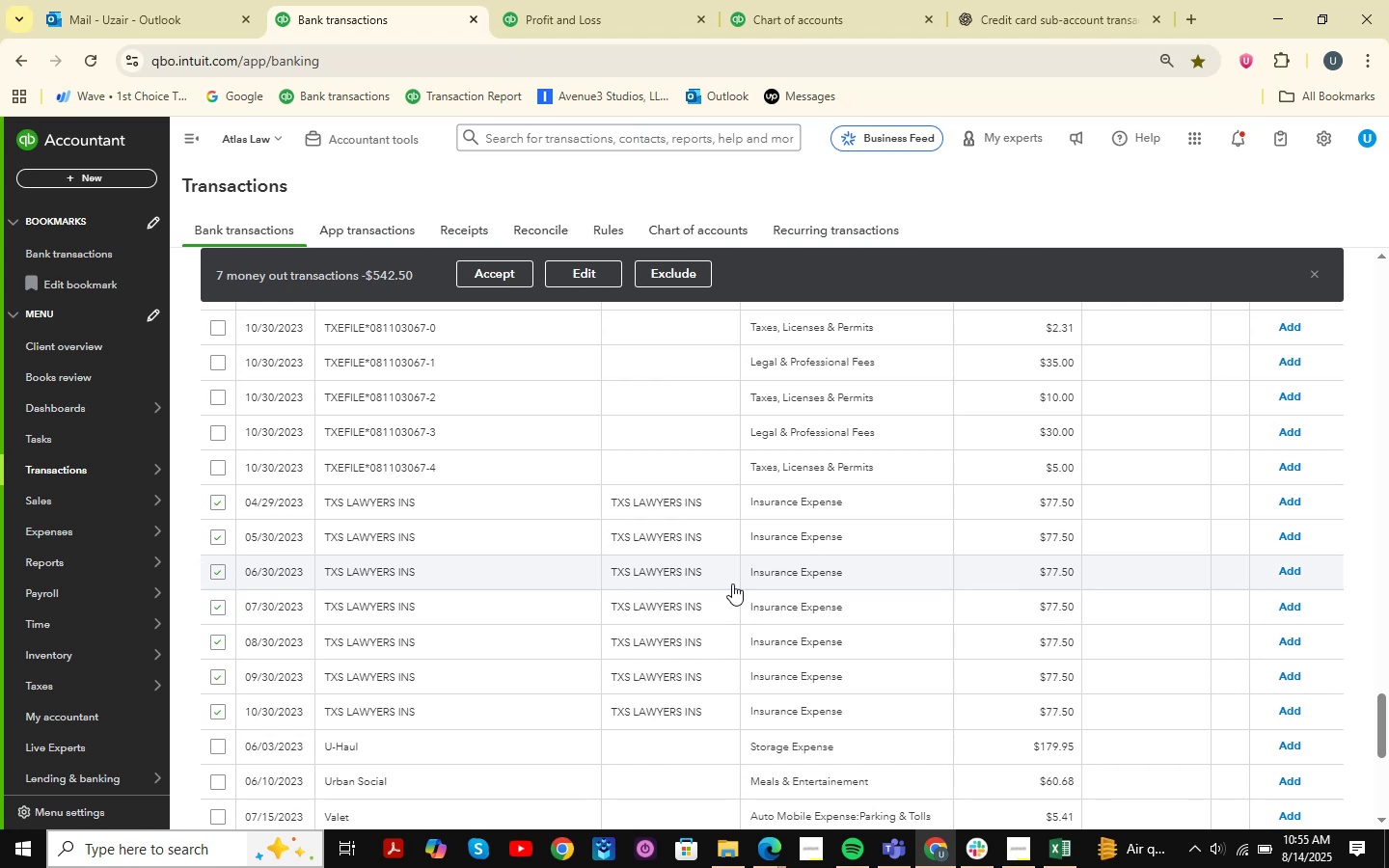 
wait(29.78)
 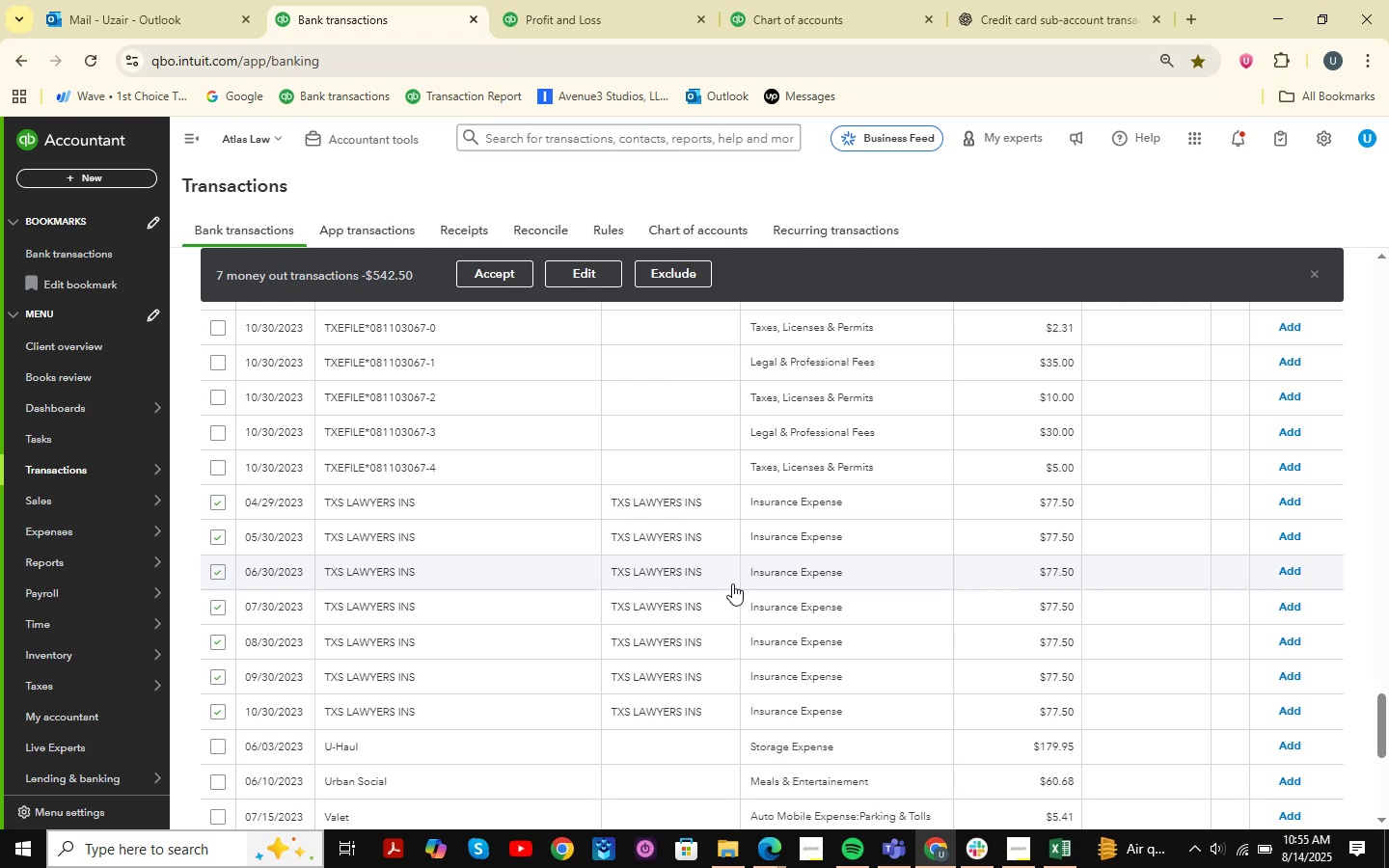 
left_click([526, 287])
 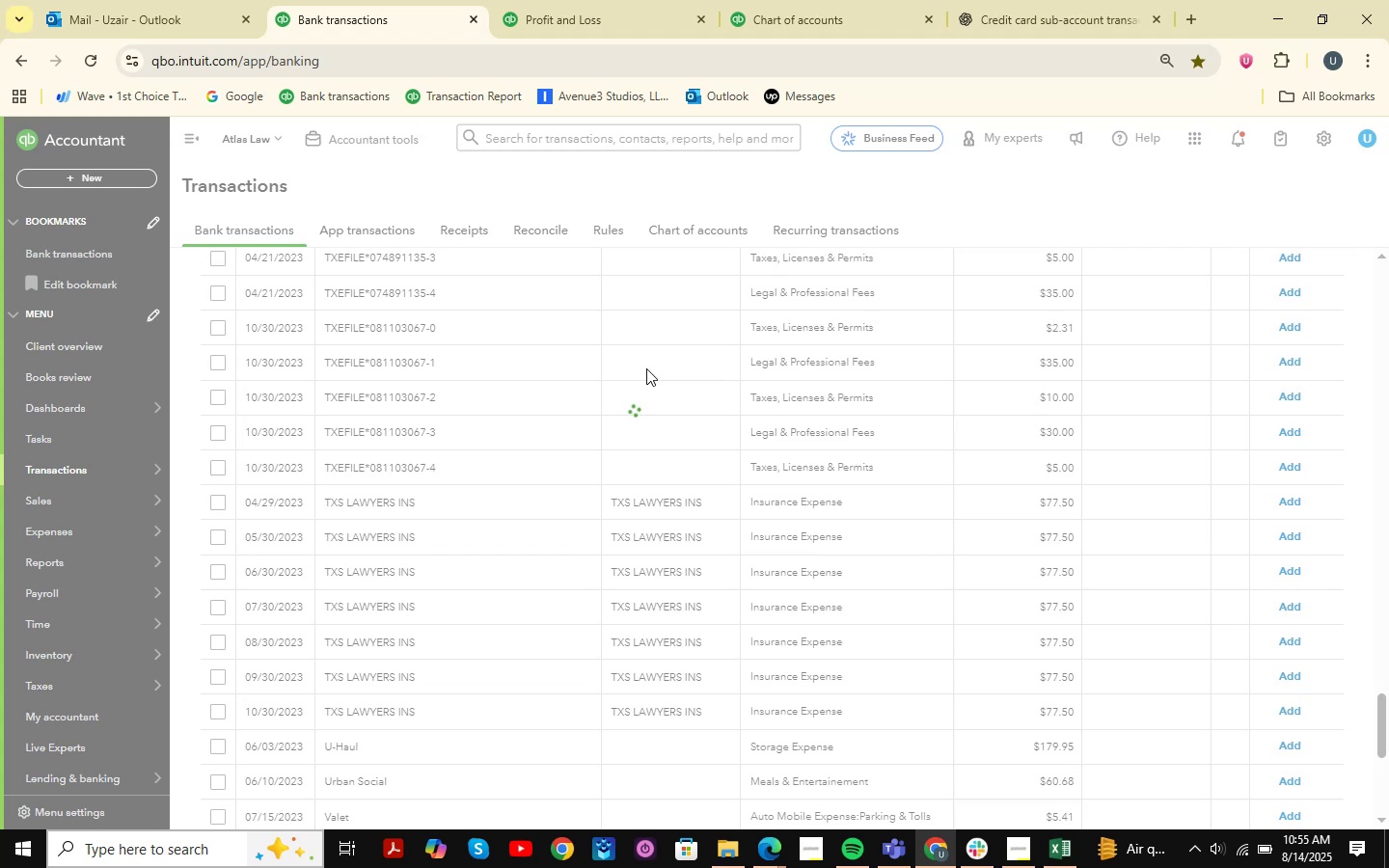 
scroll: coordinate [748, 603], scroll_direction: up, amount: 4.0
 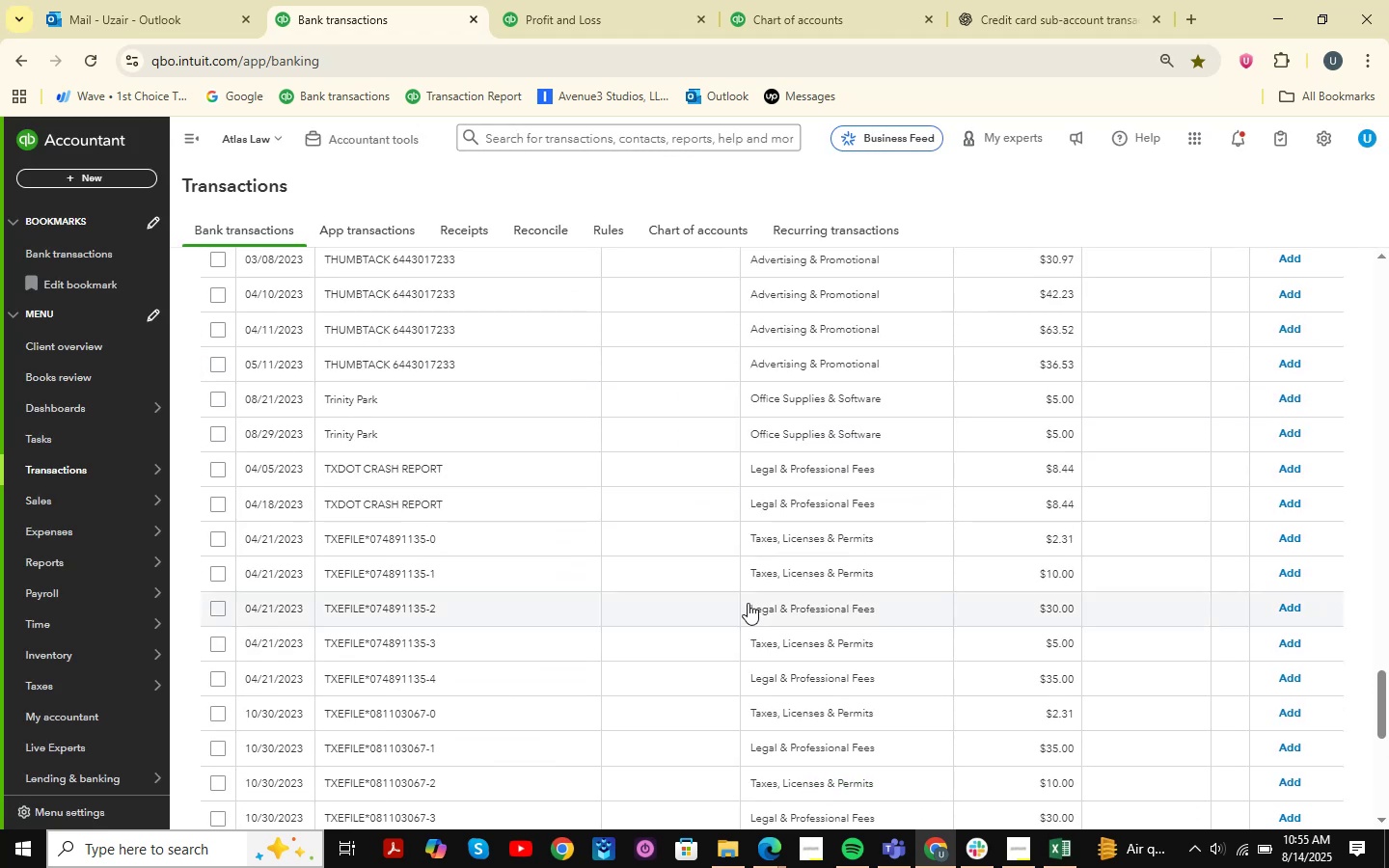 
wait(12.05)
 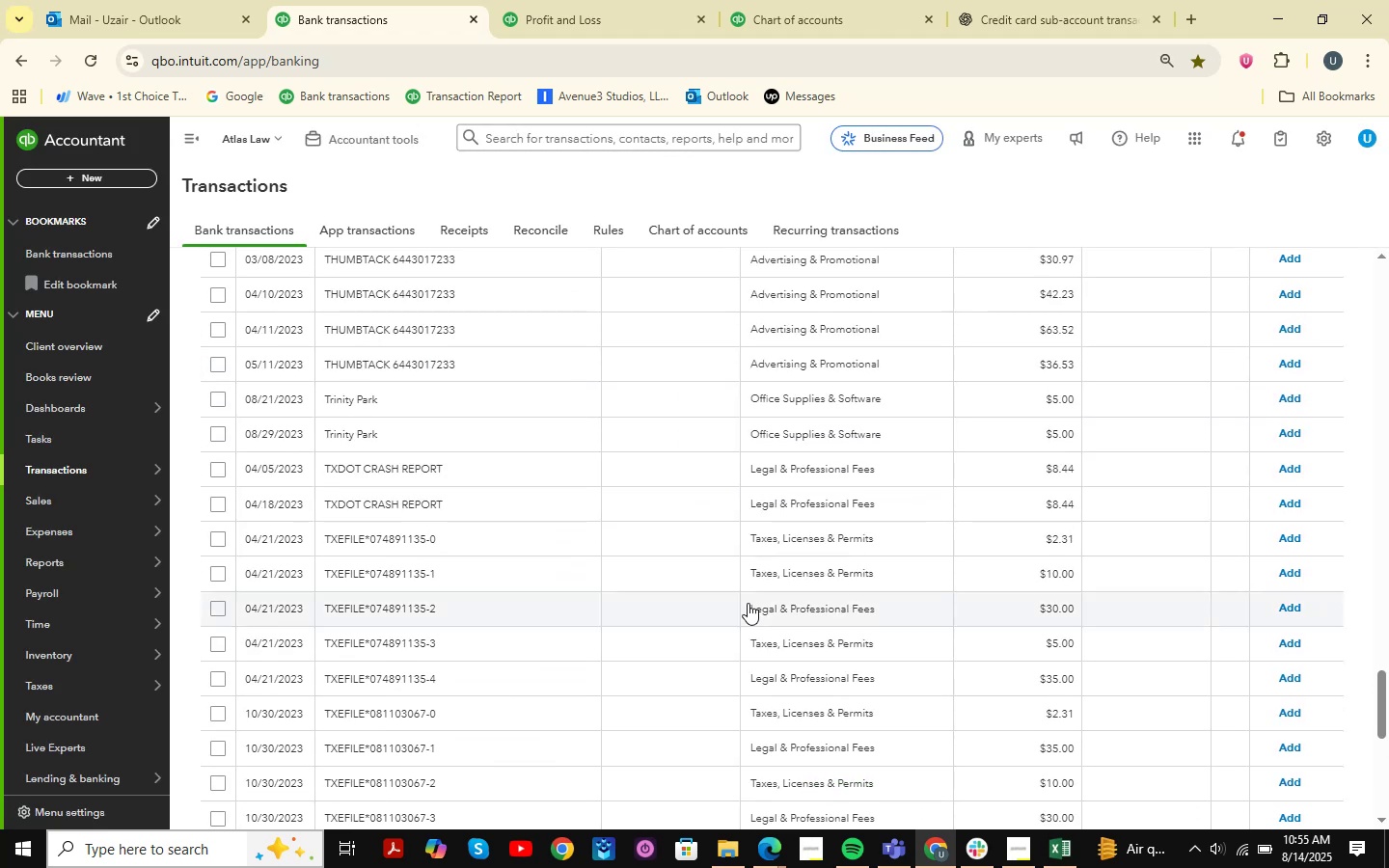 
scroll: coordinate [748, 603], scroll_direction: up, amount: 4.0
 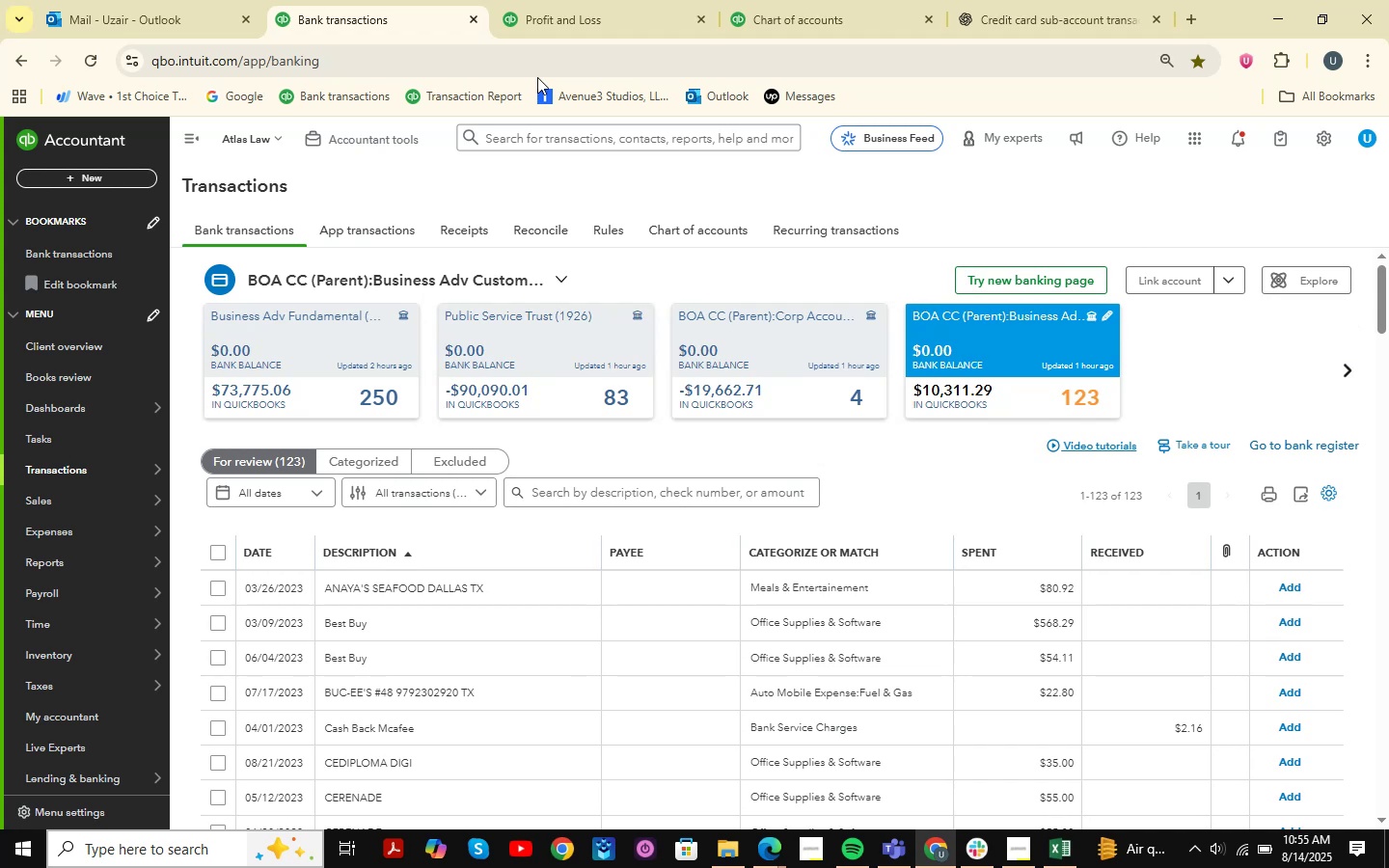 
wait(21.32)
 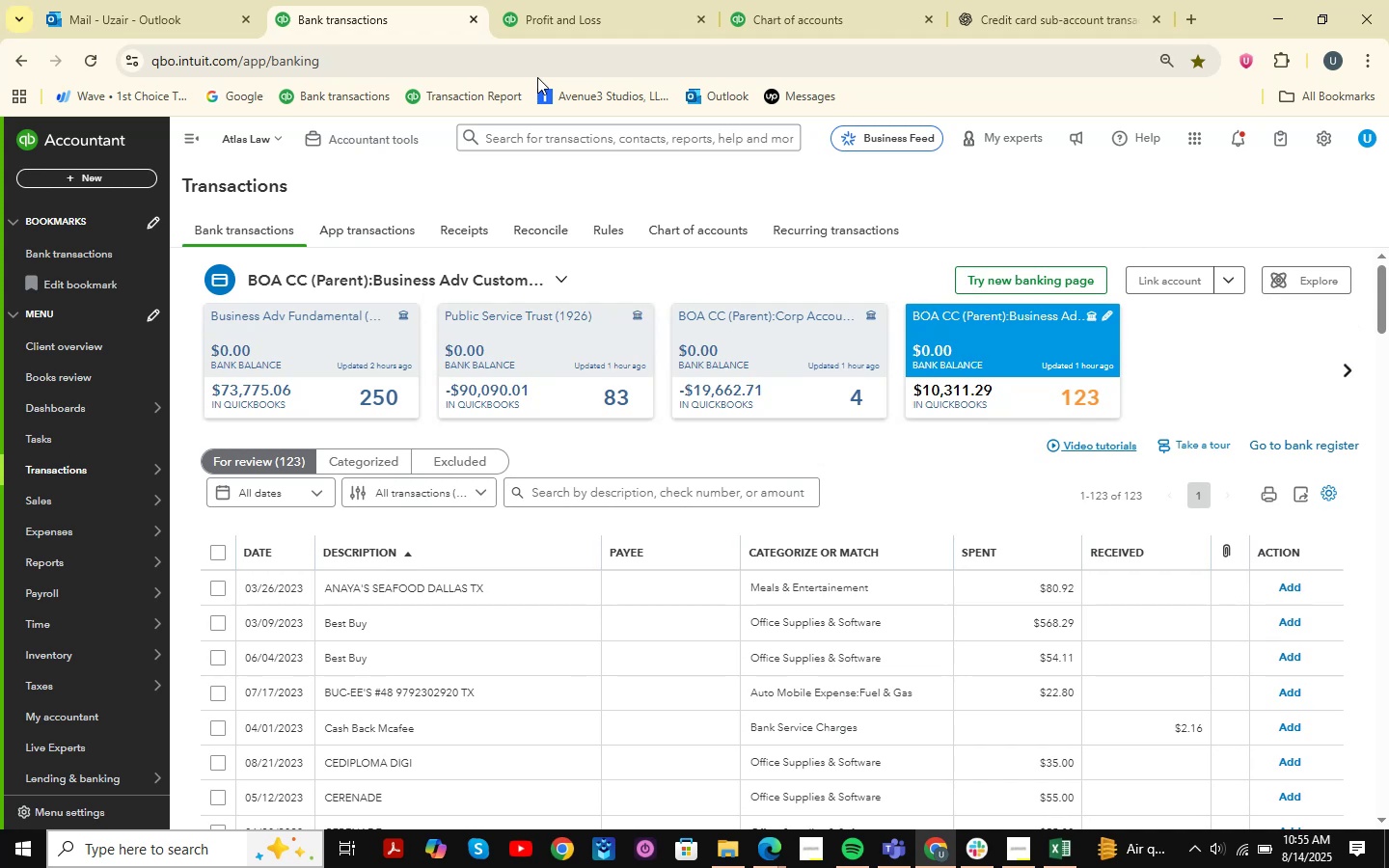 
scroll: coordinate [537, 77], scroll_direction: down, amount: 2.0
 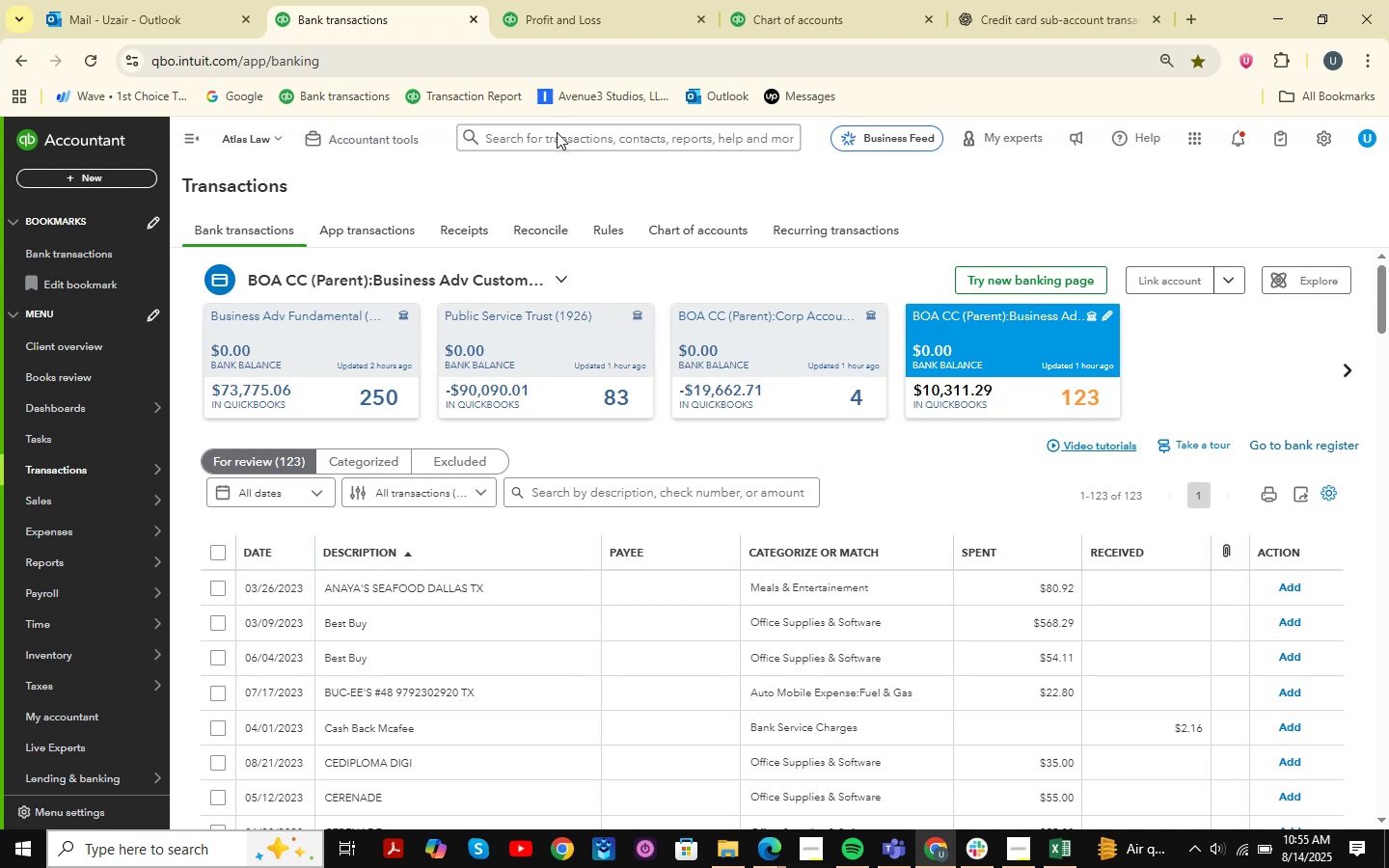 
scroll: coordinate [580, 176], scroll_direction: up, amount: 4.0
 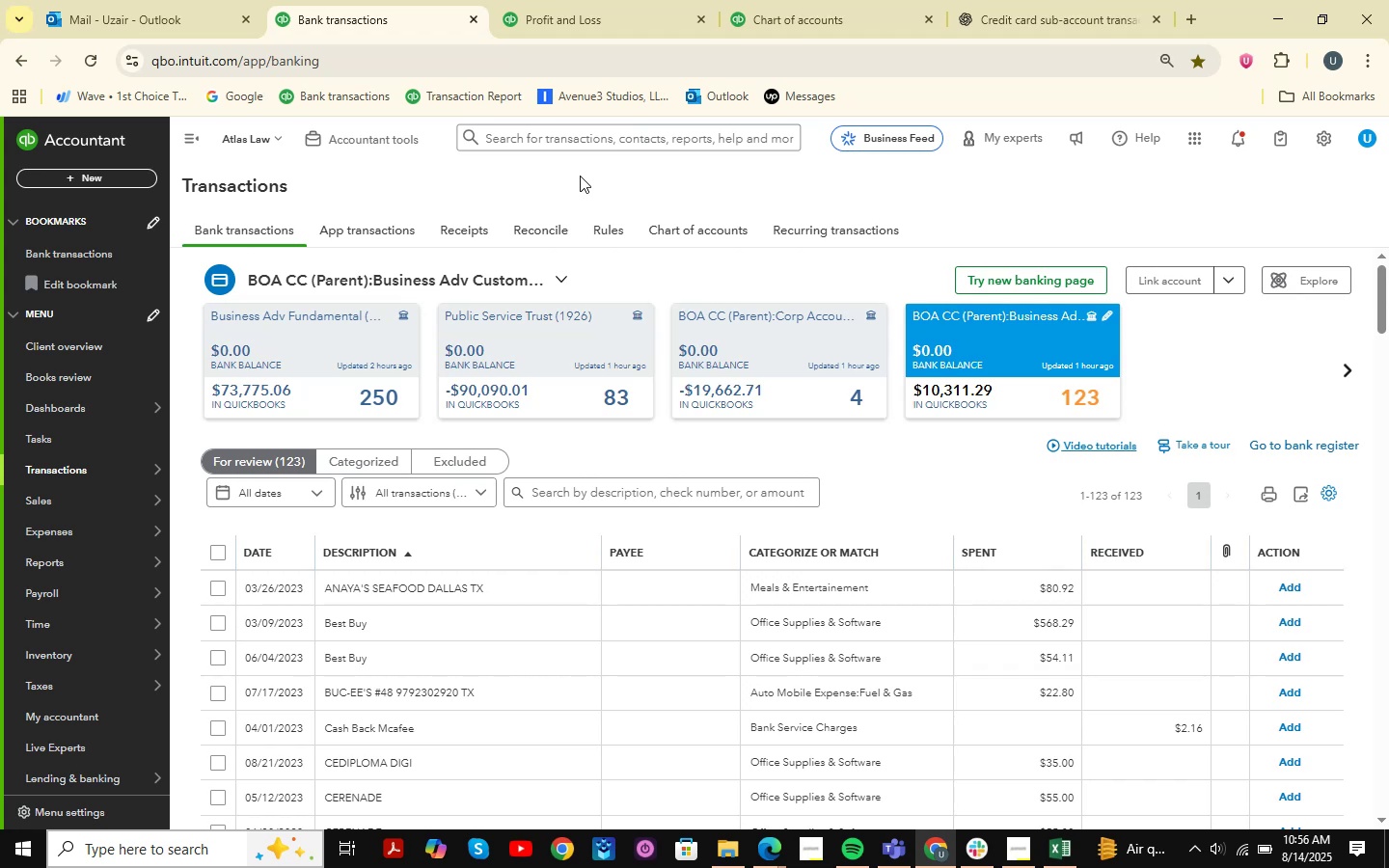 
wait(6.62)
 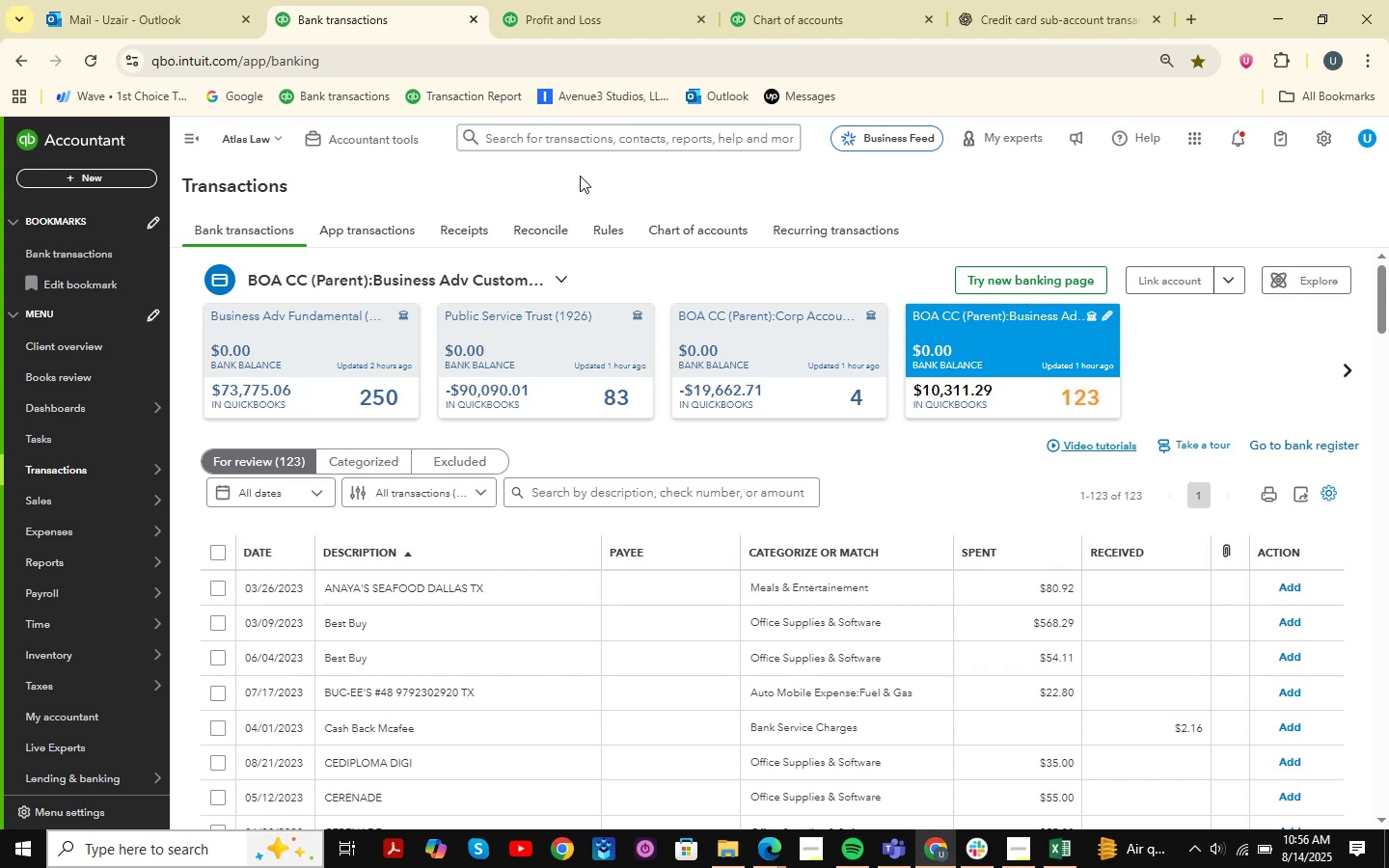 
scroll: coordinate [567, 221], scroll_direction: up, amount: 2.0
 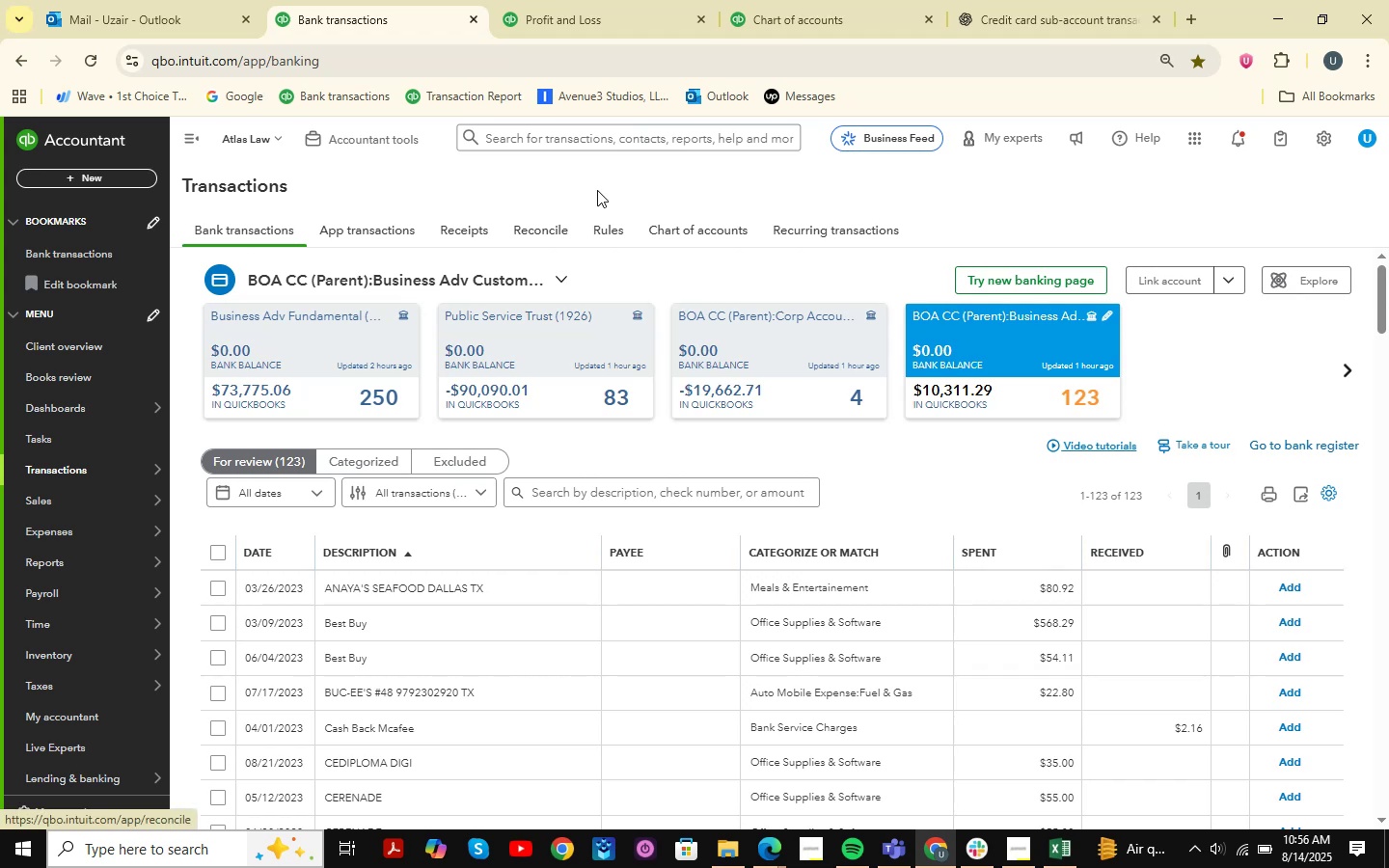 
scroll: coordinate [585, 401], scroll_direction: down, amount: 18.0
 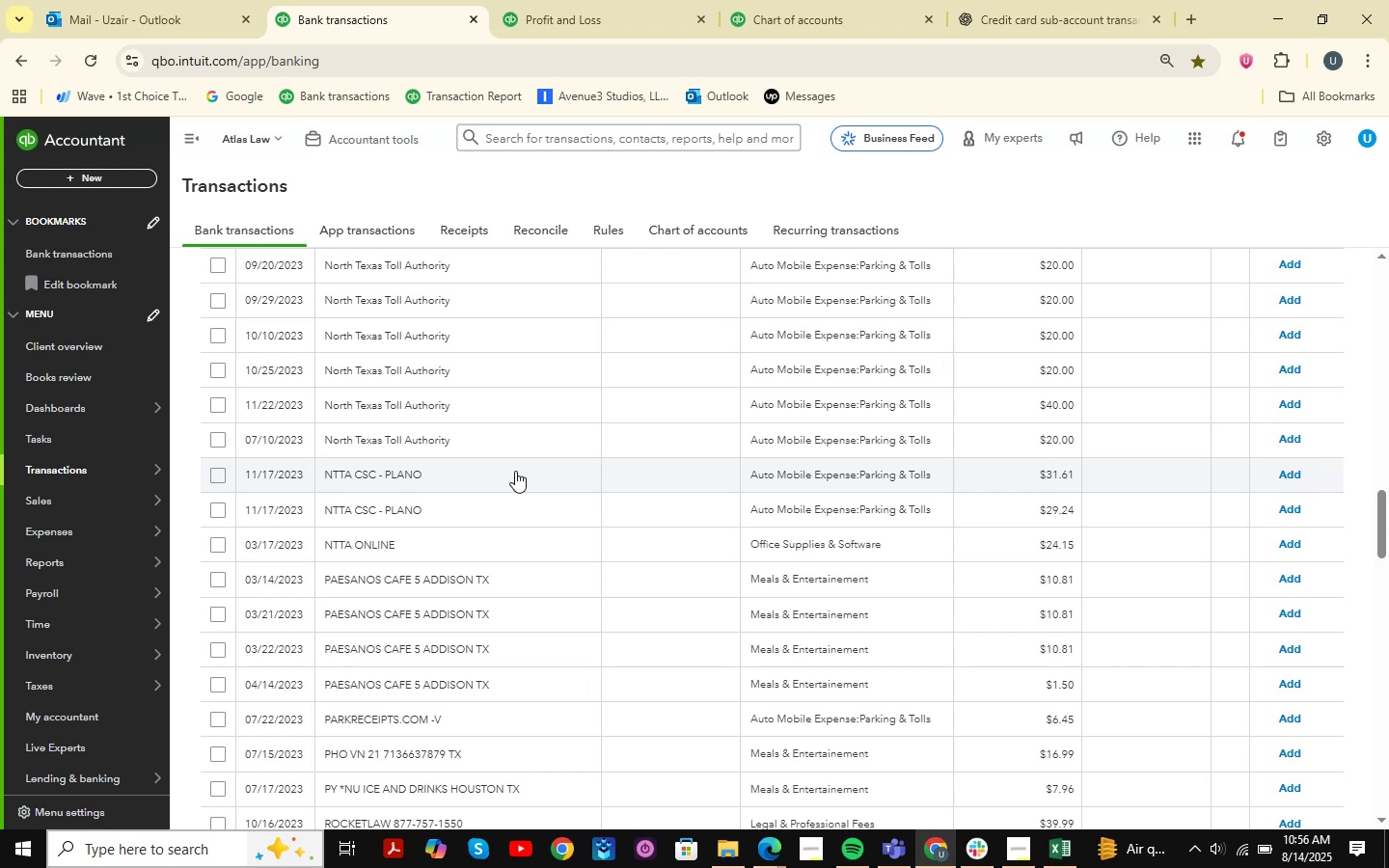 
wait(14.1)
 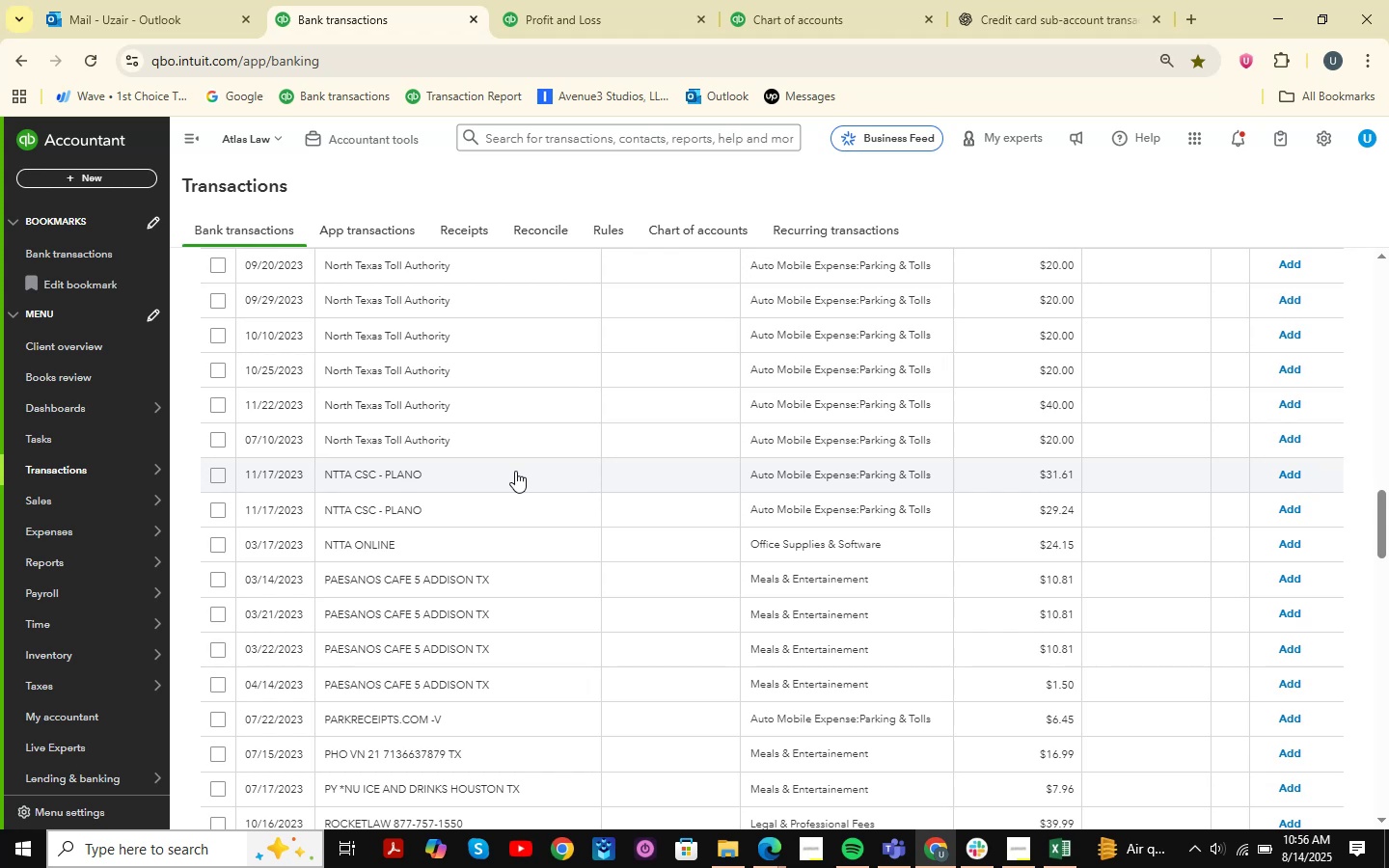 
scroll: coordinate [515, 471], scroll_direction: down, amount: 1.0
 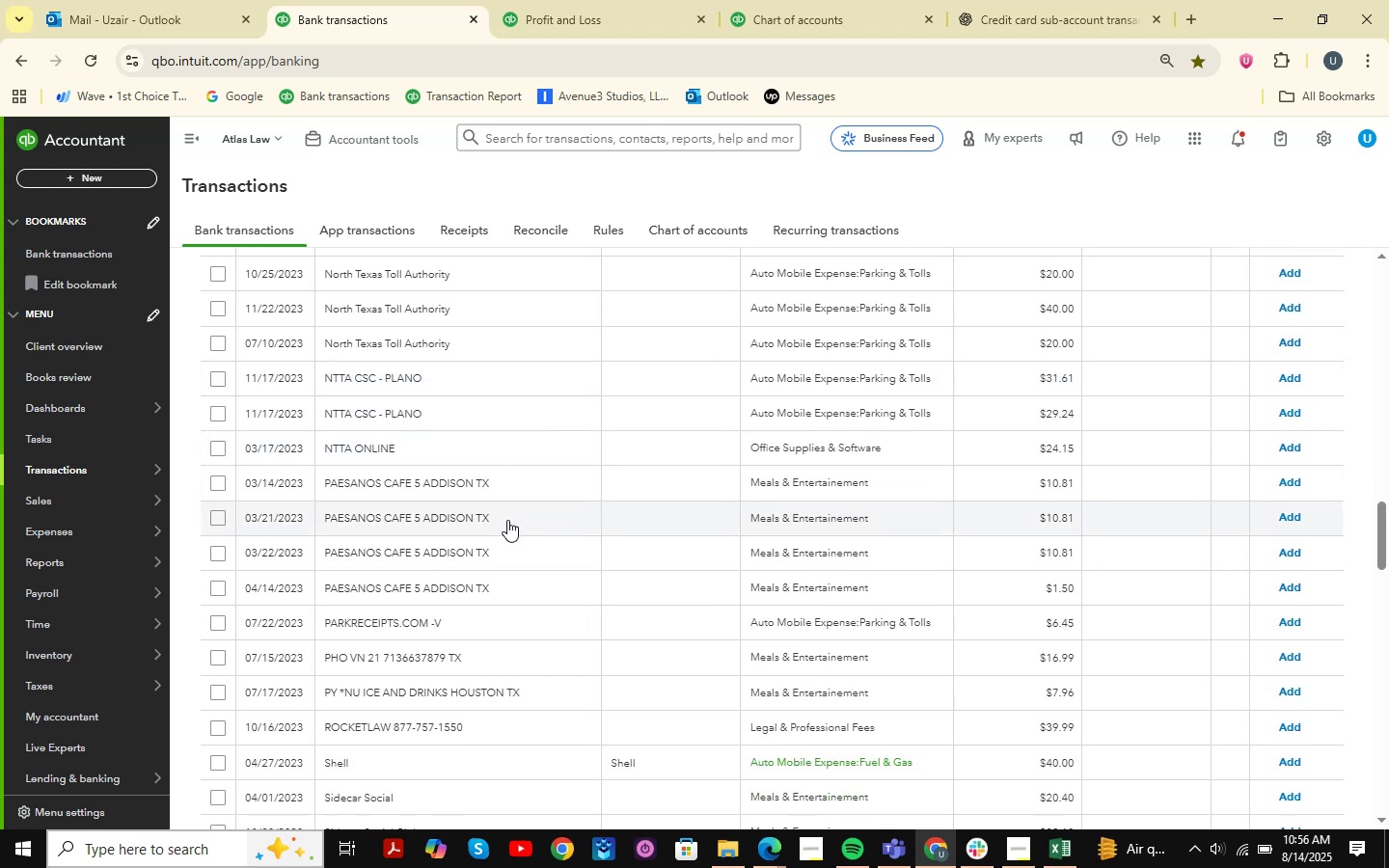 
scroll: coordinate [507, 520], scroll_direction: up, amount: 9.0
 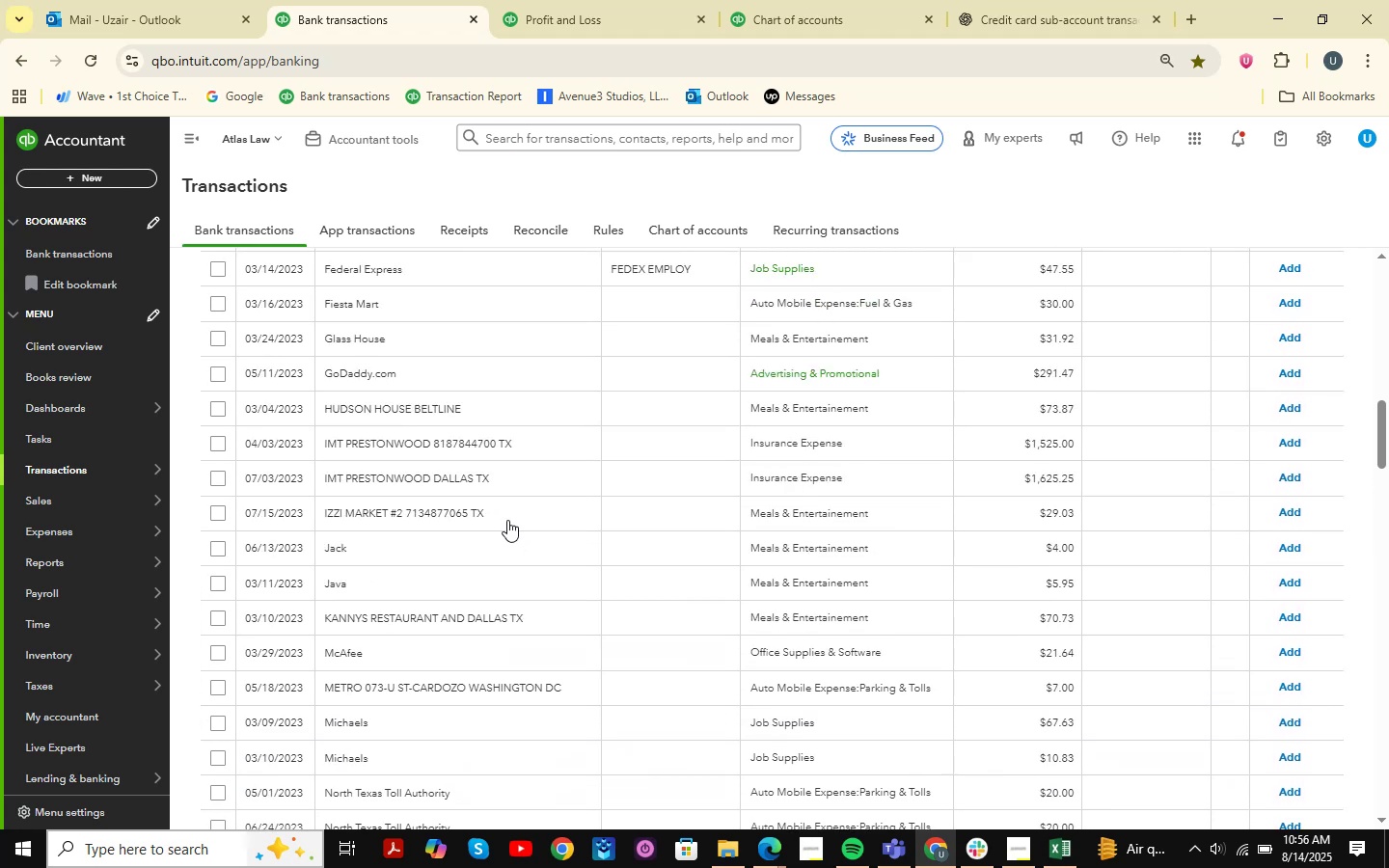 
scroll: coordinate [507, 520], scroll_direction: down, amount: 4.0
 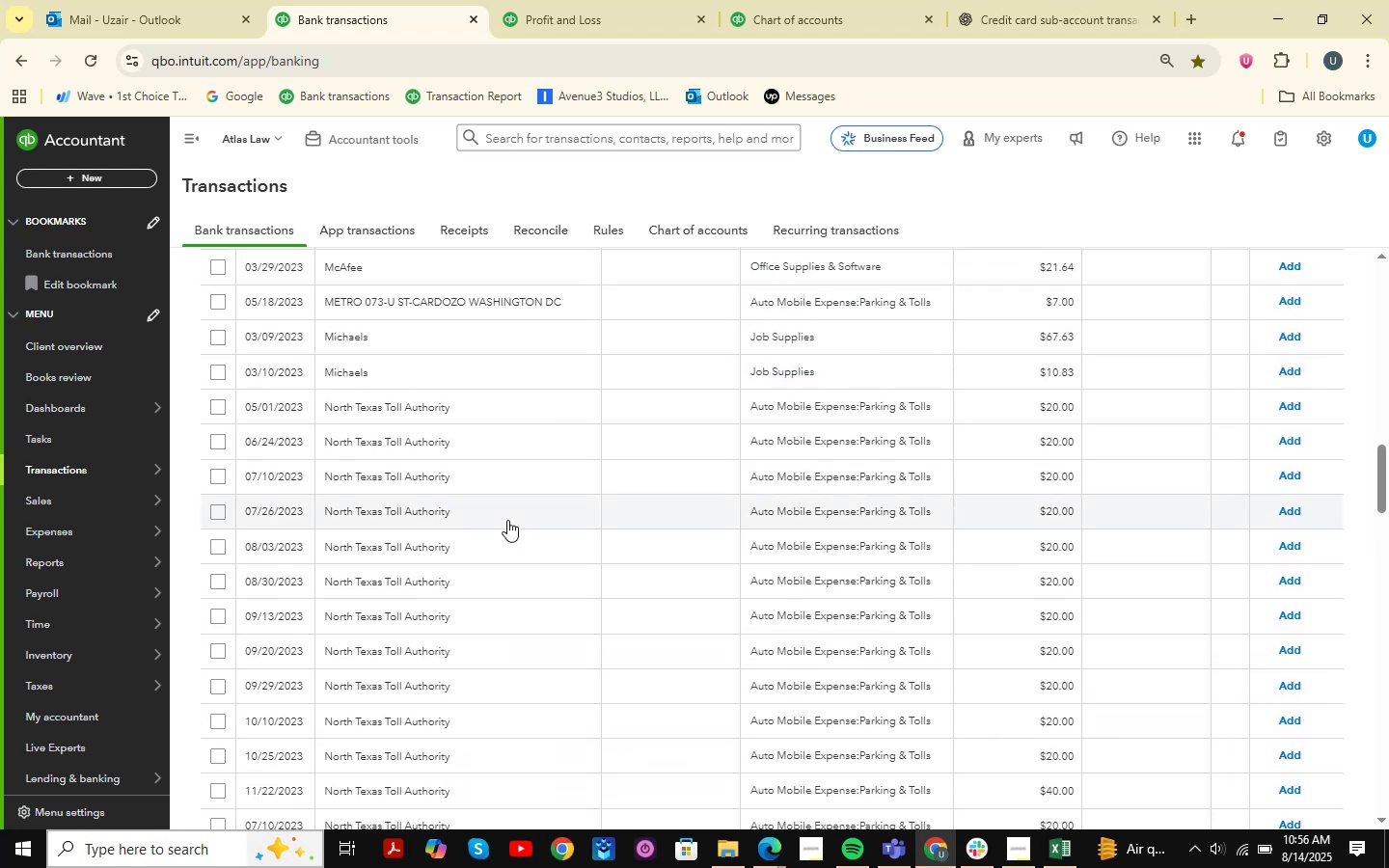 
left_click([223, 410])
 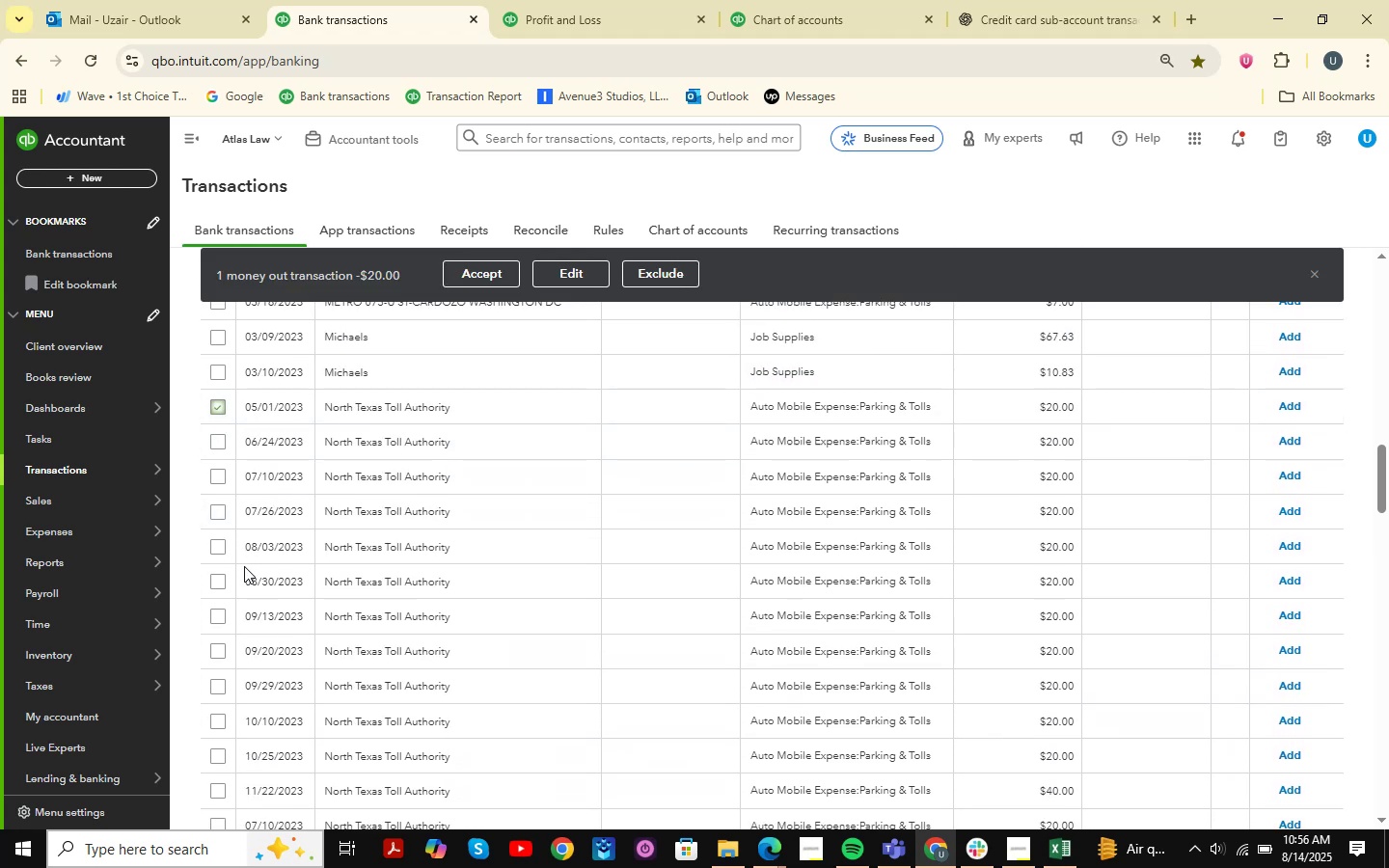 
scroll: coordinate [269, 646], scroll_direction: down, amount: 2.0
 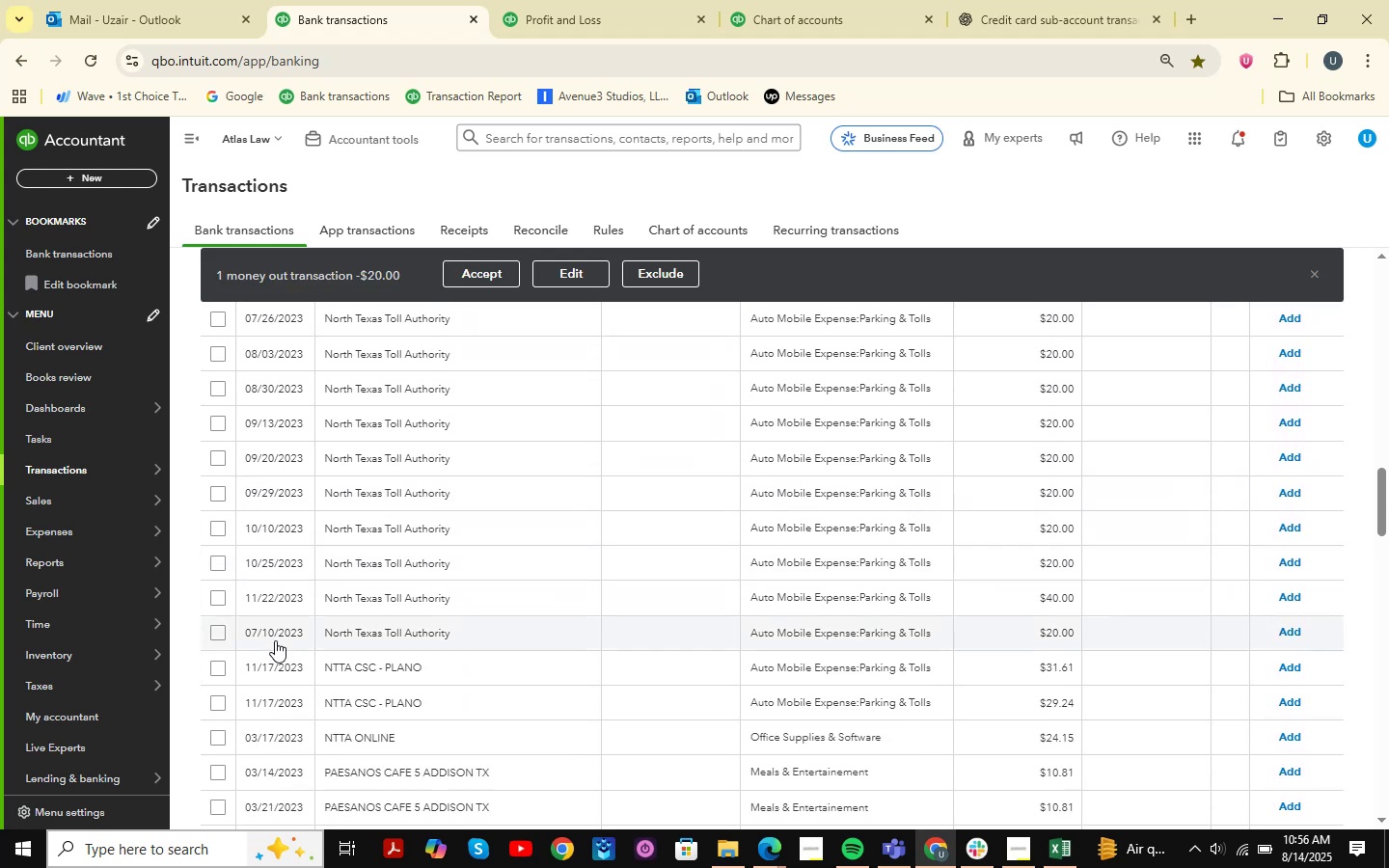 
hold_key(key=ShiftLeft, duration=0.84)
left_click([214, 637])
 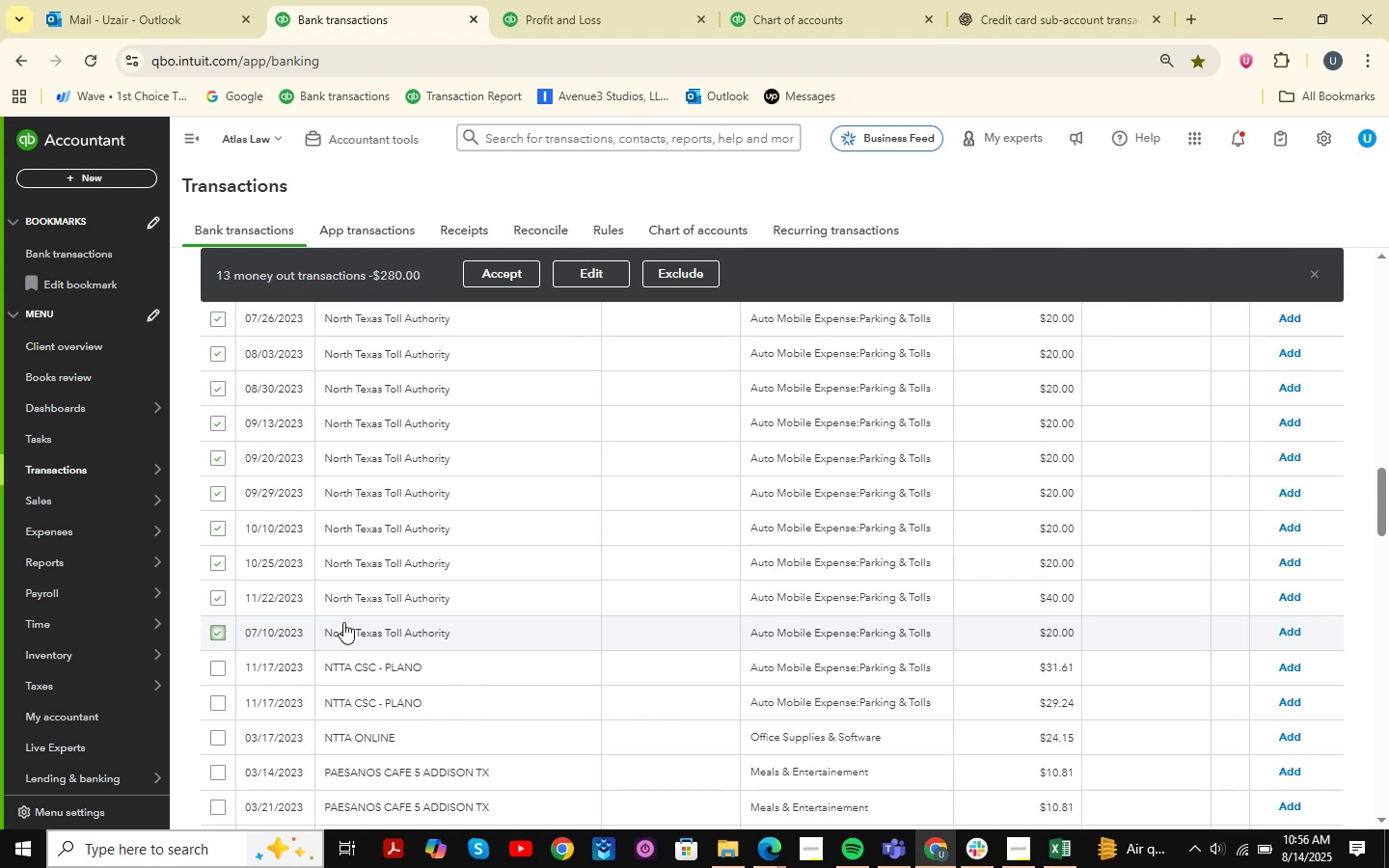 
scroll: coordinate [493, 487], scroll_direction: up, amount: 2.0
 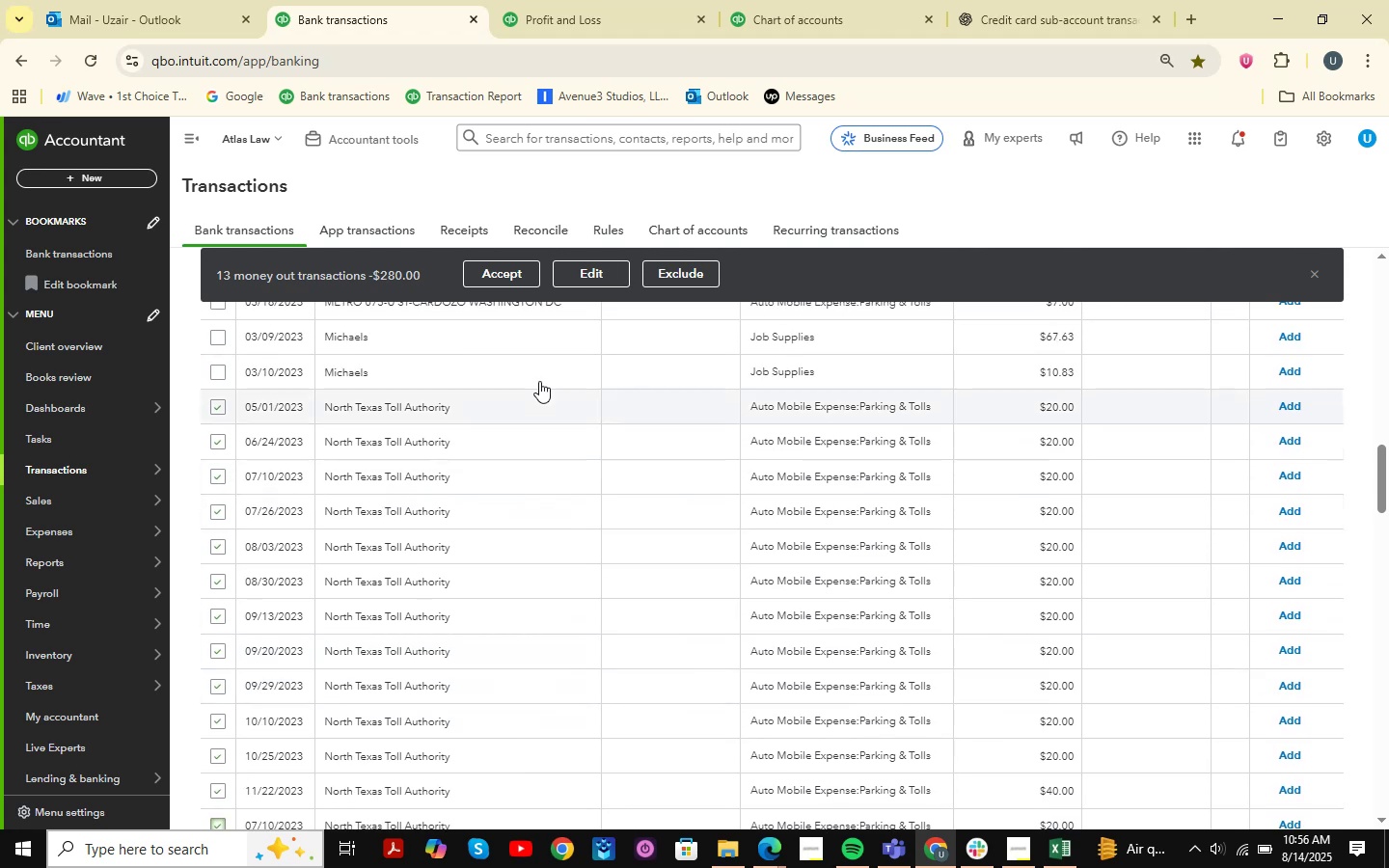 
left_click([597, 276])
 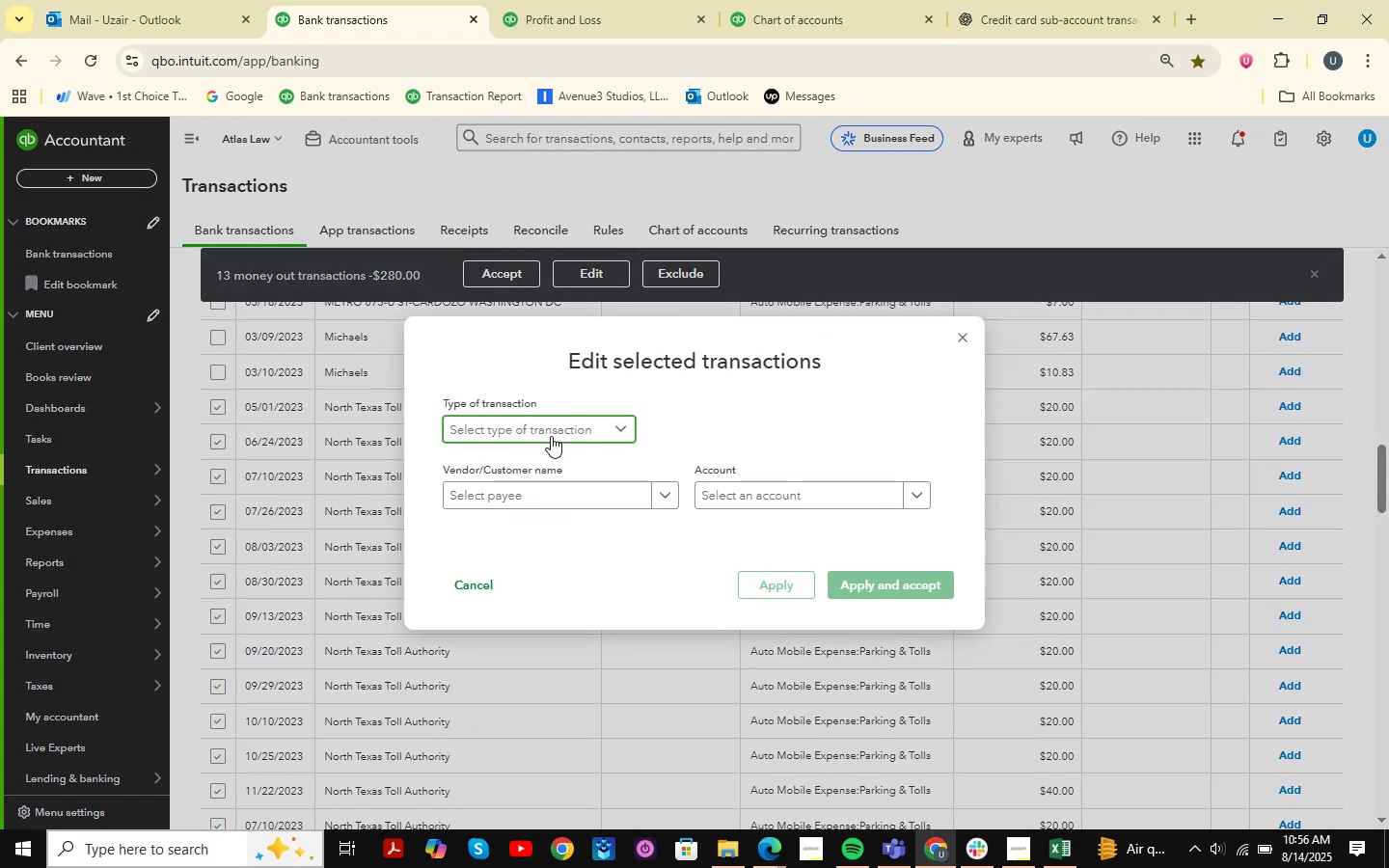 
double_click([526, 449])
 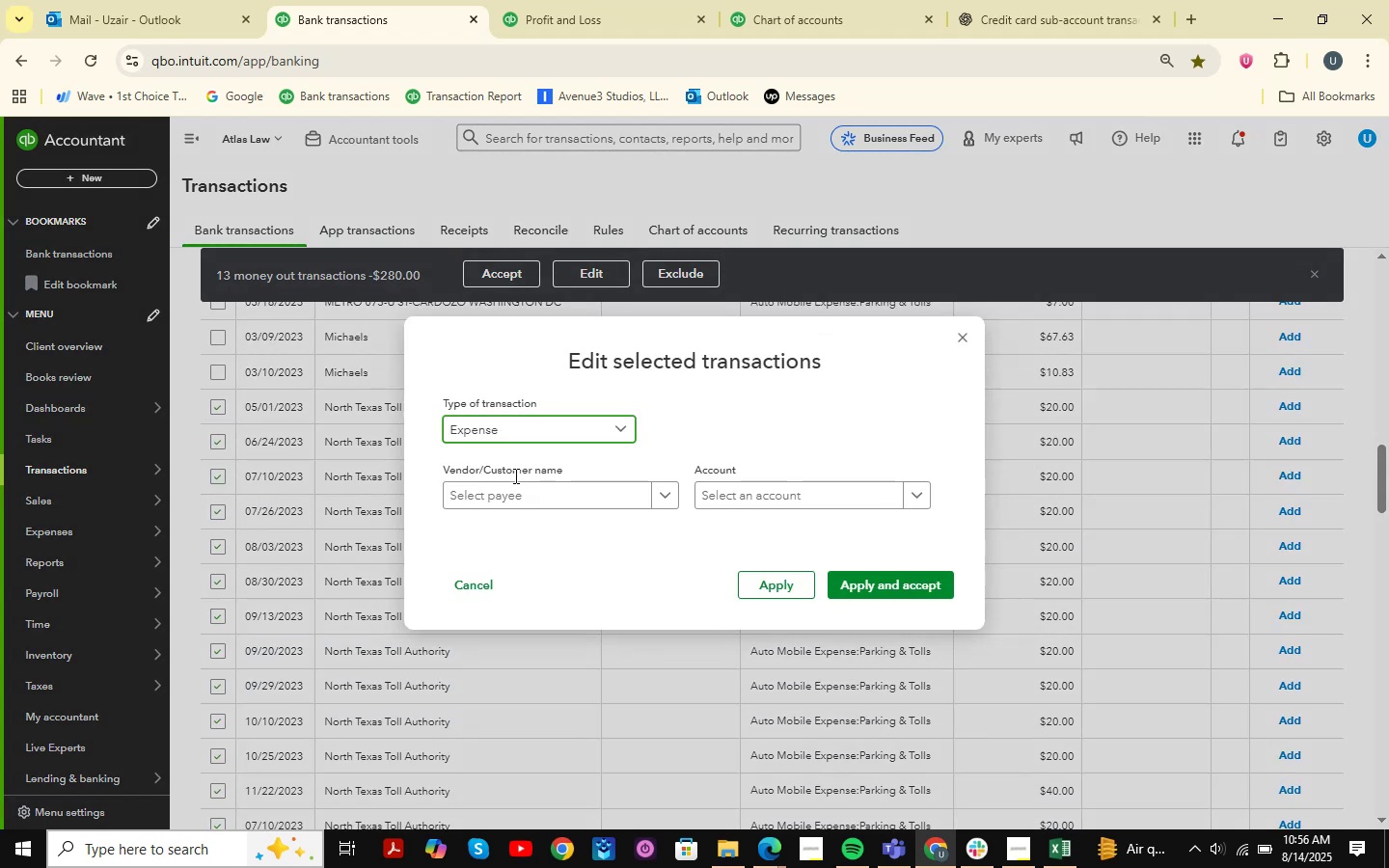 
left_click([511, 484])
 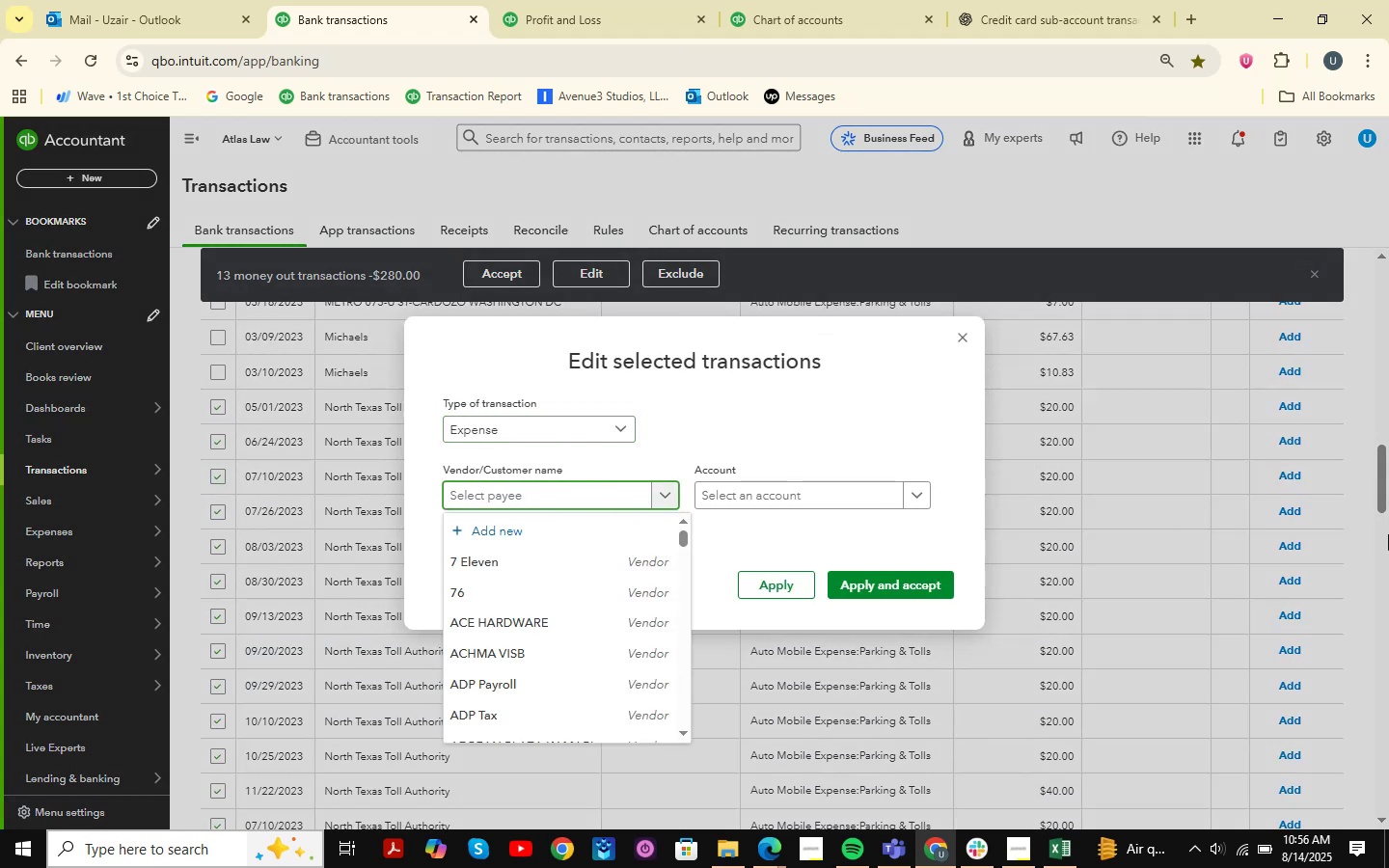 
type(North Texas )
 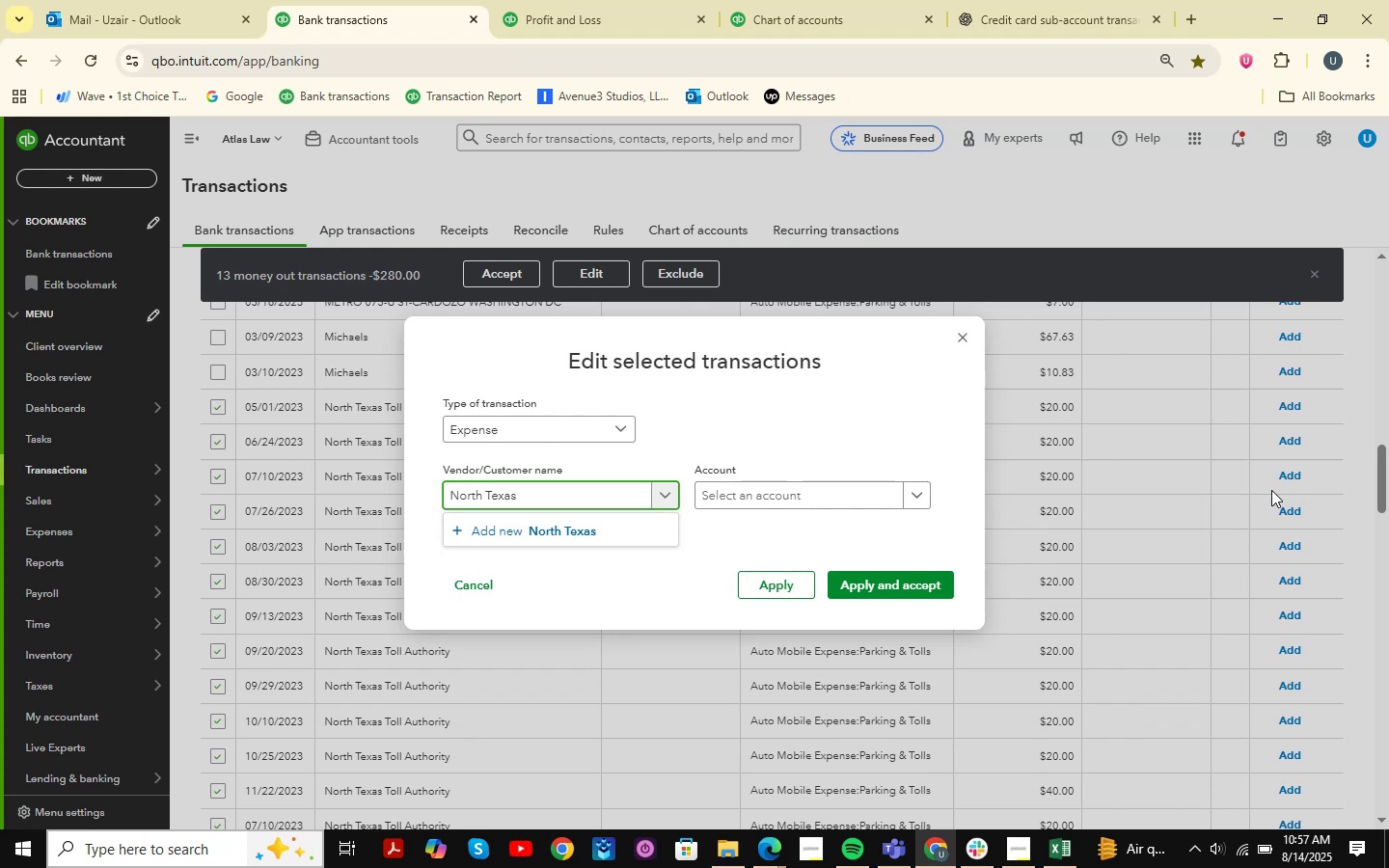 
wait(33.7)
 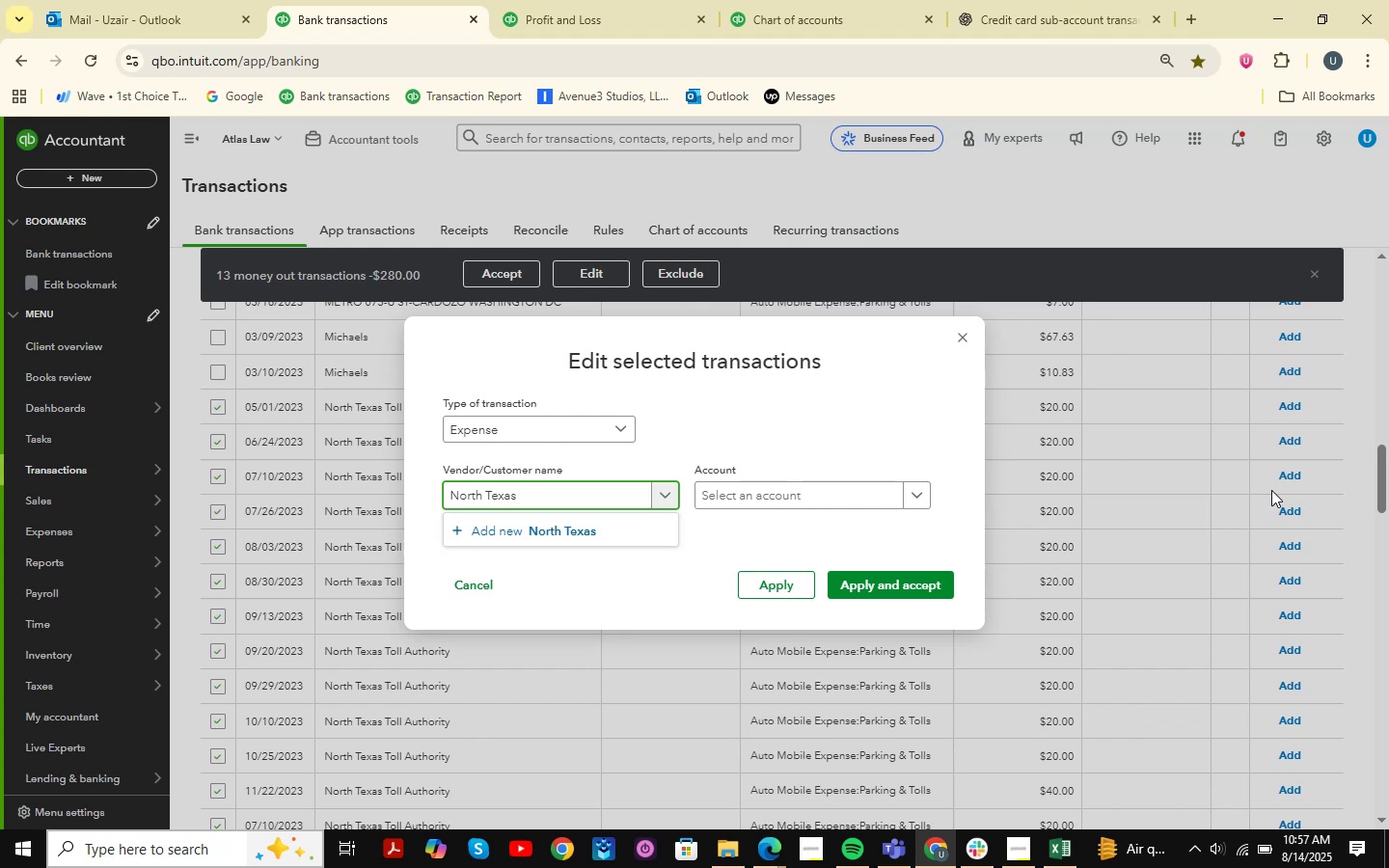 
type(t)
key(Backspace)
type(Toll)
 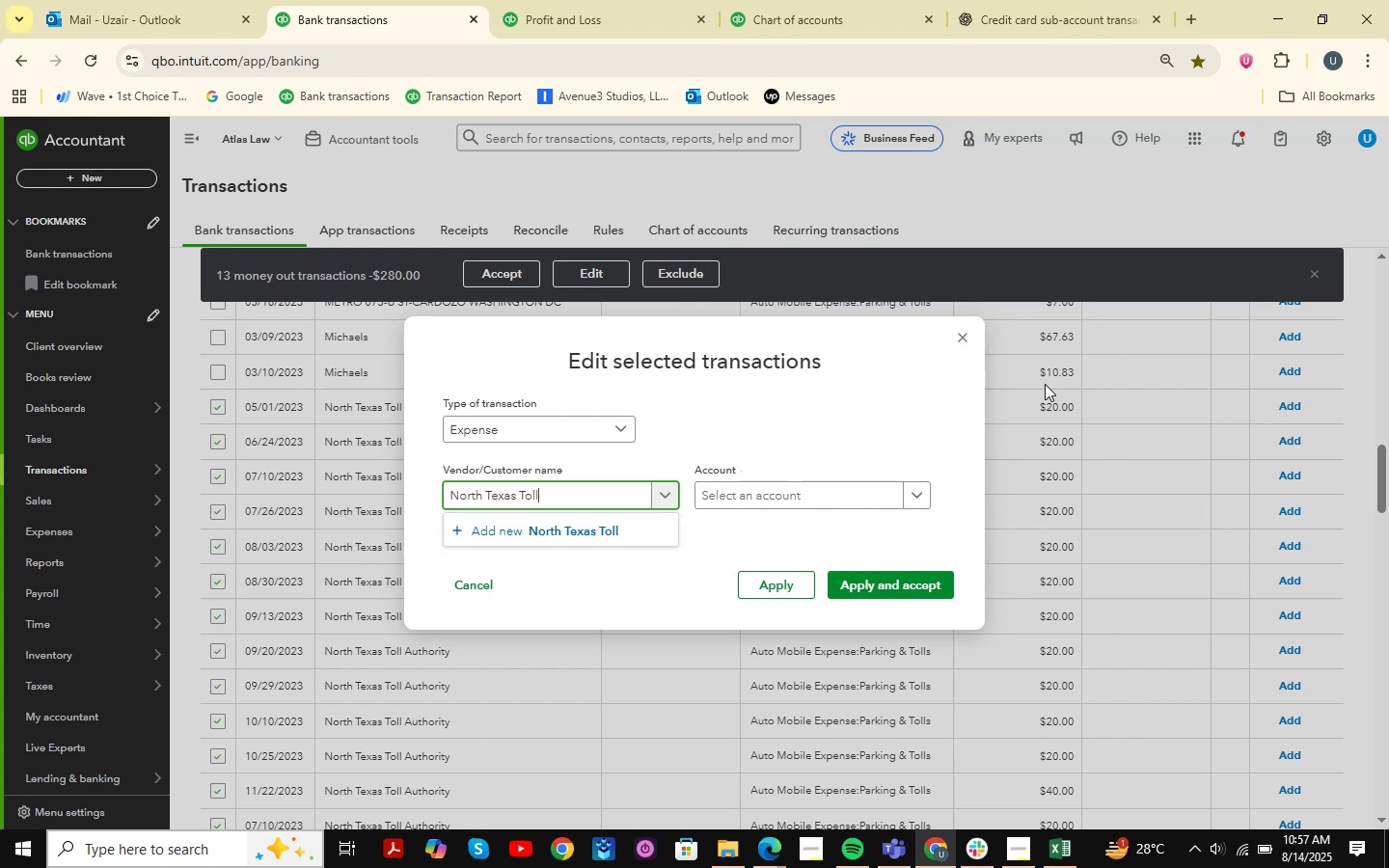 
left_click([570, 523])
 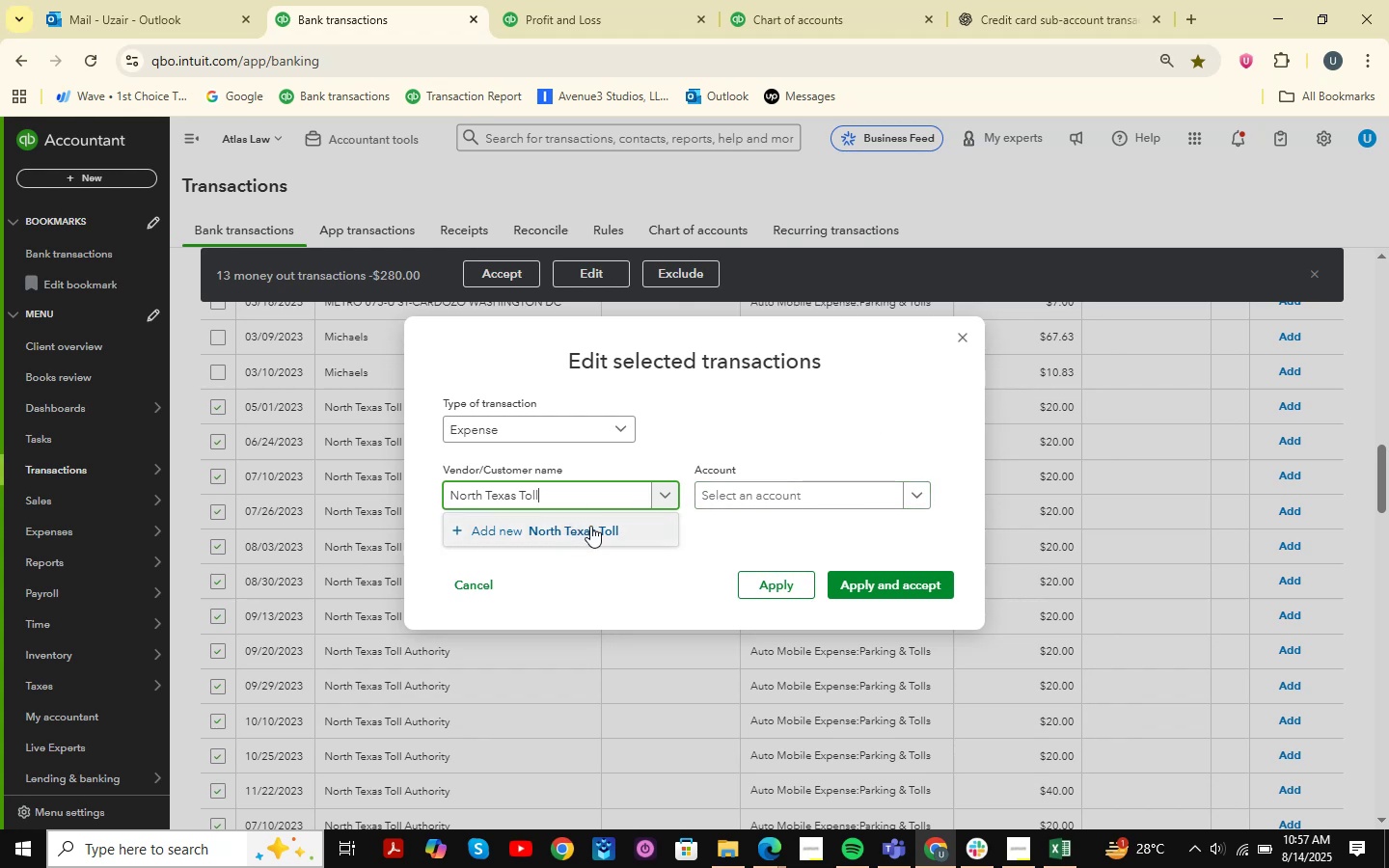 
mouse_move([793, 506])
 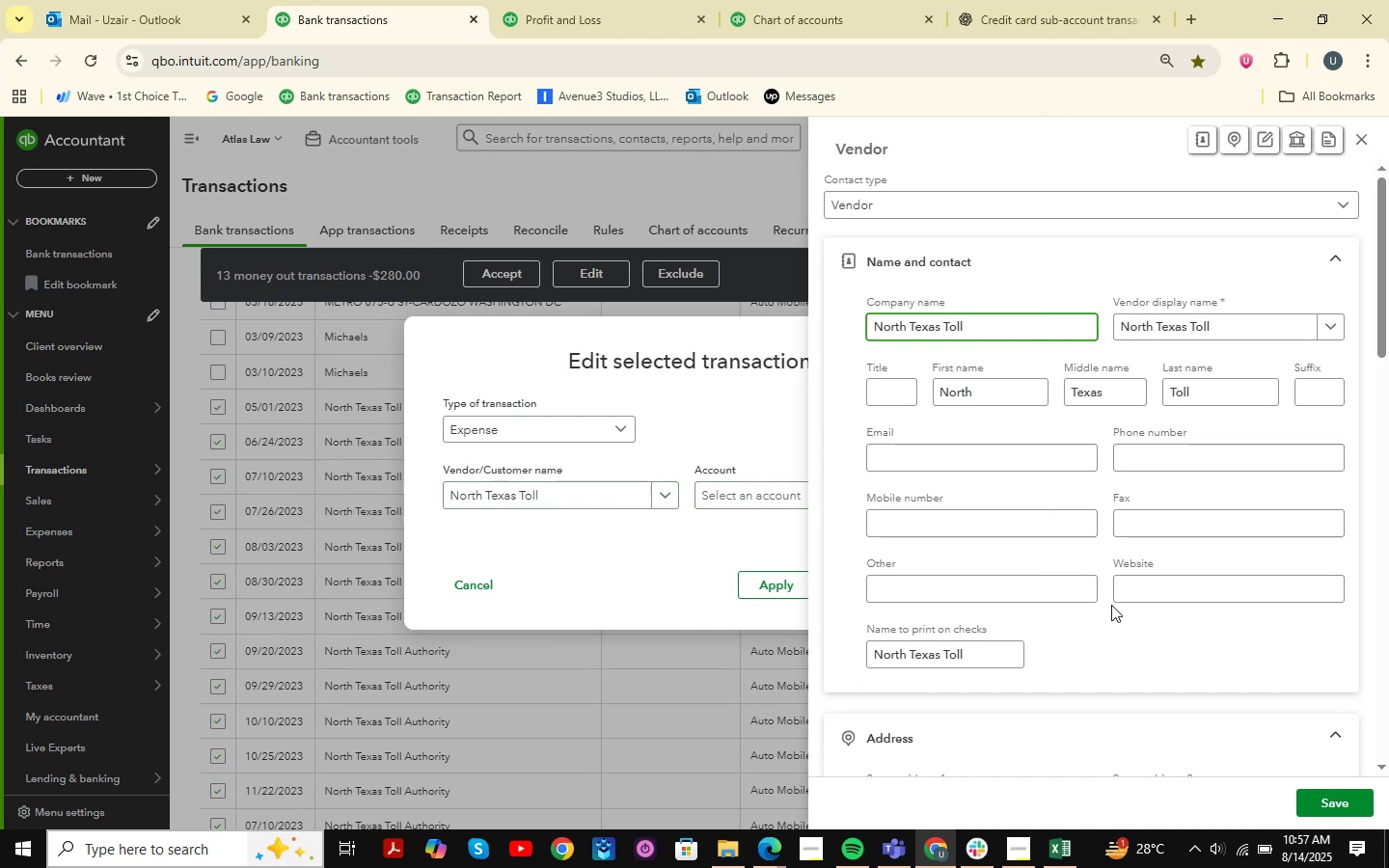 
wait(9.97)
 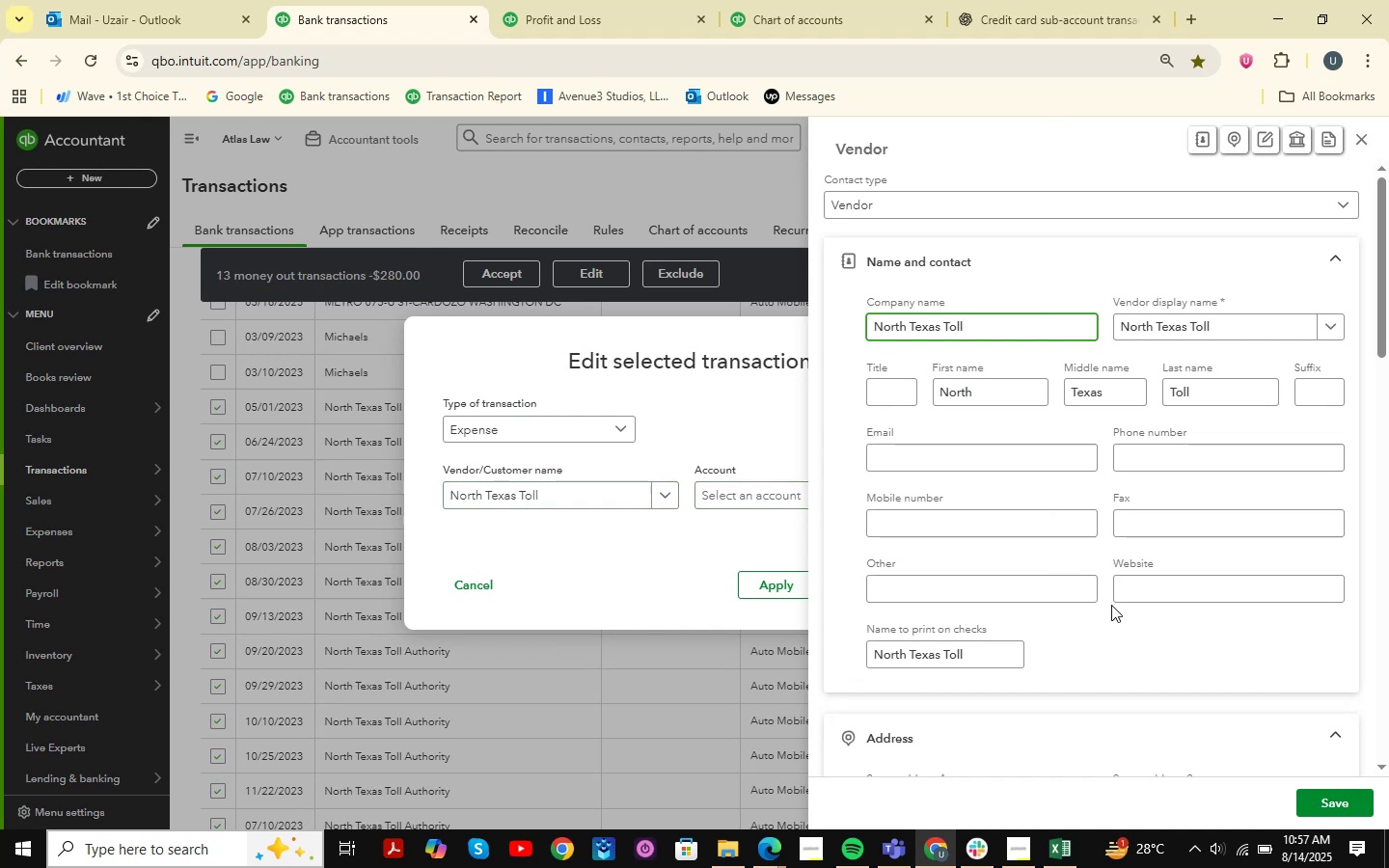 
left_click([1338, 800])
 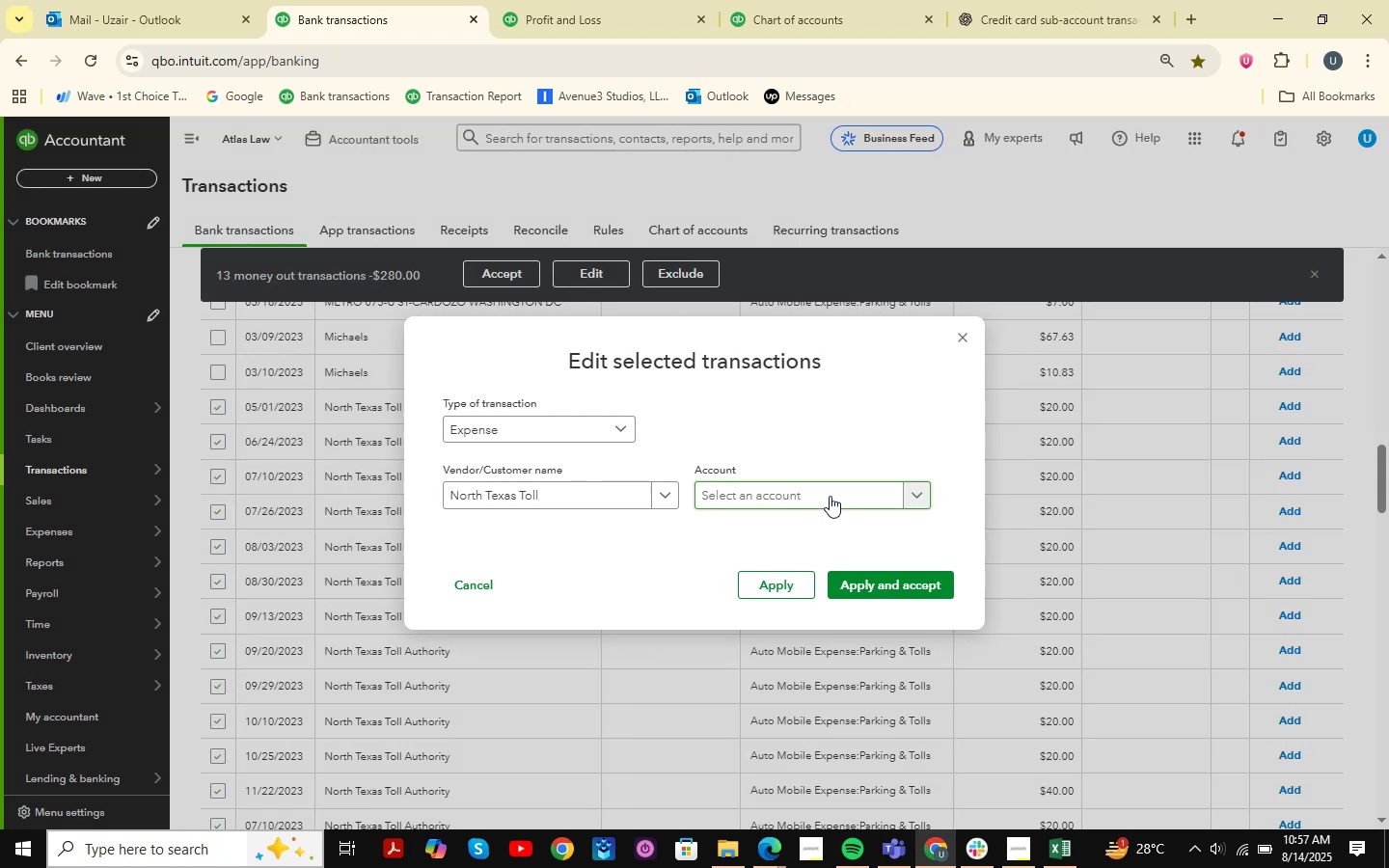 
left_click([830, 496])
 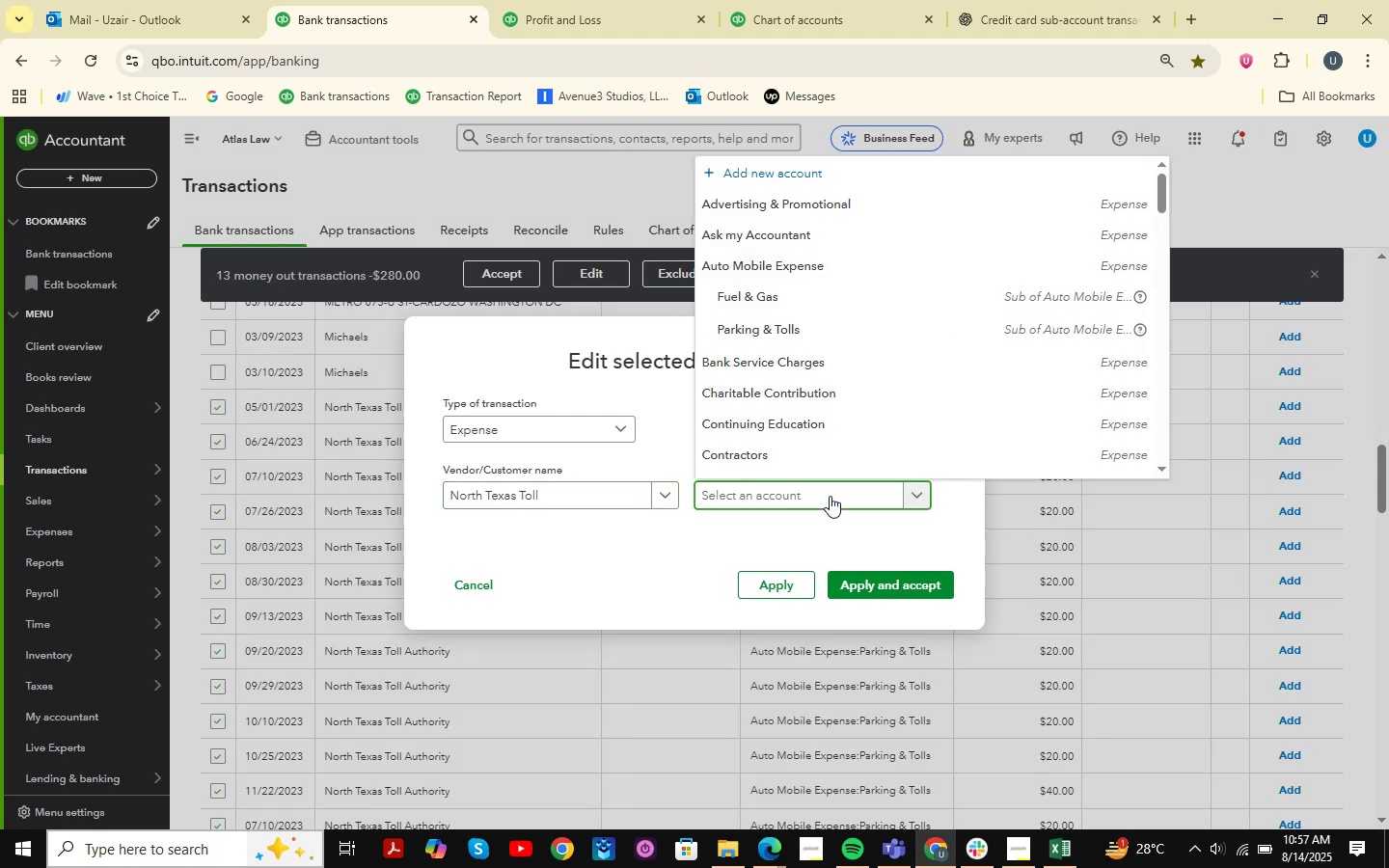 
type(parking )
 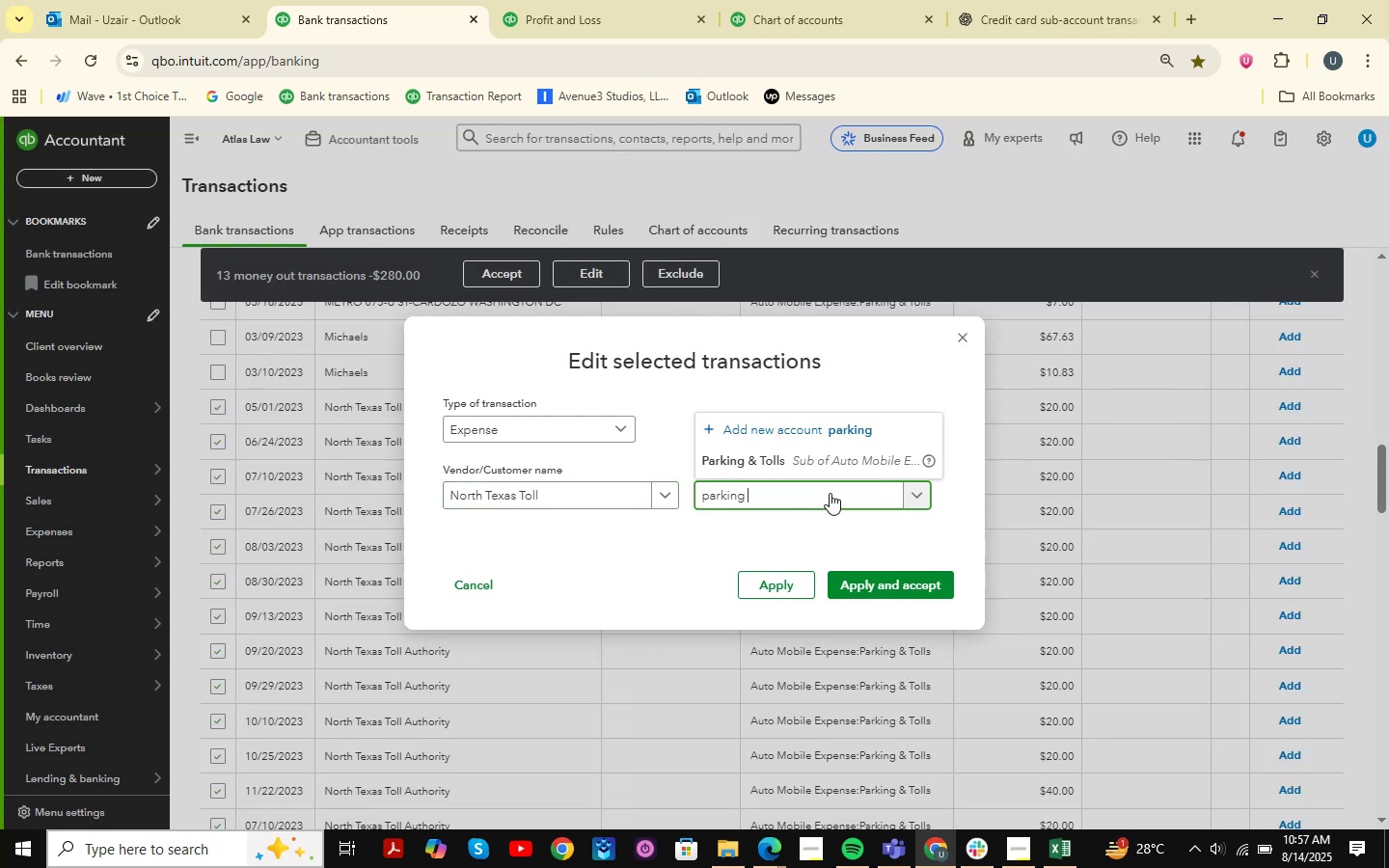 
left_click([858, 460])
 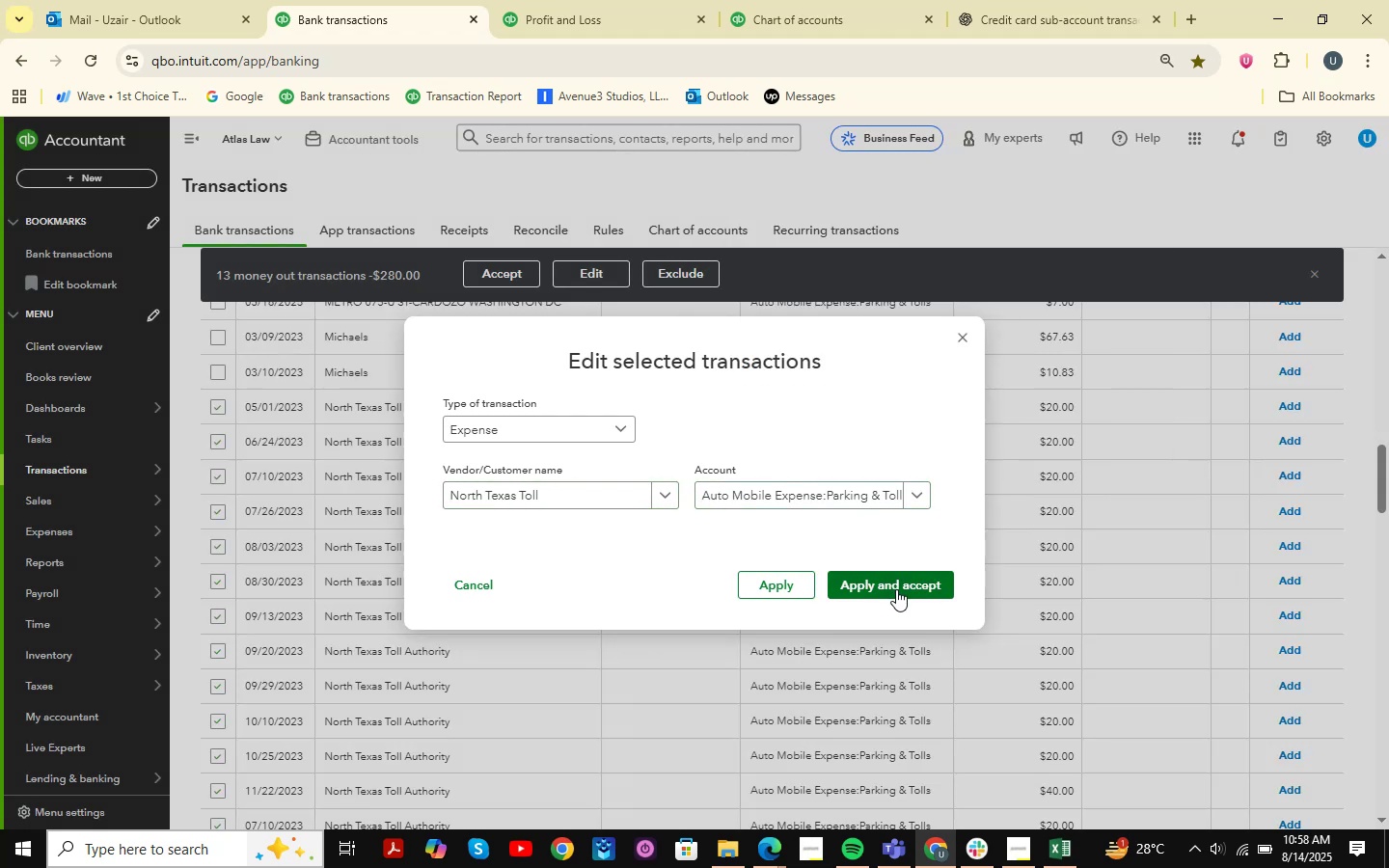 
left_click_drag(start_coordinate=[896, 589], to_coordinate=[890, 584])
 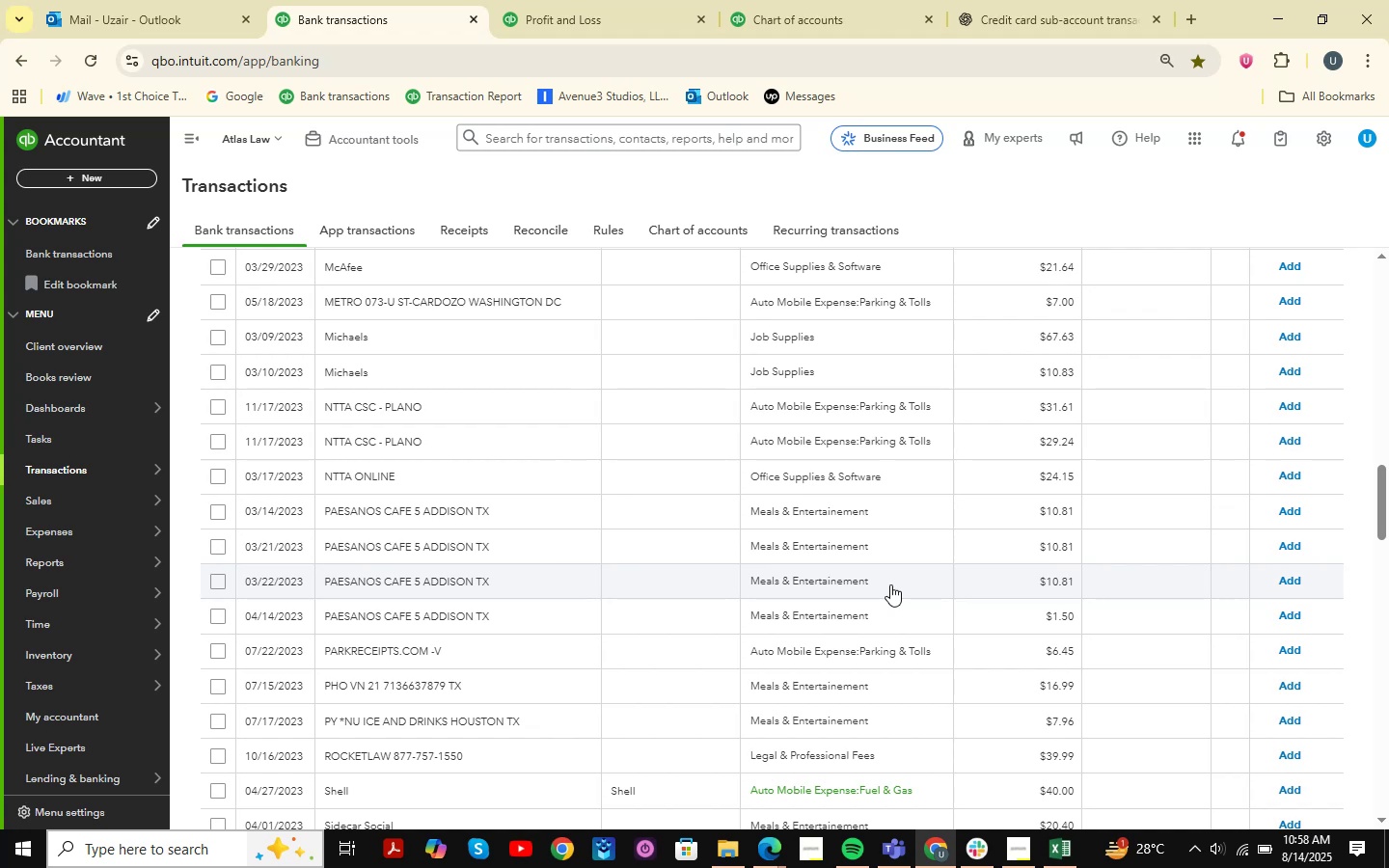 
wait(18.9)
 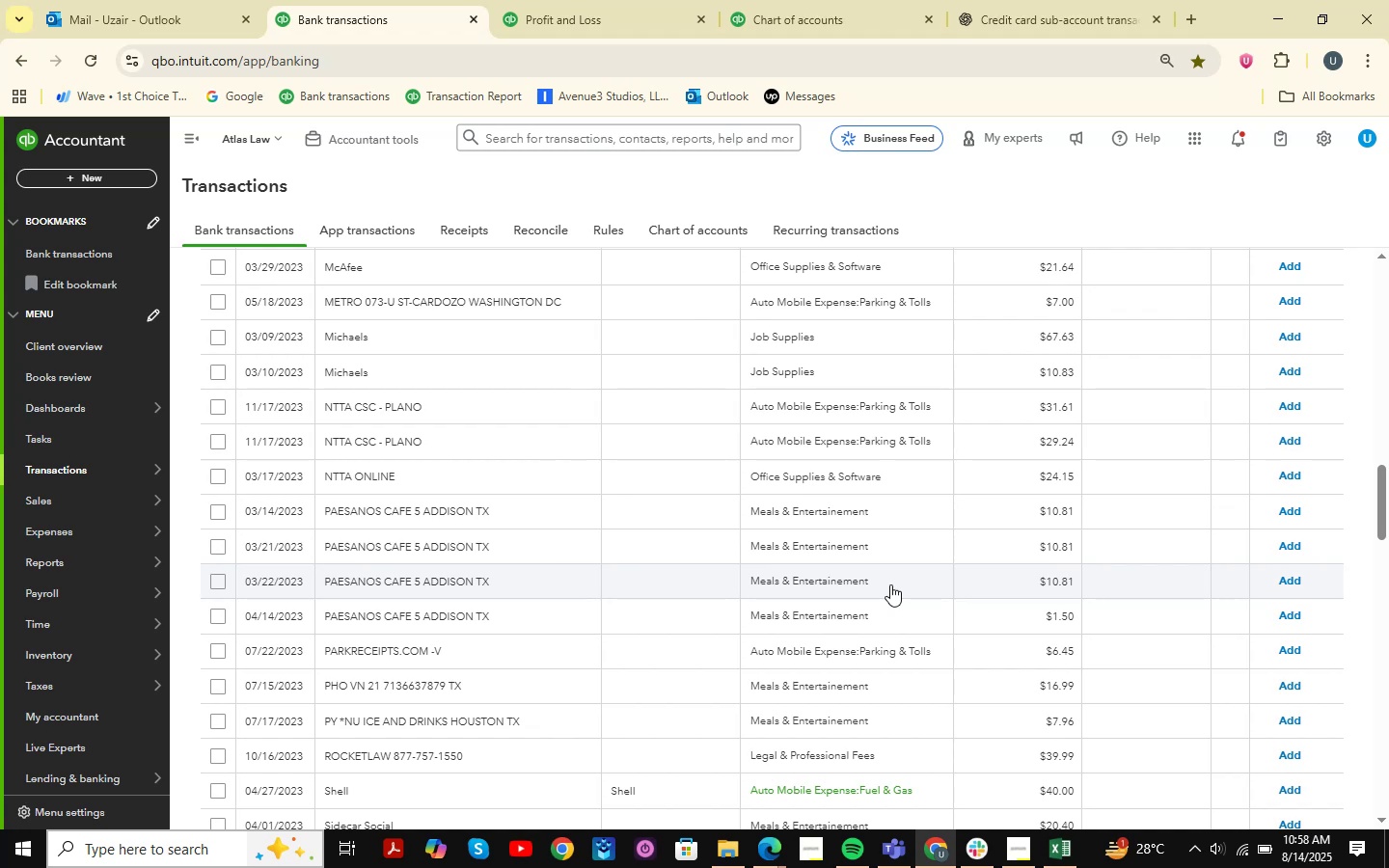 
scroll: coordinate [520, 444], scroll_direction: down, amount: 4.0
 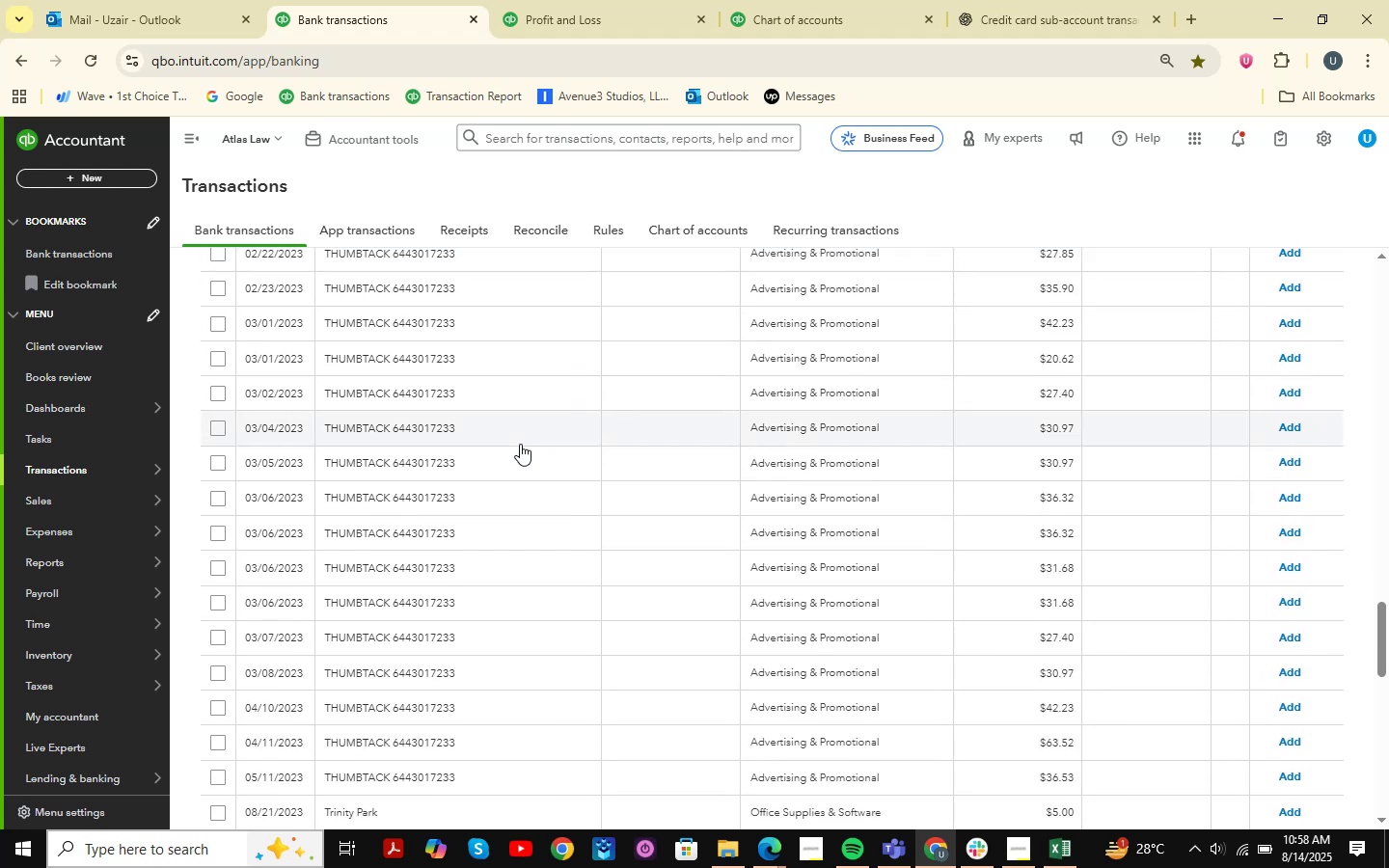 
scroll: coordinate [520, 444], scroll_direction: up, amount: 6.0
 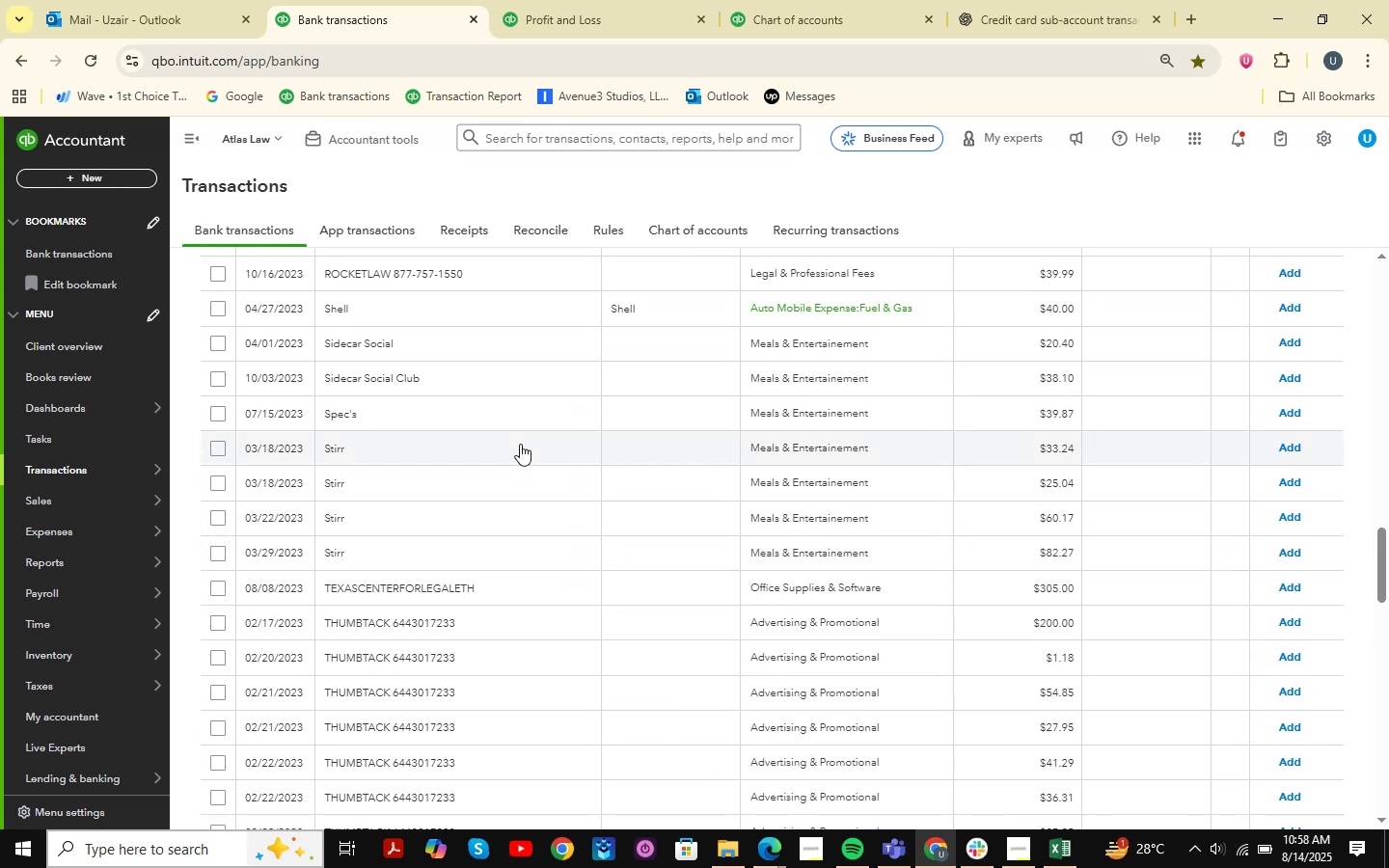 
scroll: coordinate [520, 444], scroll_direction: down, amount: 3.0
 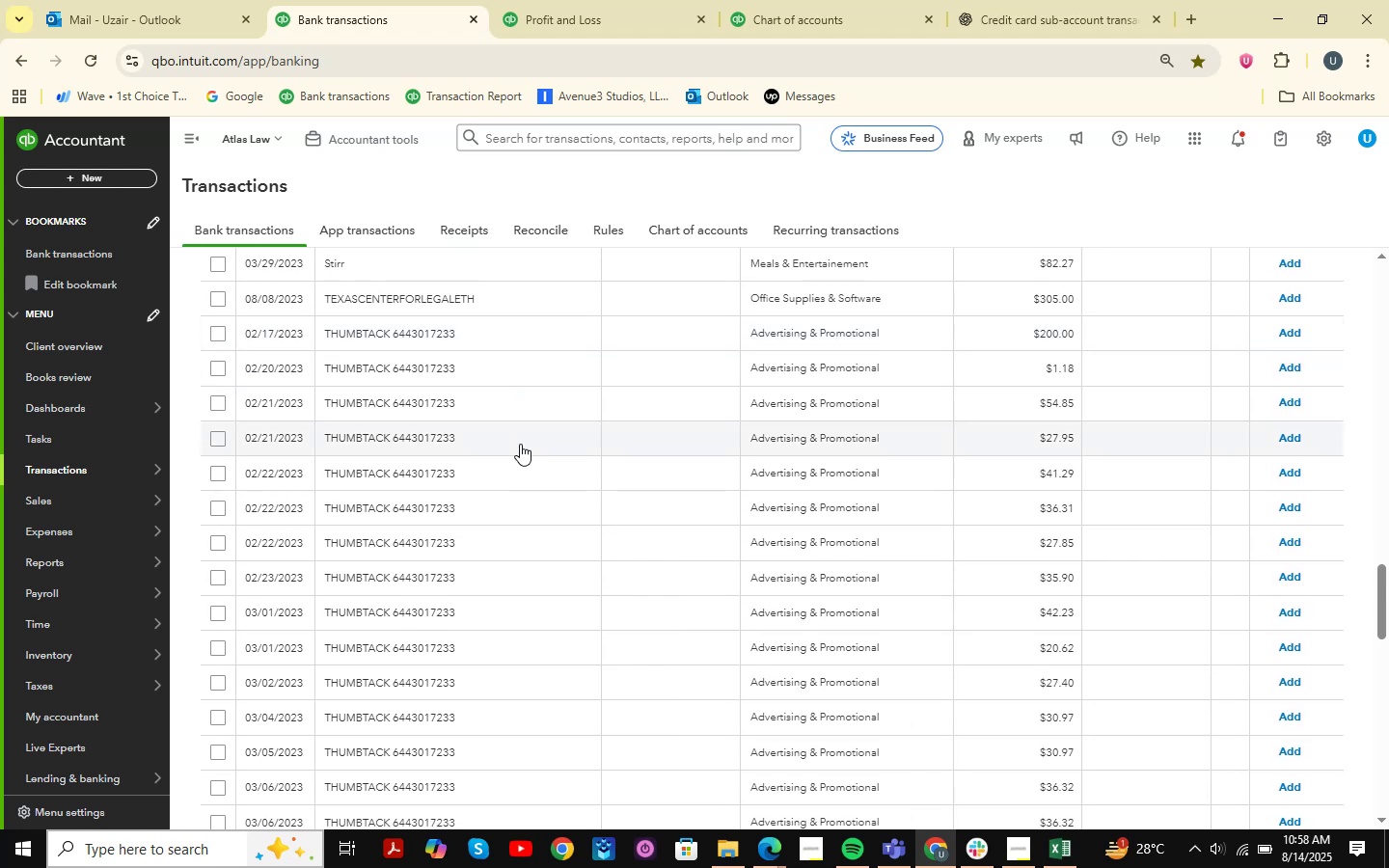 
wait(5.38)
 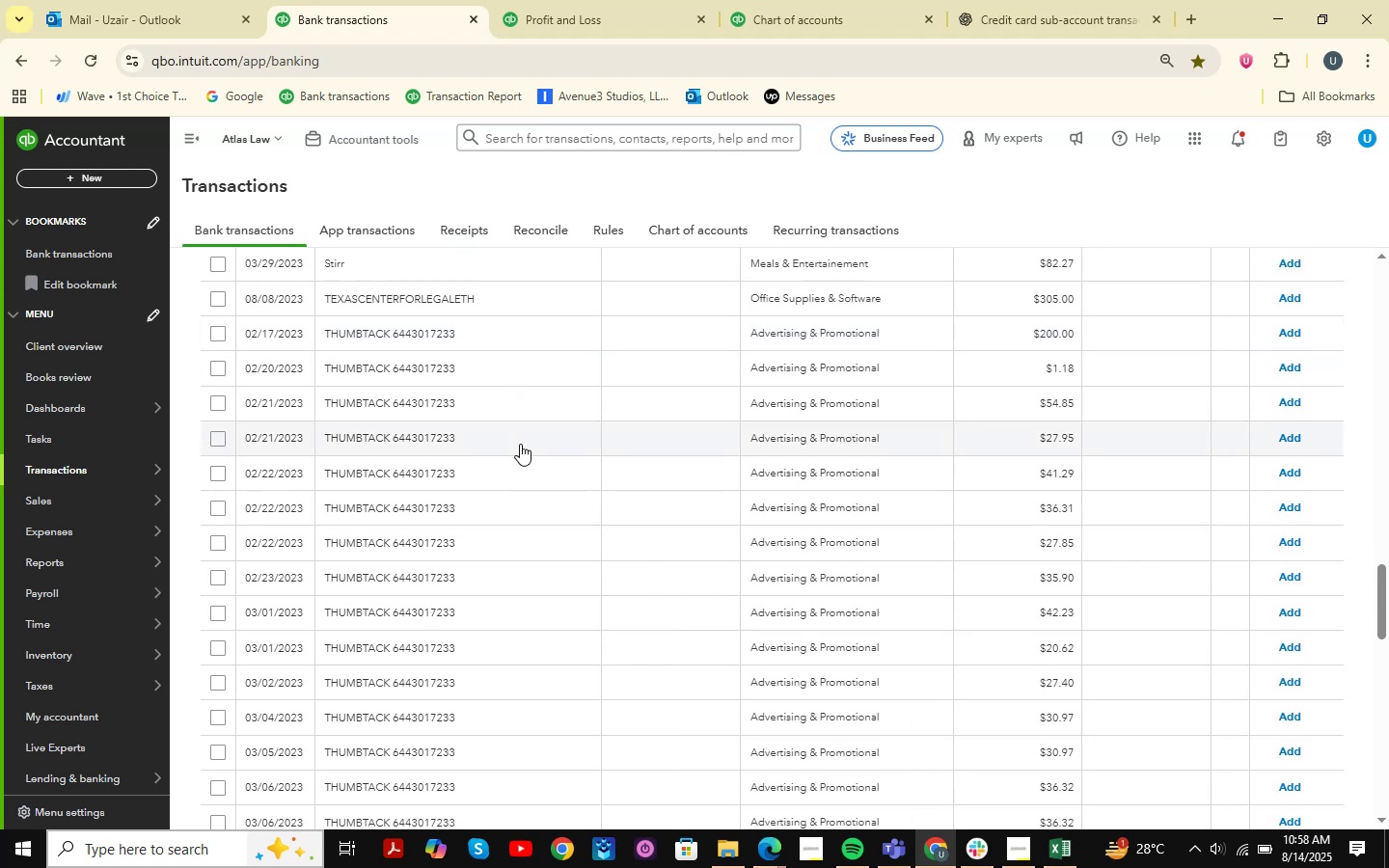 
scroll: coordinate [520, 443], scroll_direction: down, amount: 5.0
 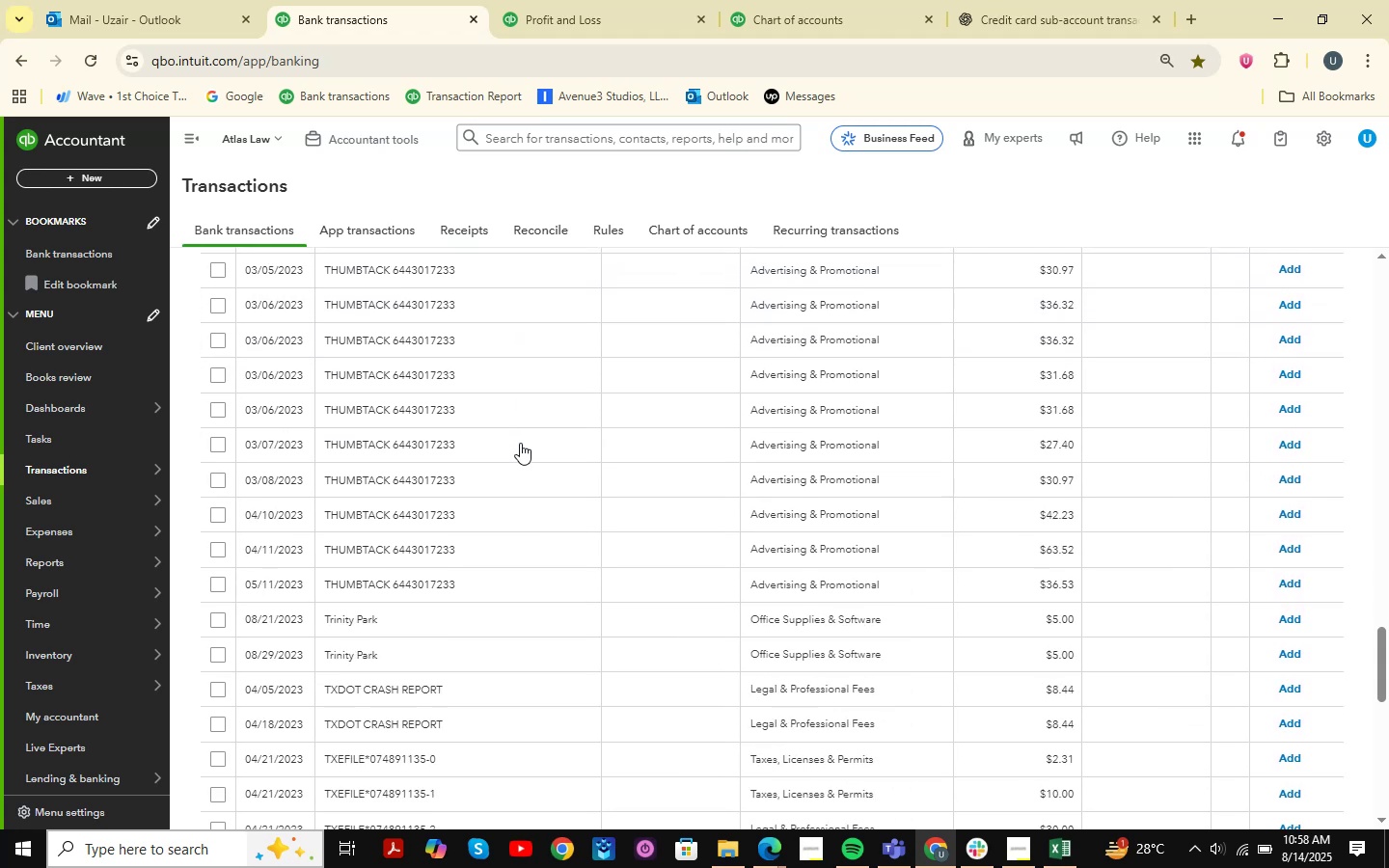 
scroll: coordinate [520, 443], scroll_direction: up, amount: 4.0
 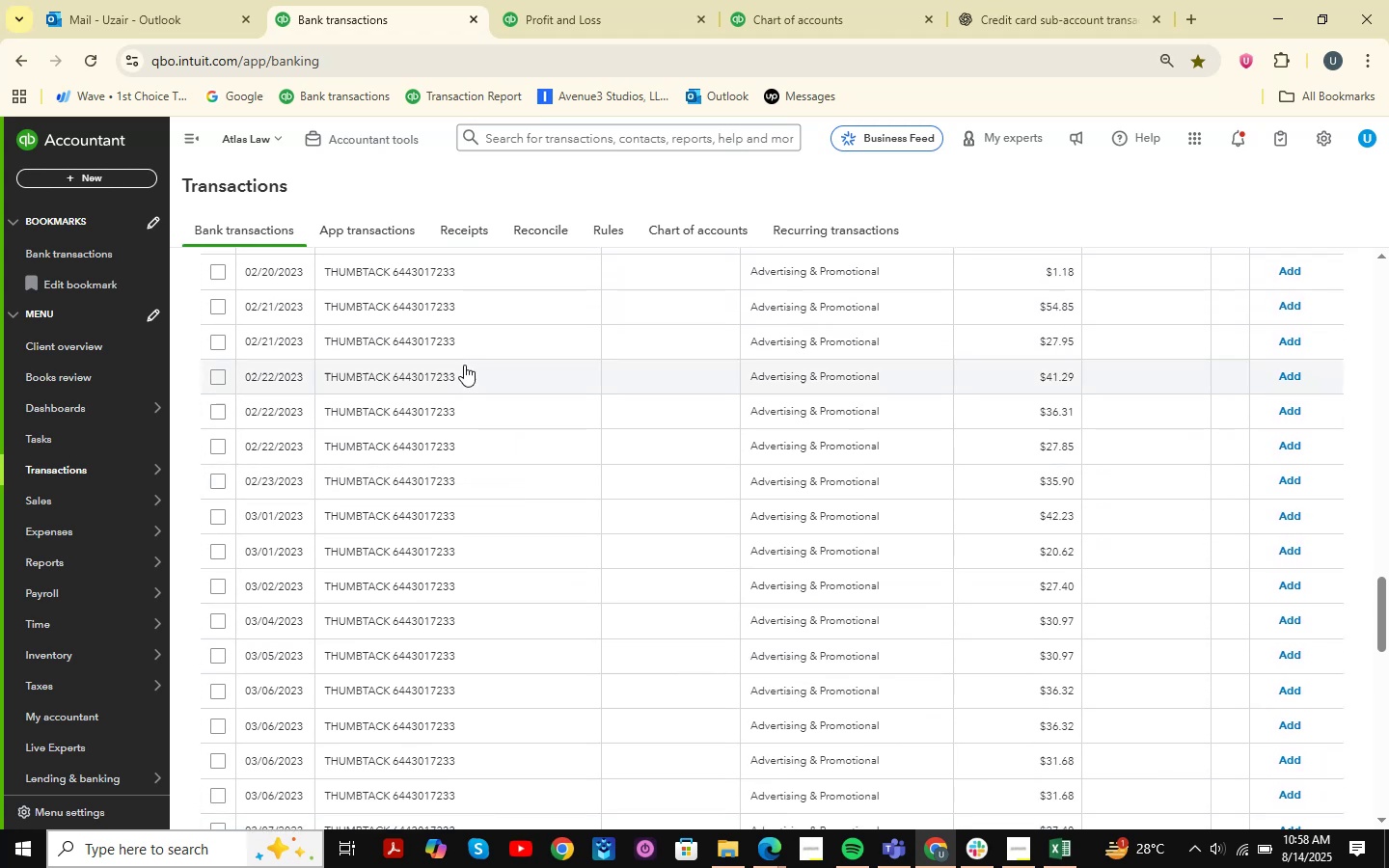 
scroll: coordinate [468, 451], scroll_direction: none, amount: 0.0
 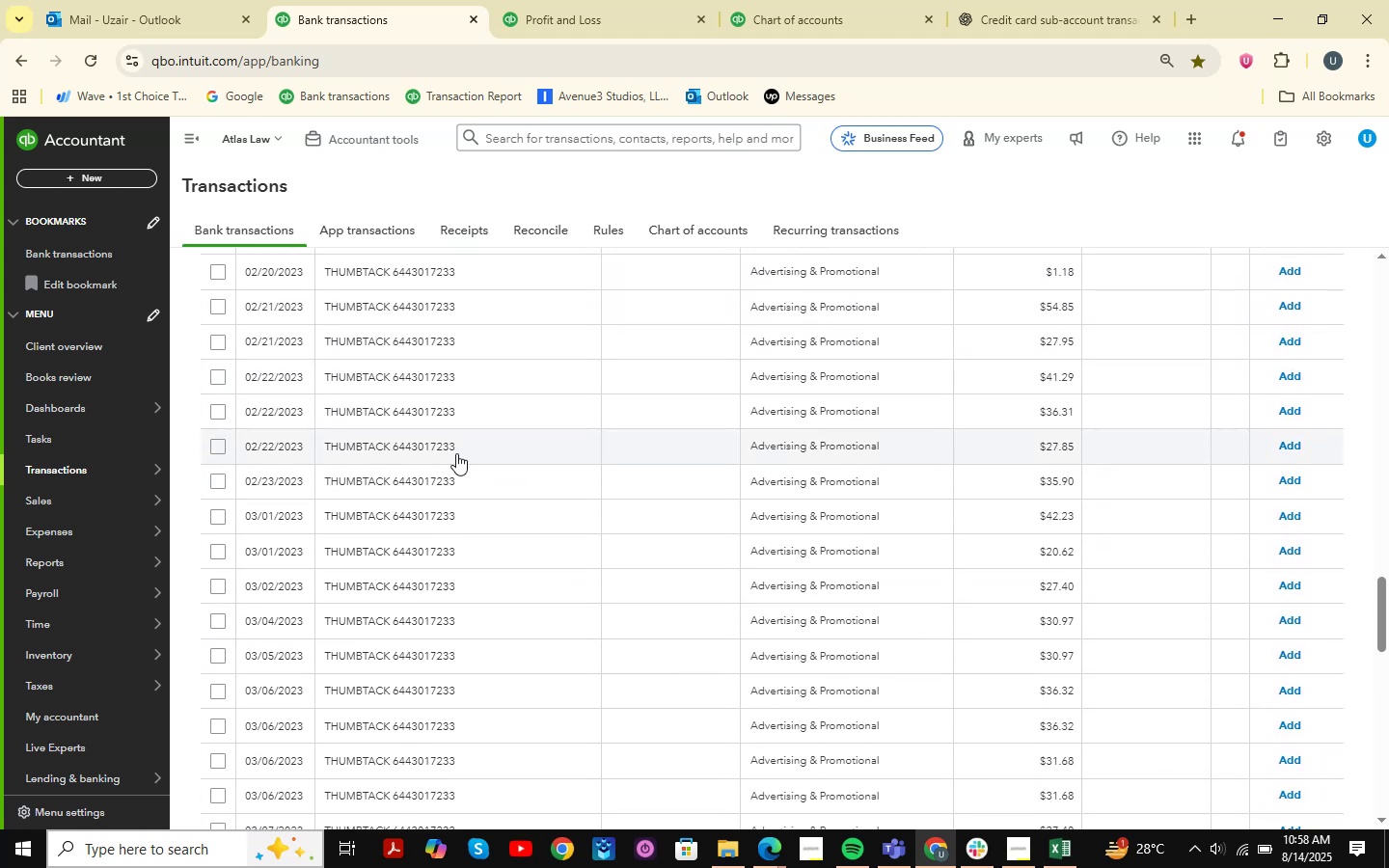 
scroll: coordinate [421, 395], scroll_direction: up, amount: 2.0
 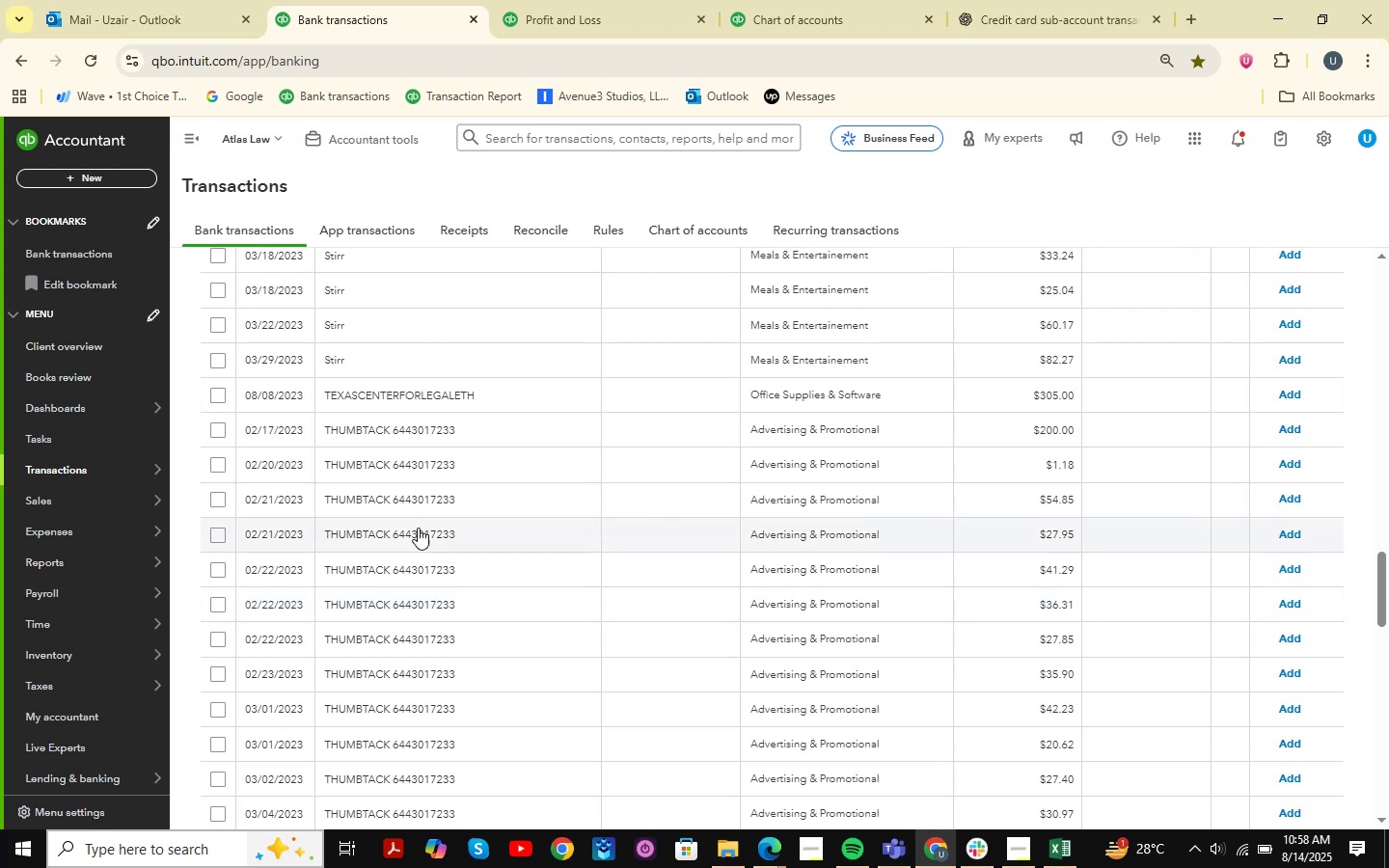 
left_click([401, 507])
 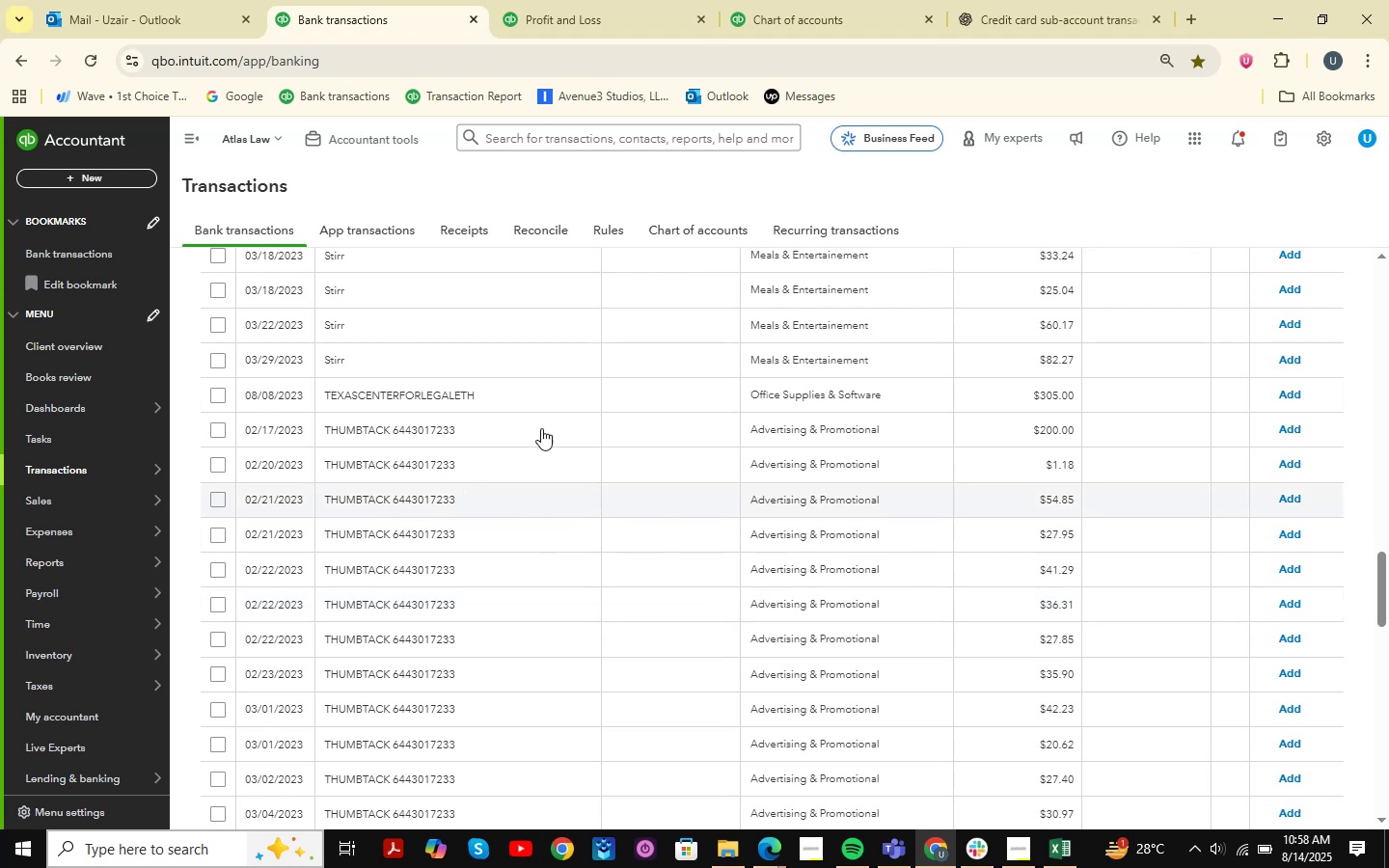 
scroll: coordinate [552, 420], scroll_direction: down, amount: 1.0
 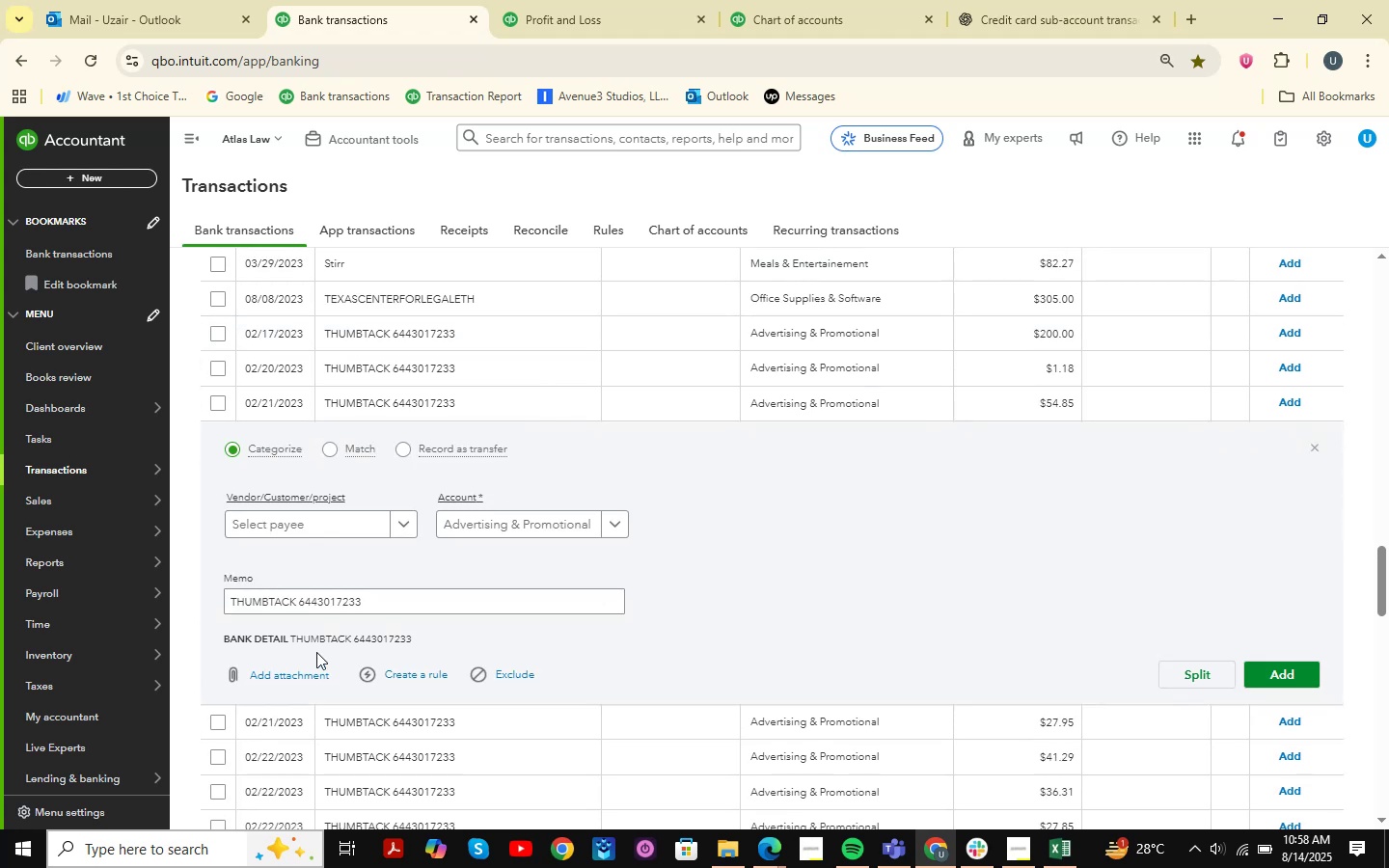 
left_click_drag(start_coordinate=[406, 596], to_coordinate=[137, 580])
 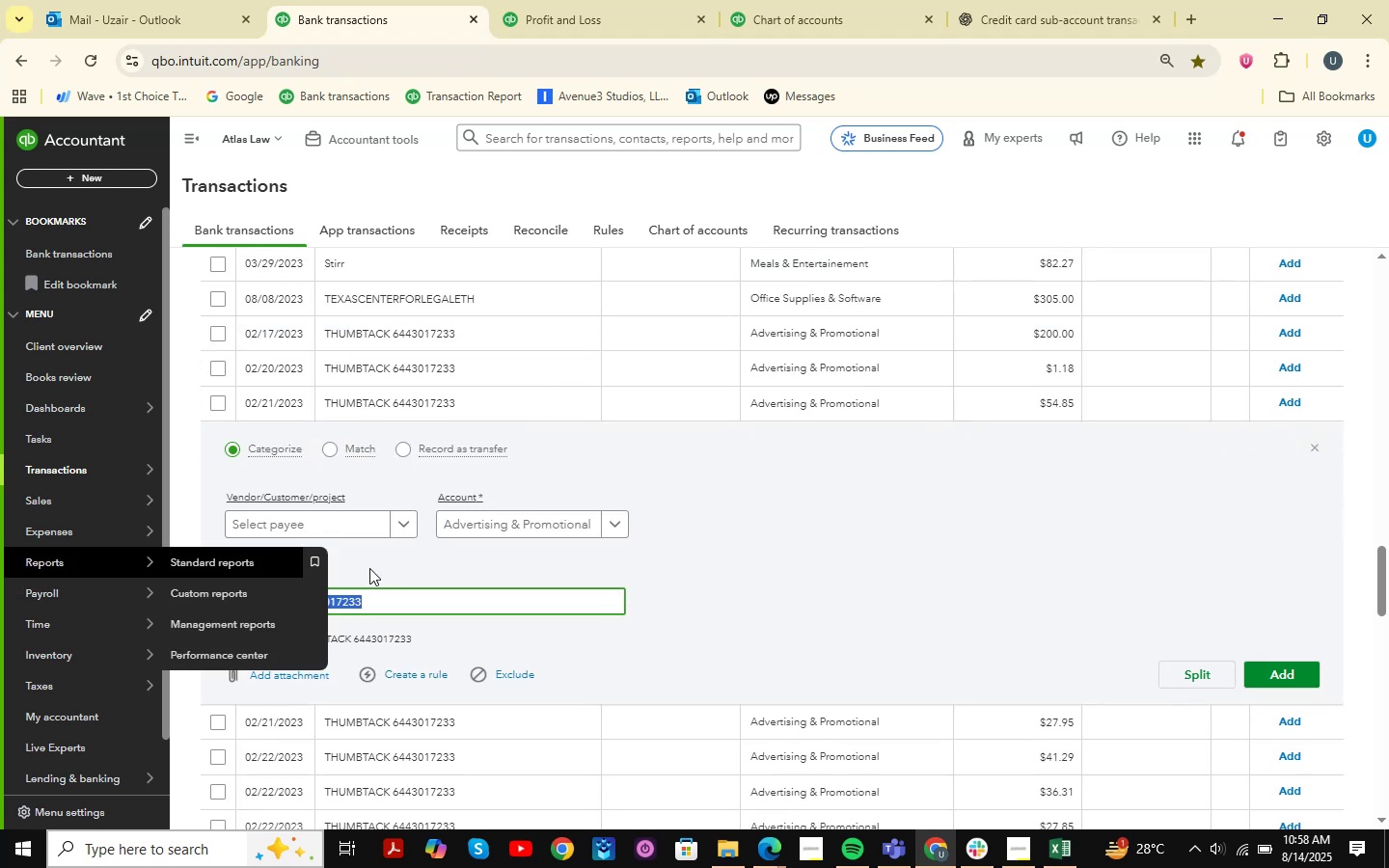 
key(Control+C)
 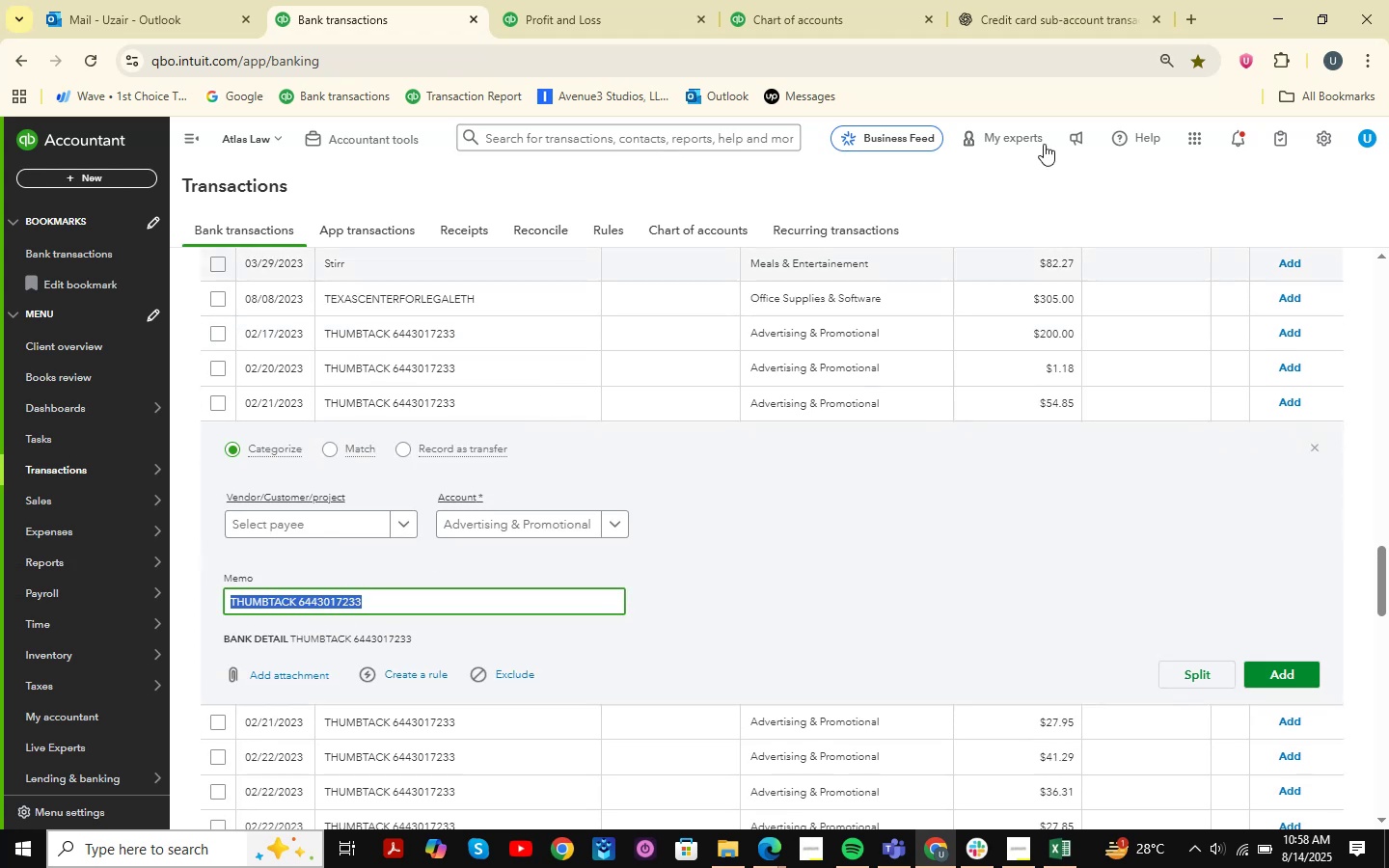 
left_click([1097, 8])
 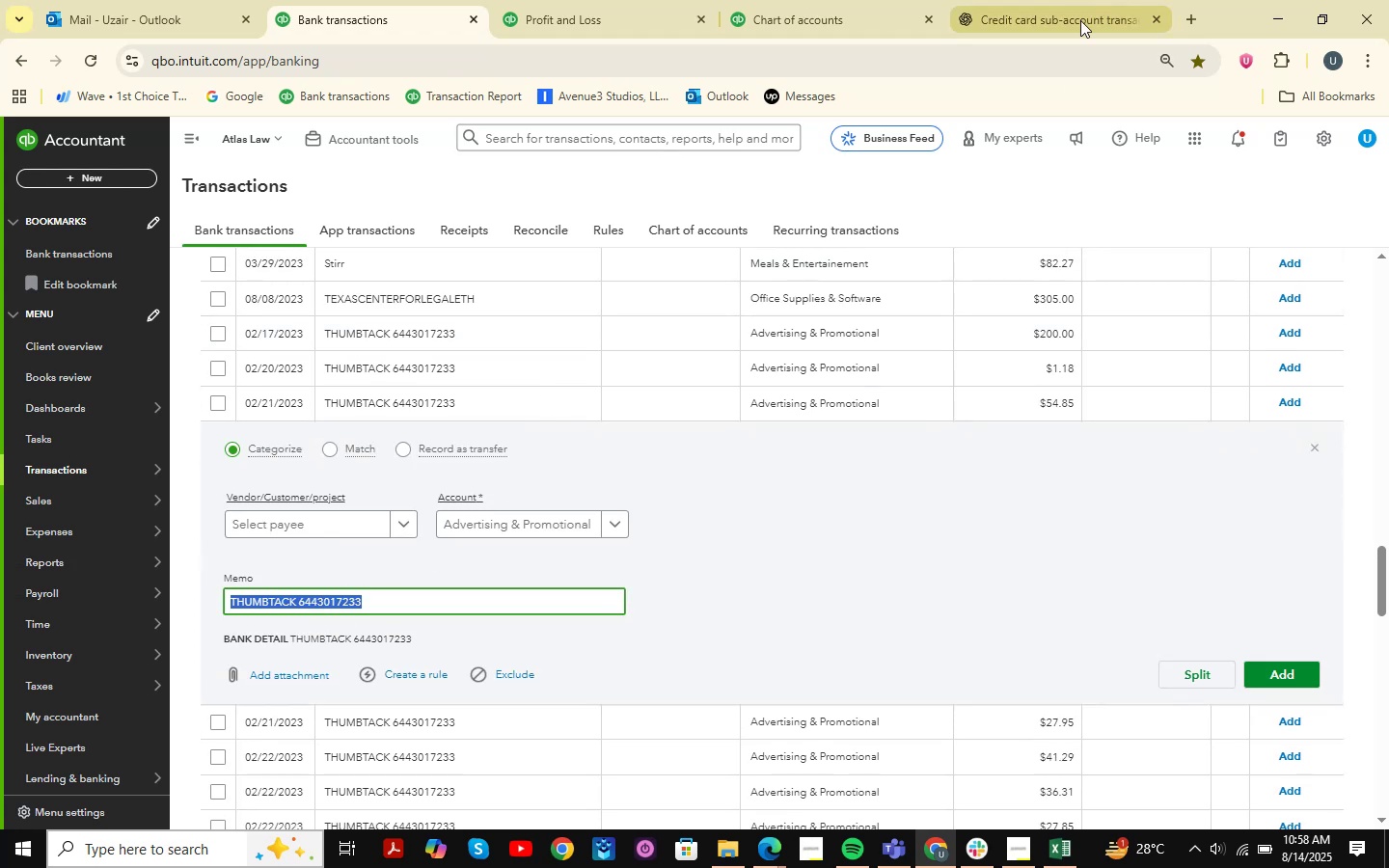 
key(Control+ControlLeft)
 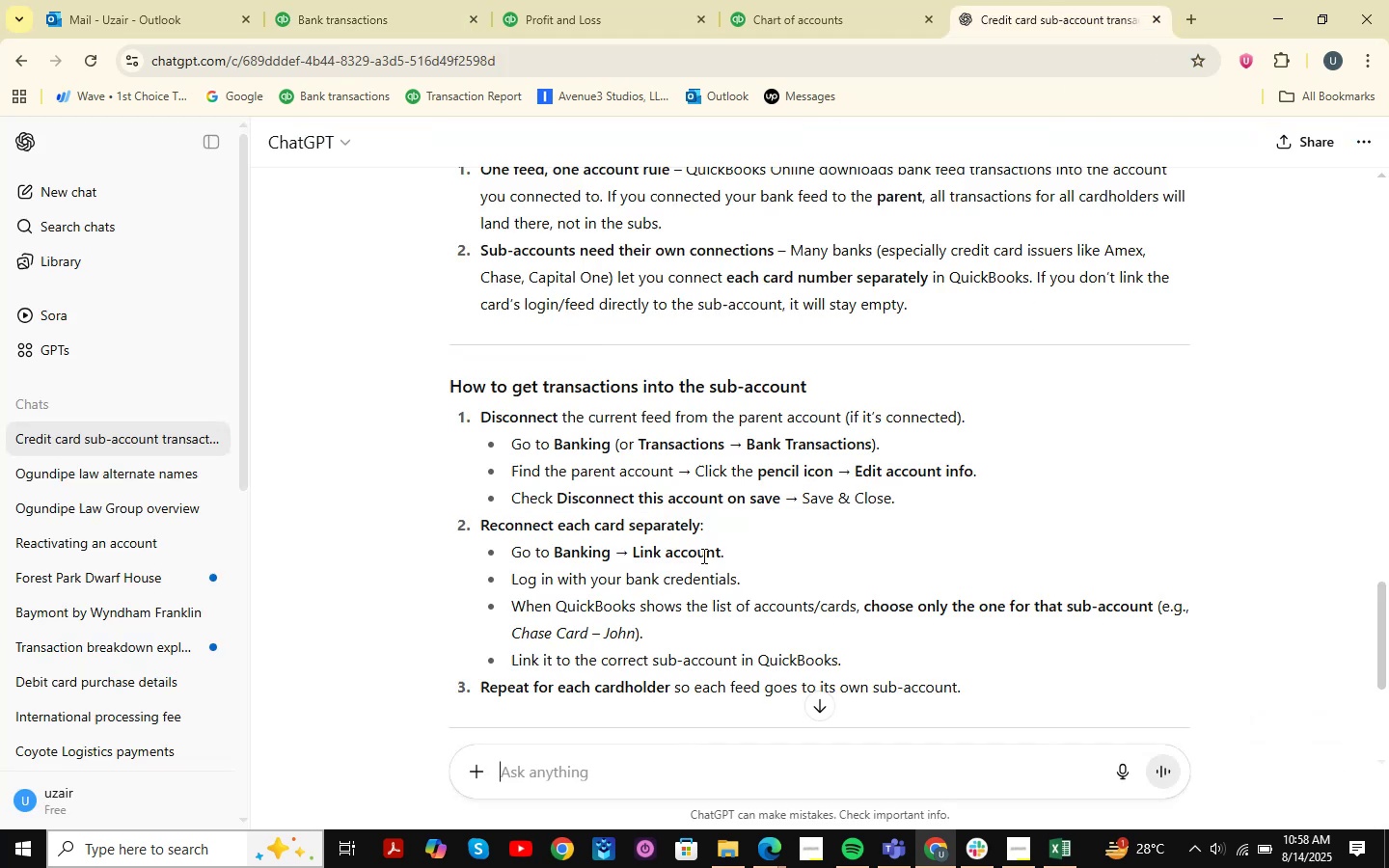 
key(Control+V)
 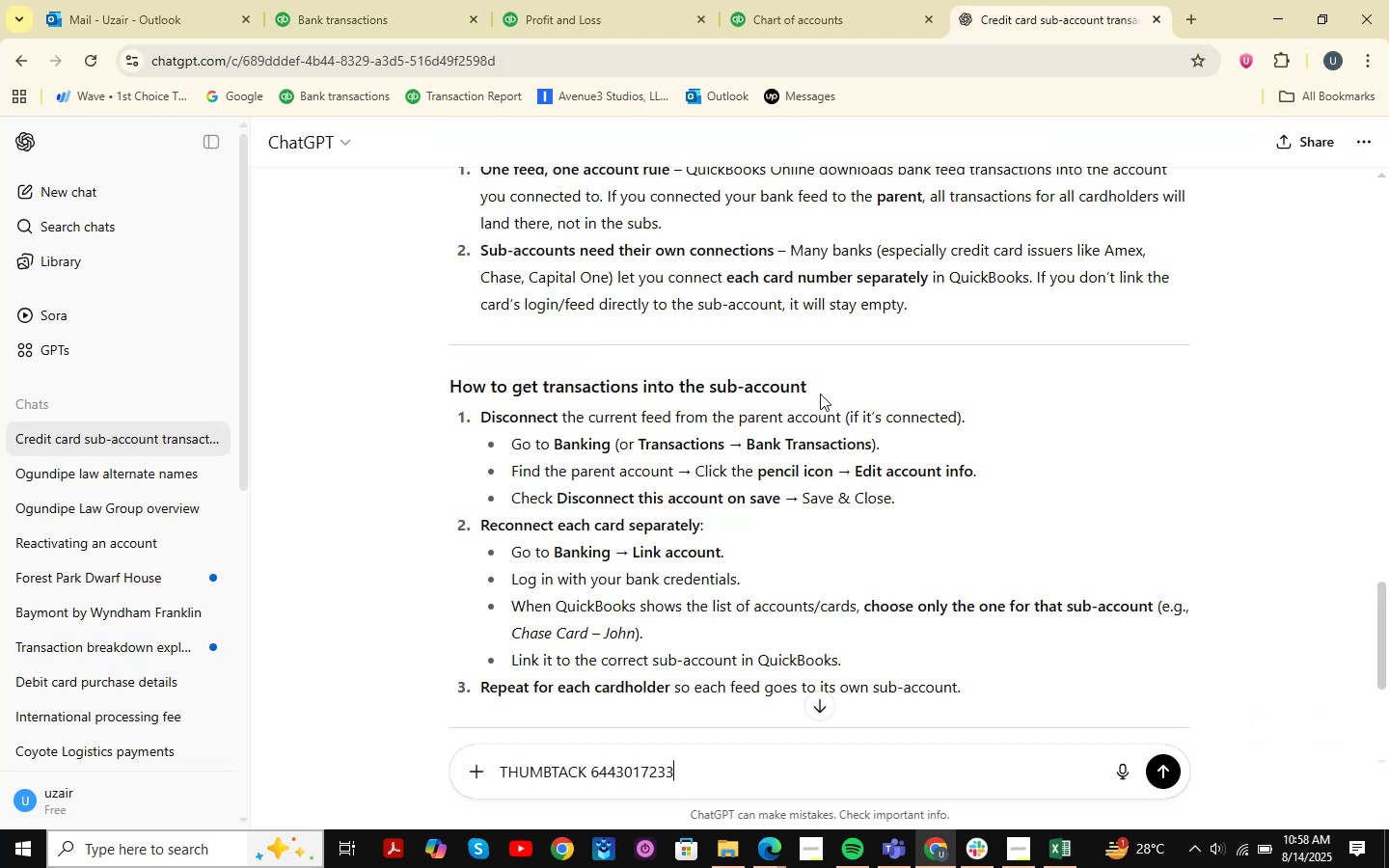 
key(NumpadEnter)
 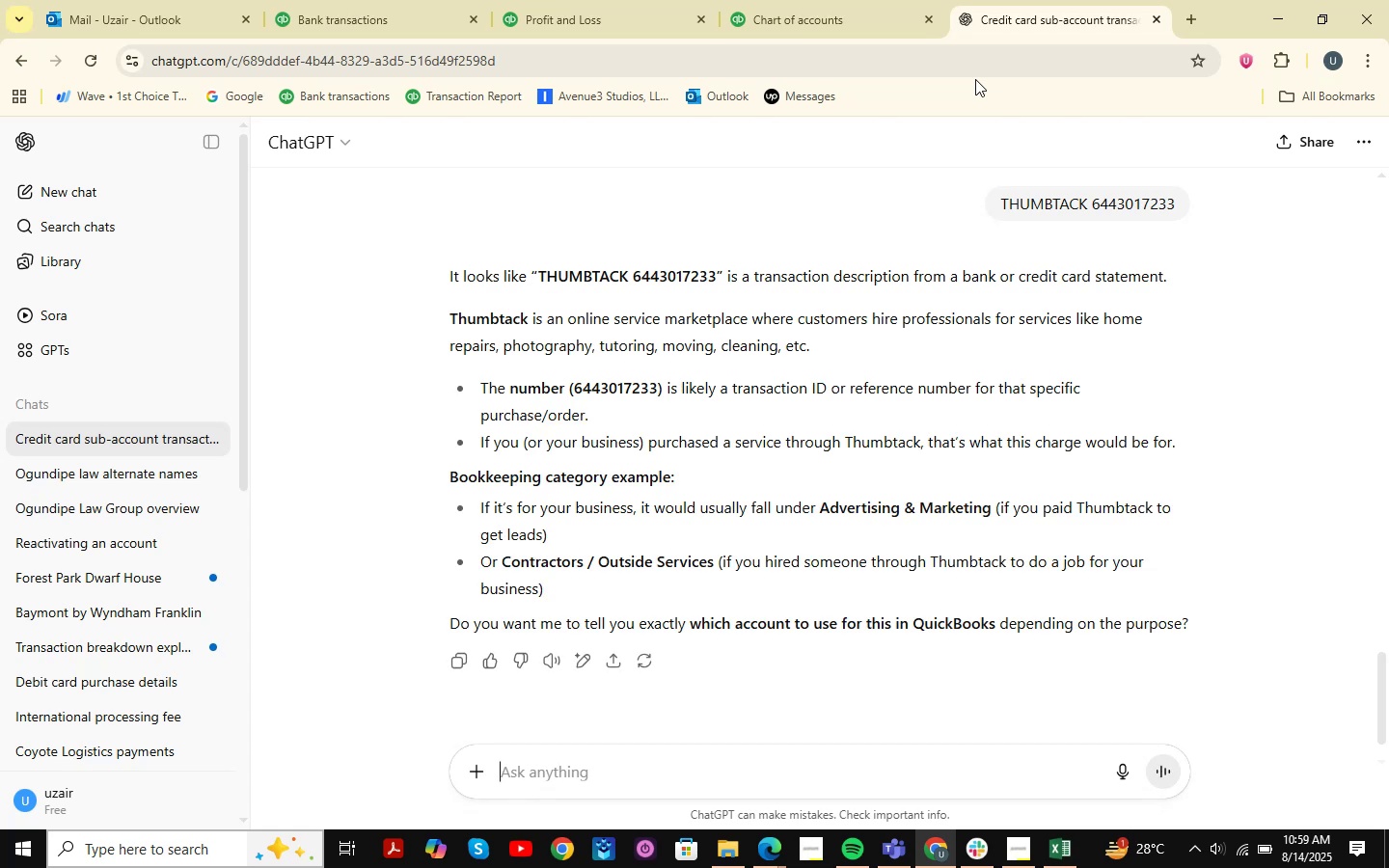 
wait(19.13)
 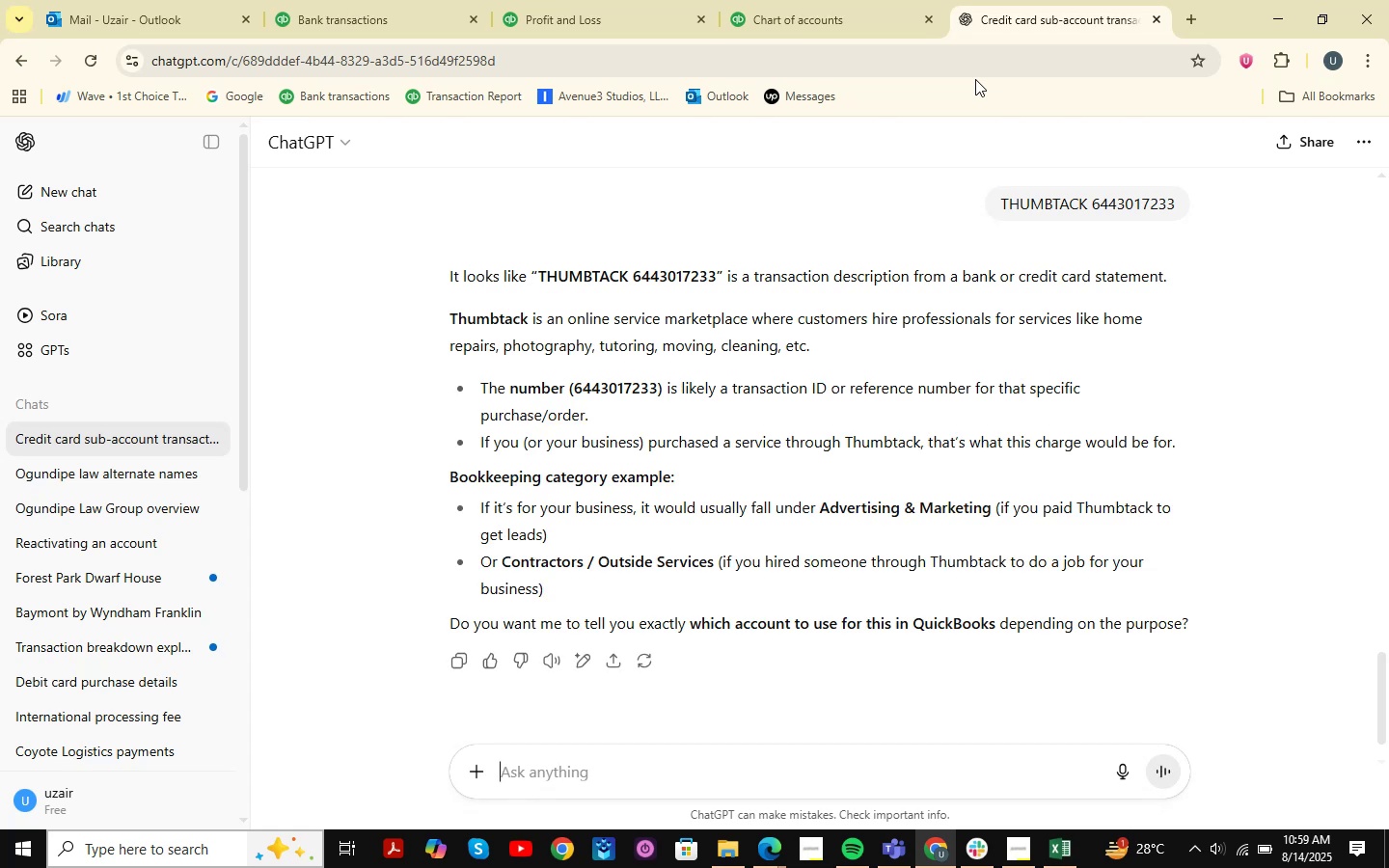 
left_click([1075, 849])
 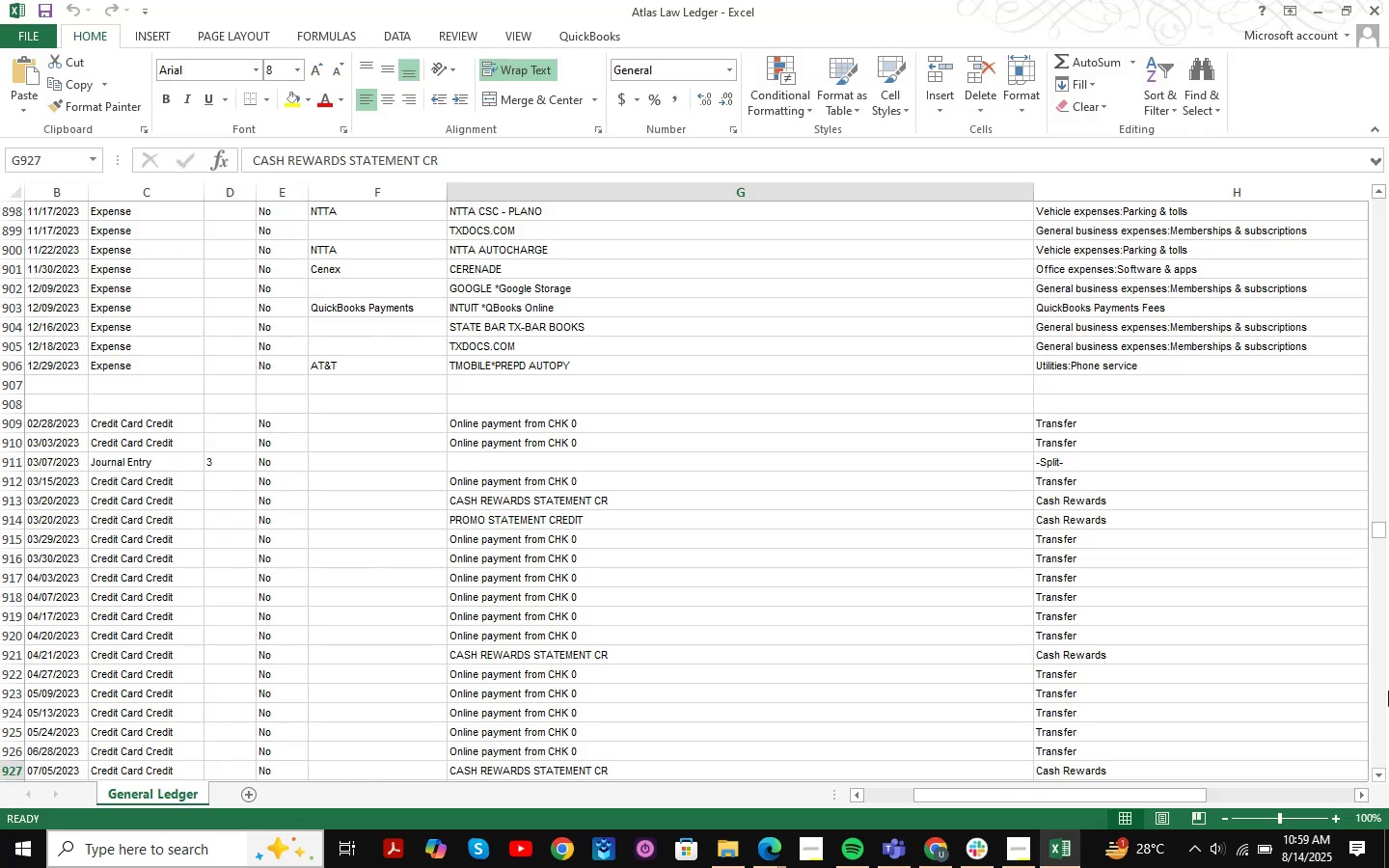 
key(Control+F)
 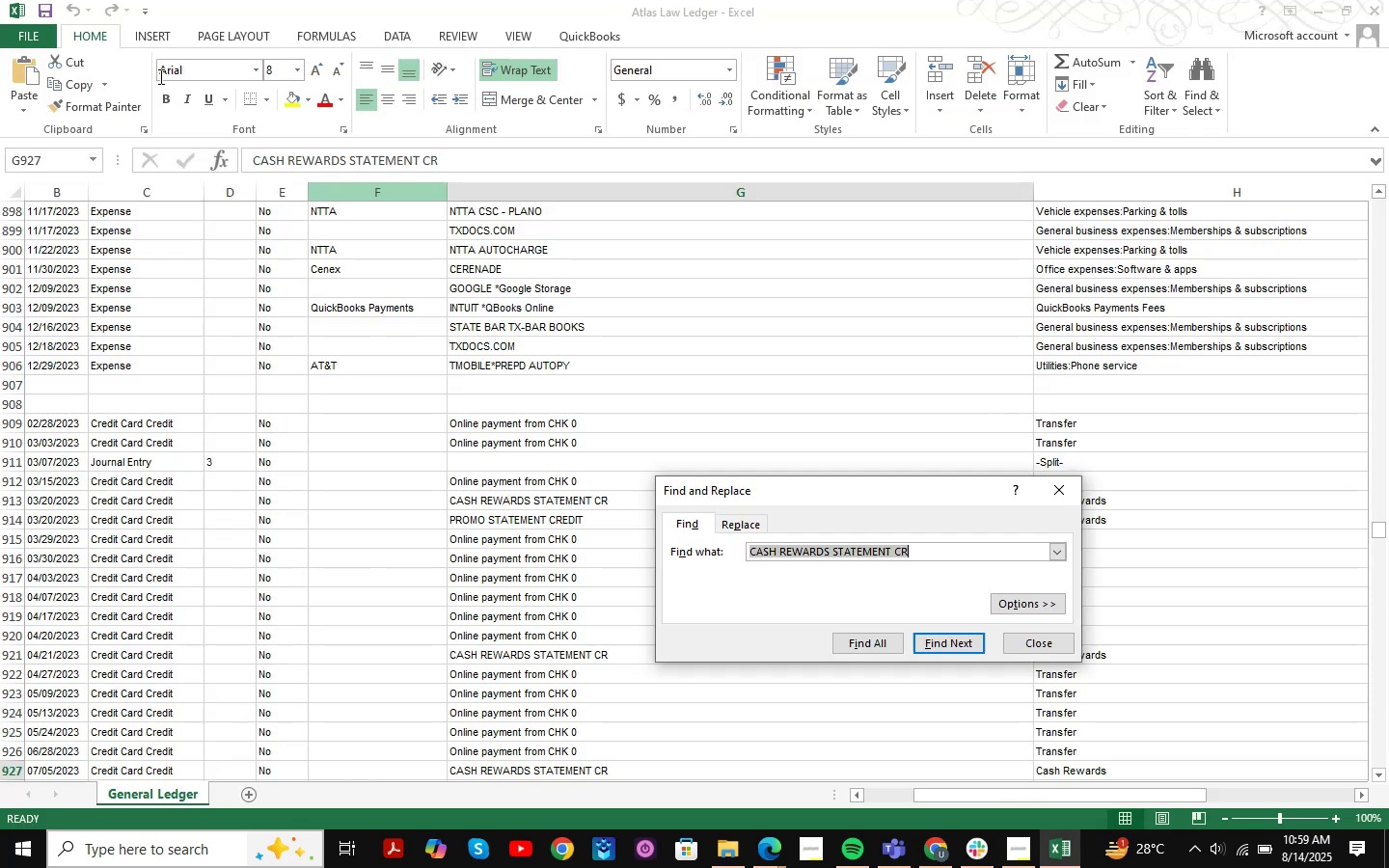 
key(Control+ControlLeft)
 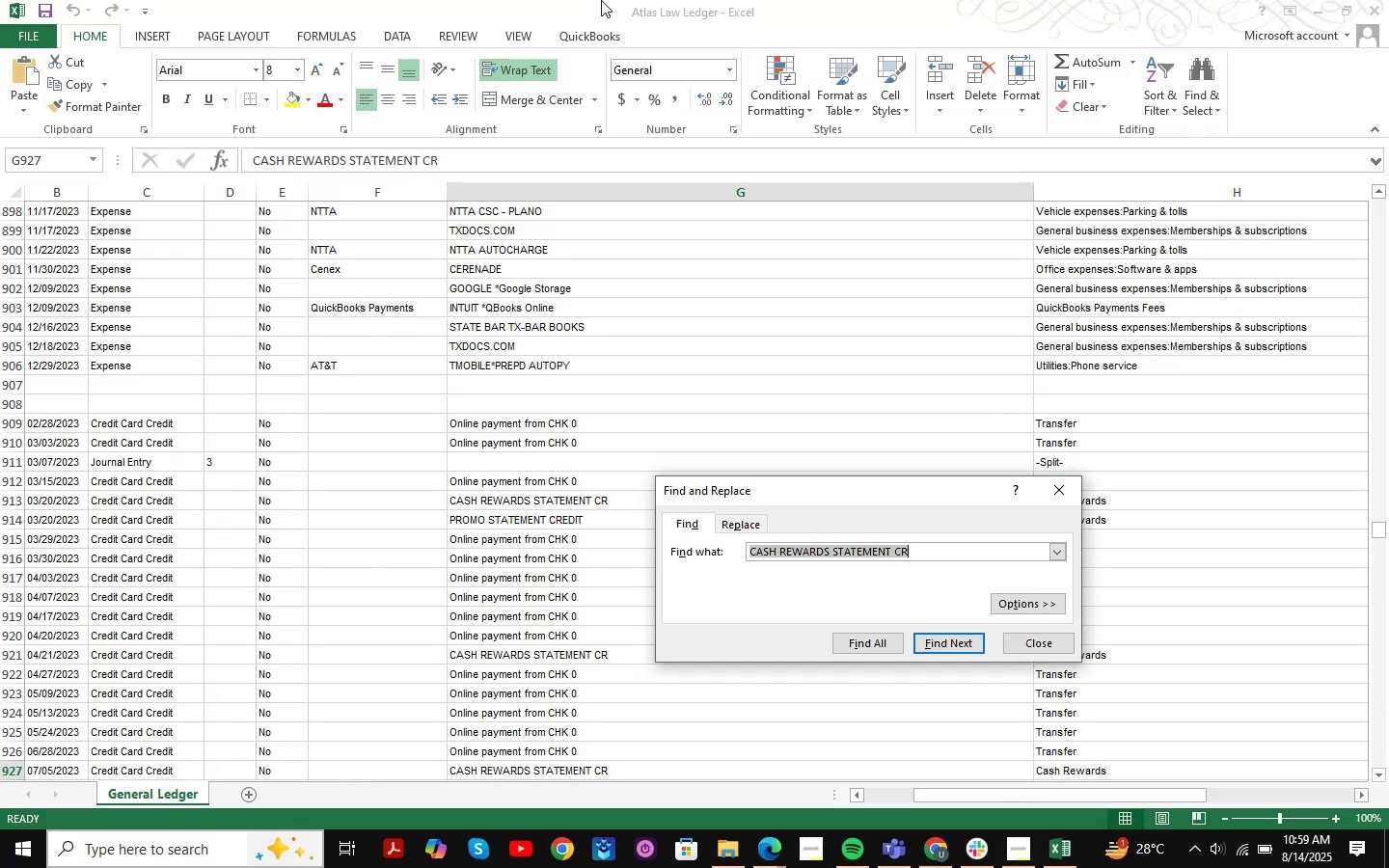 
key(Control+V)
 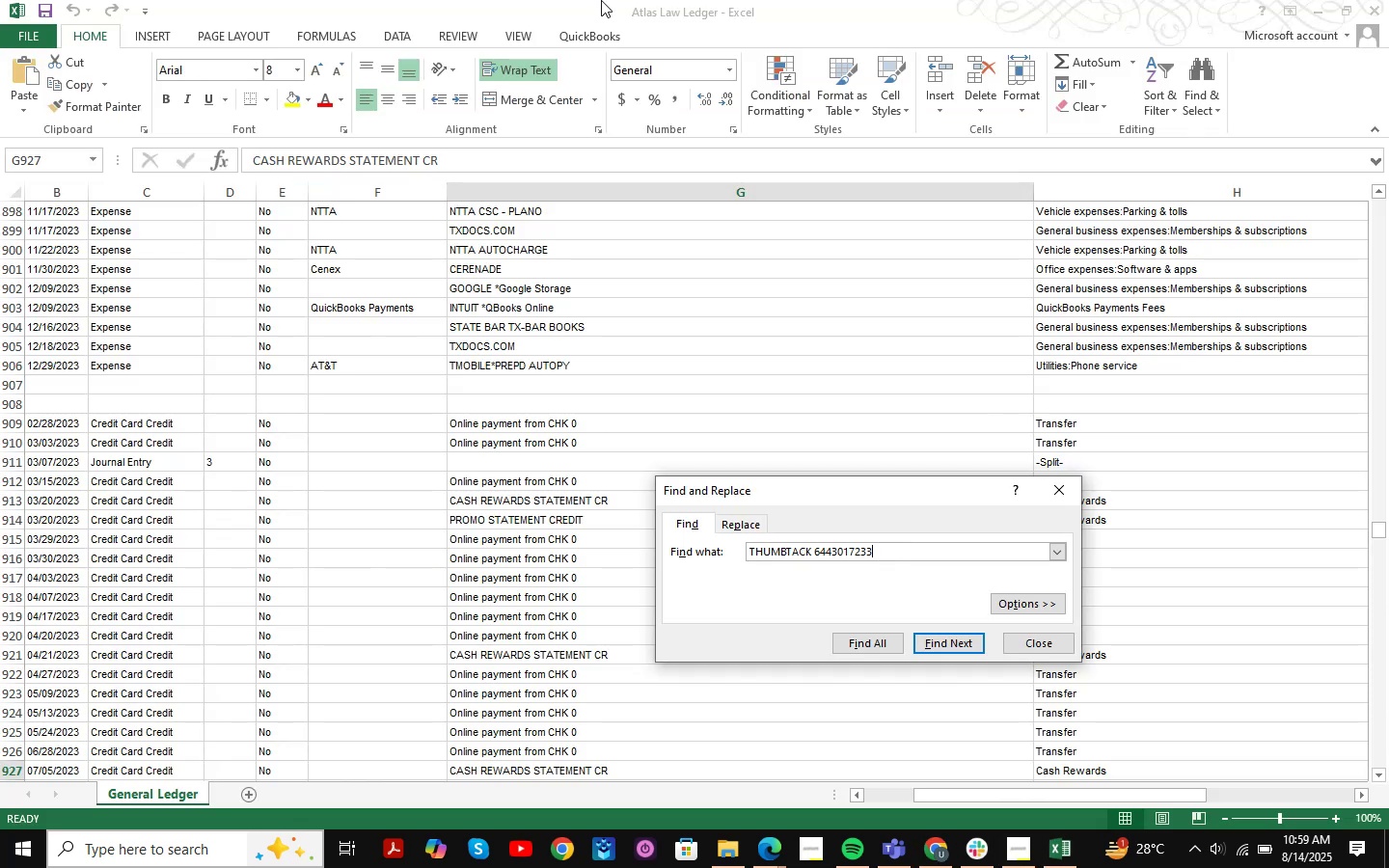 
key(NumpadDecimal)
 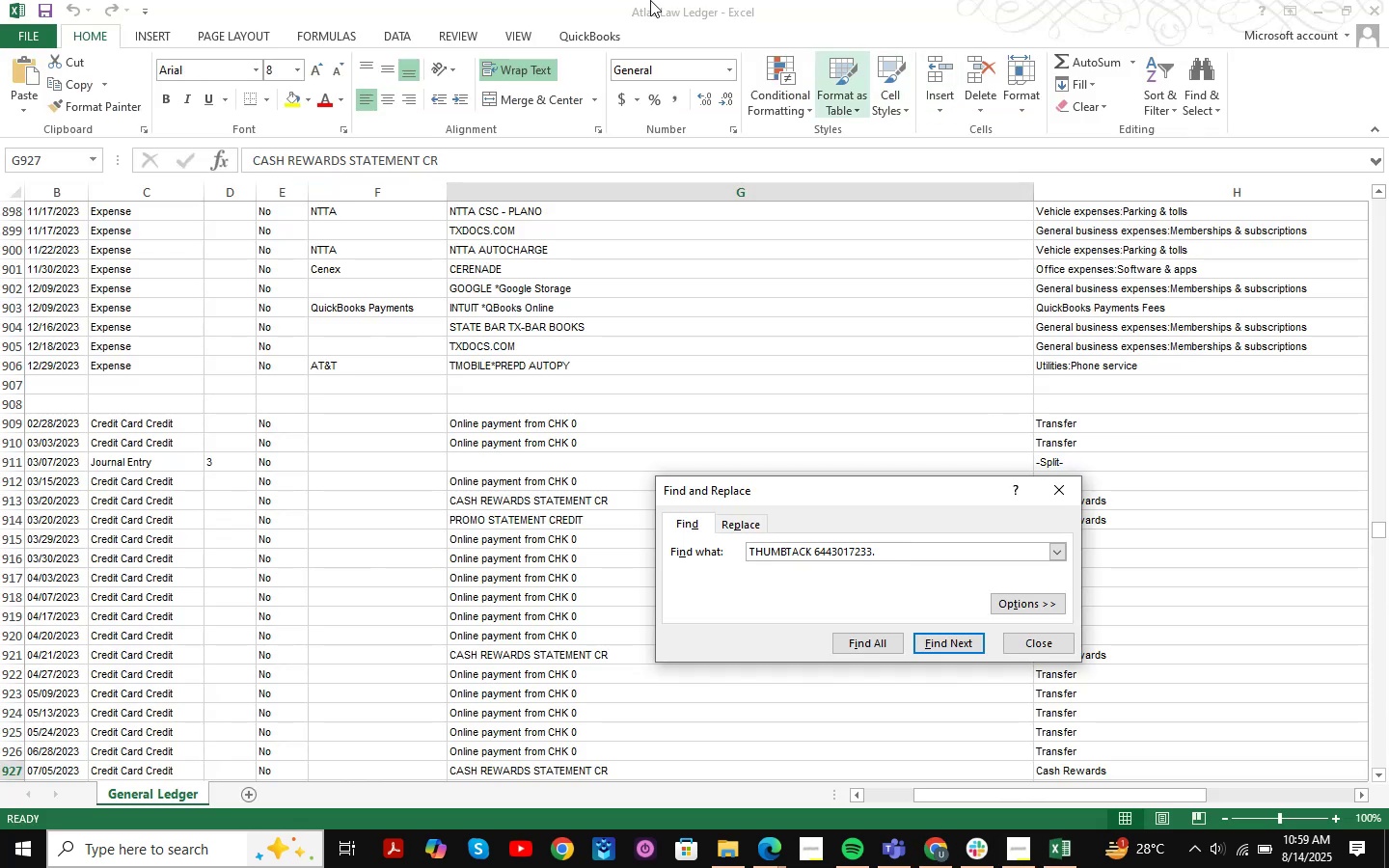 
key(Backspace)
 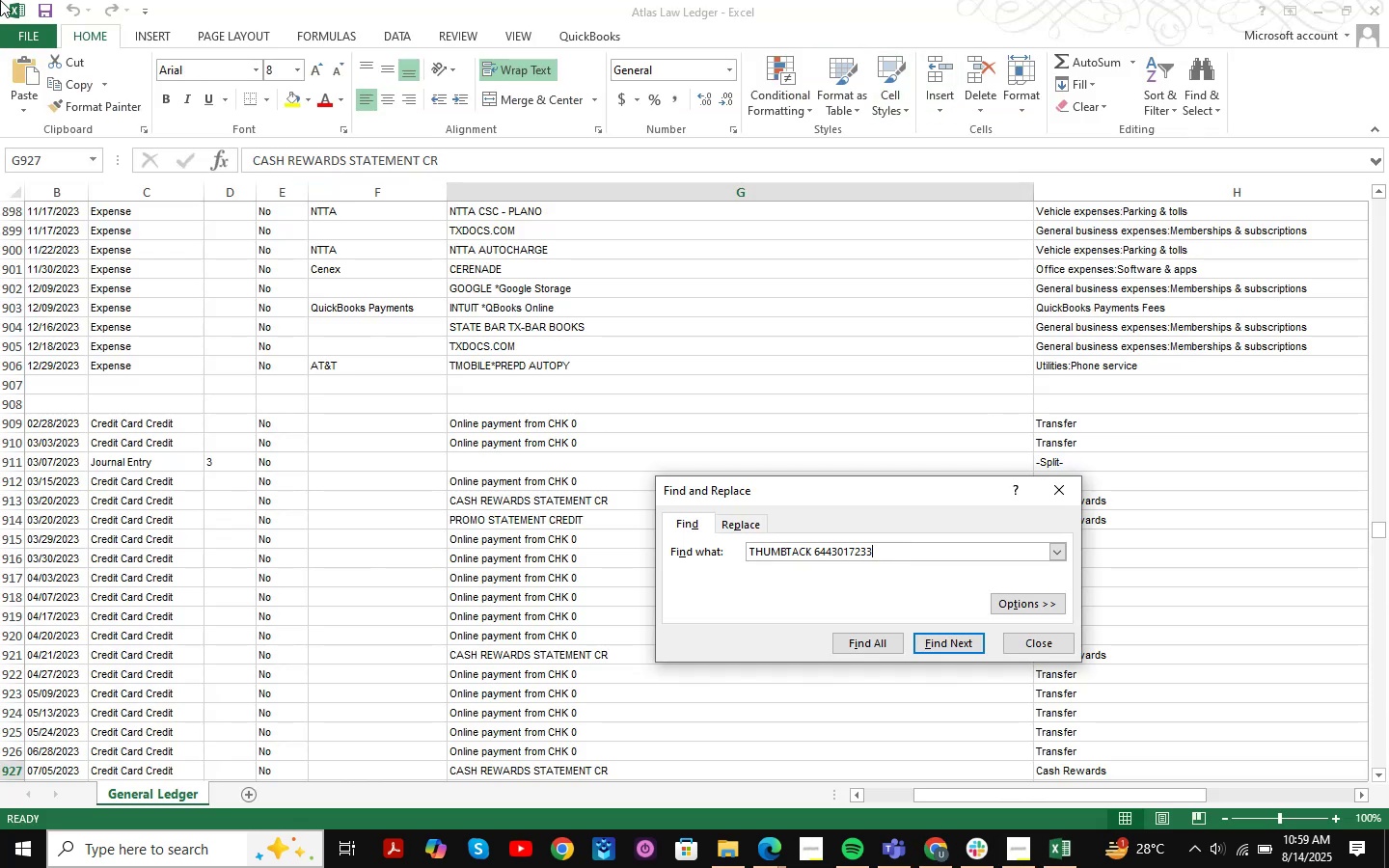 
key(Enter)
 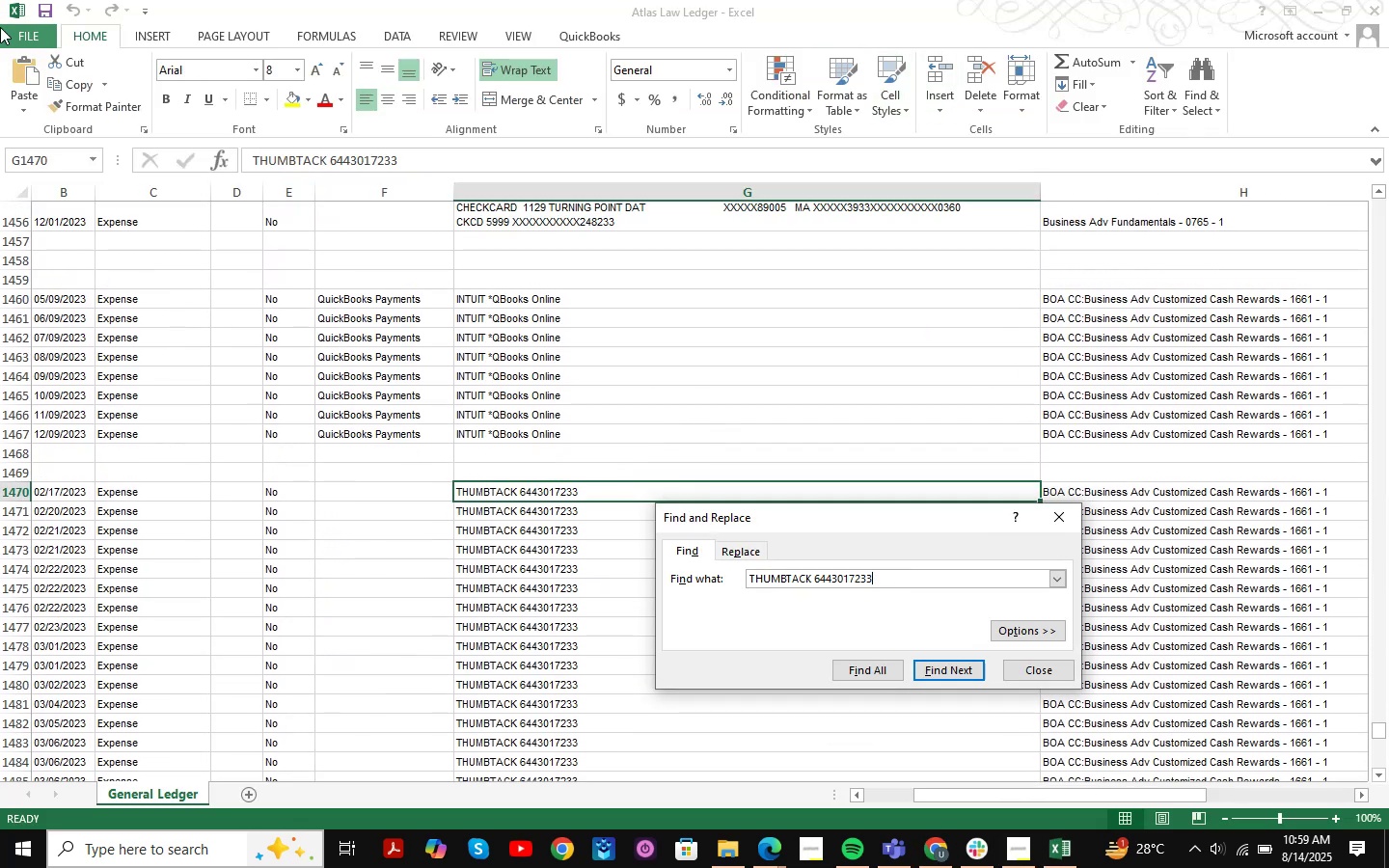 
key(Enter)
 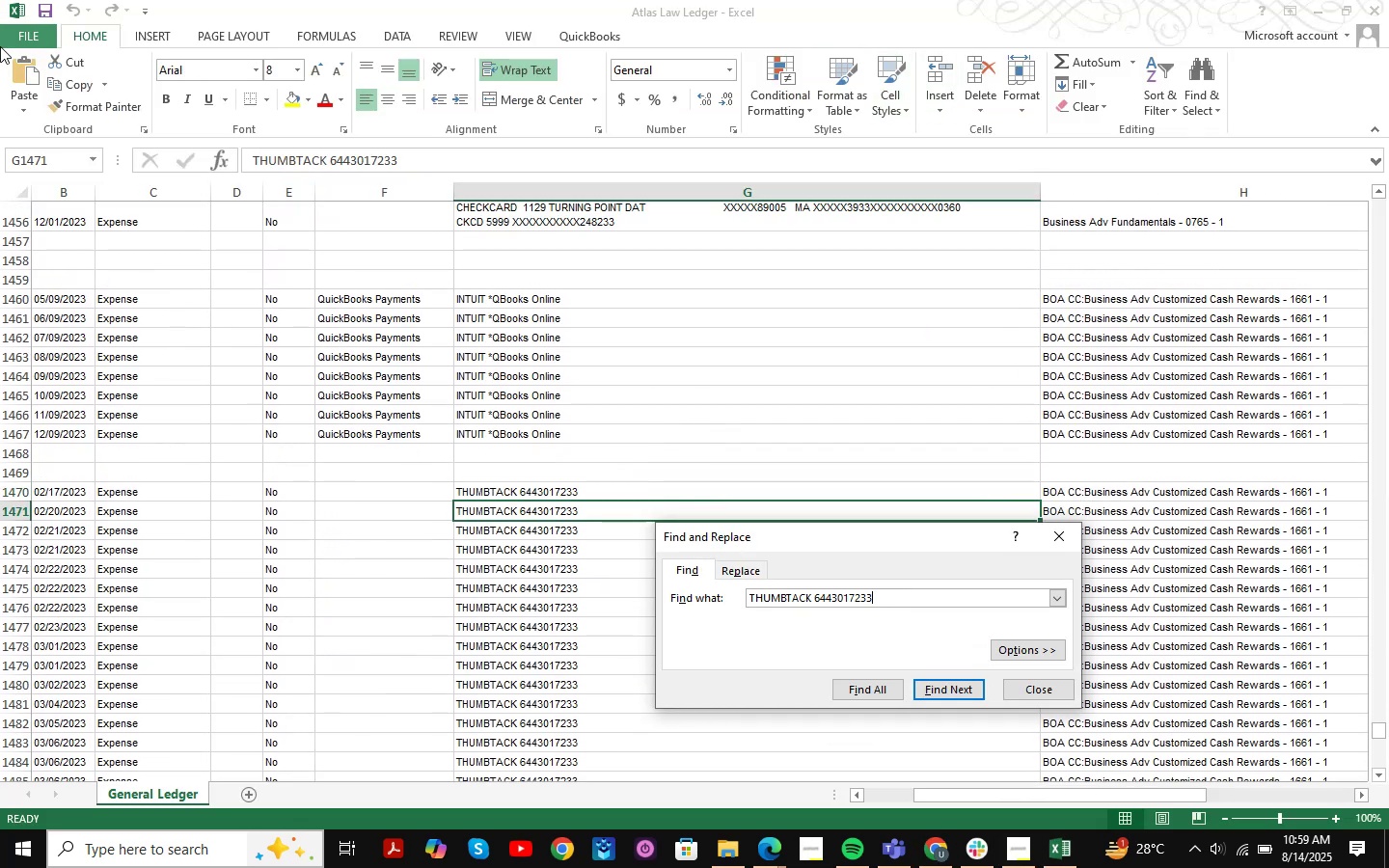 
key(Enter)
 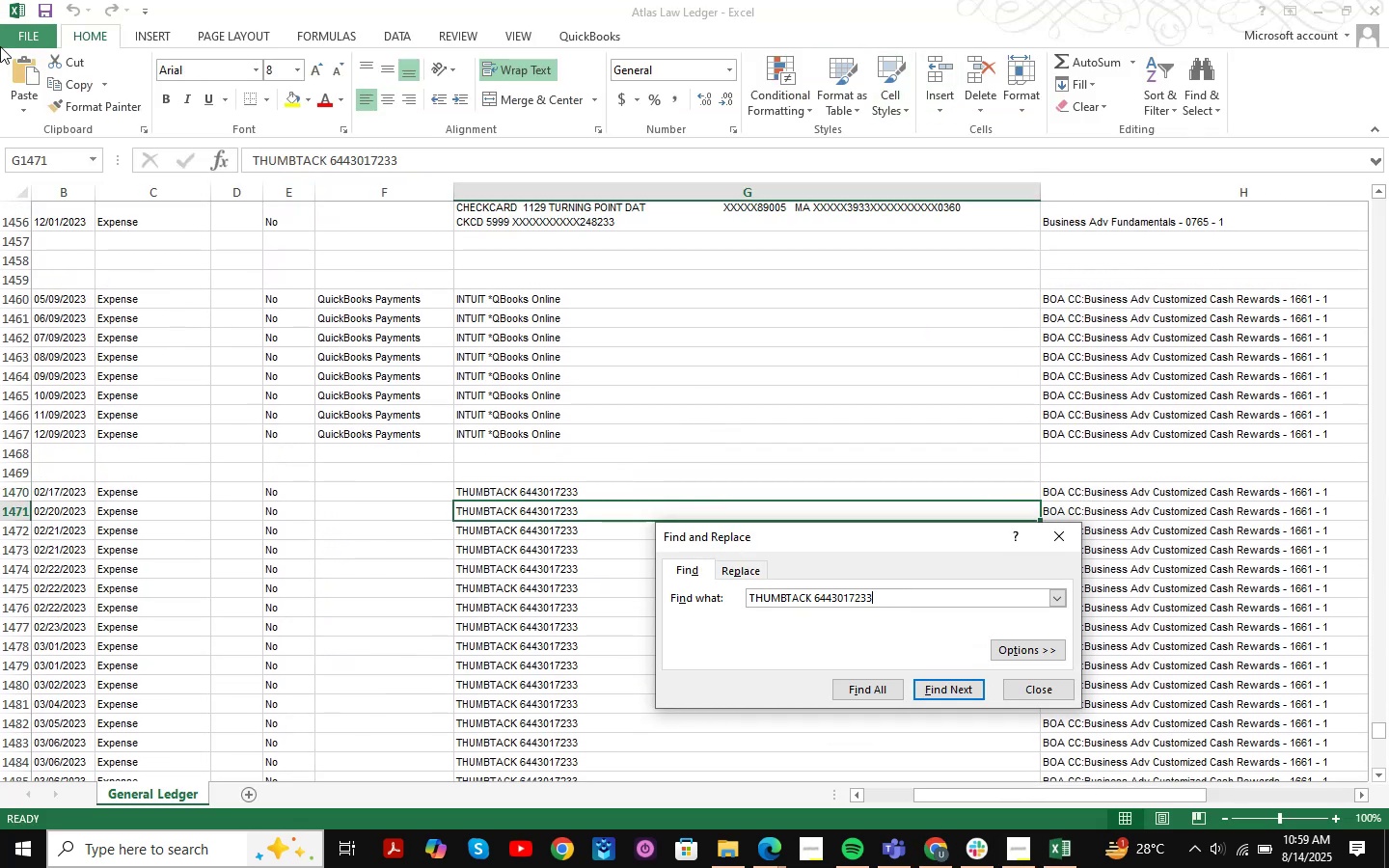 
key(Enter)
 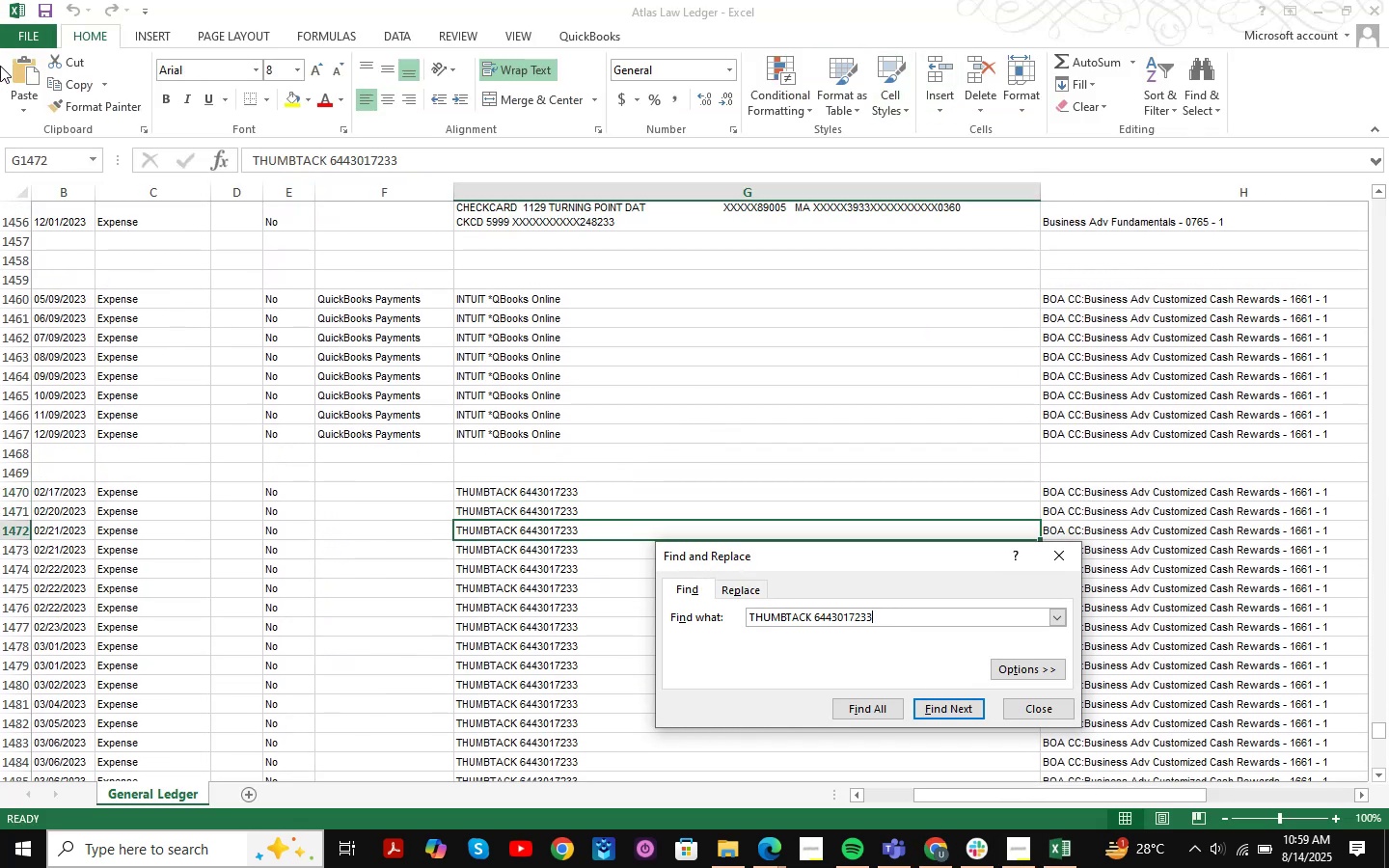 
key(Enter)
 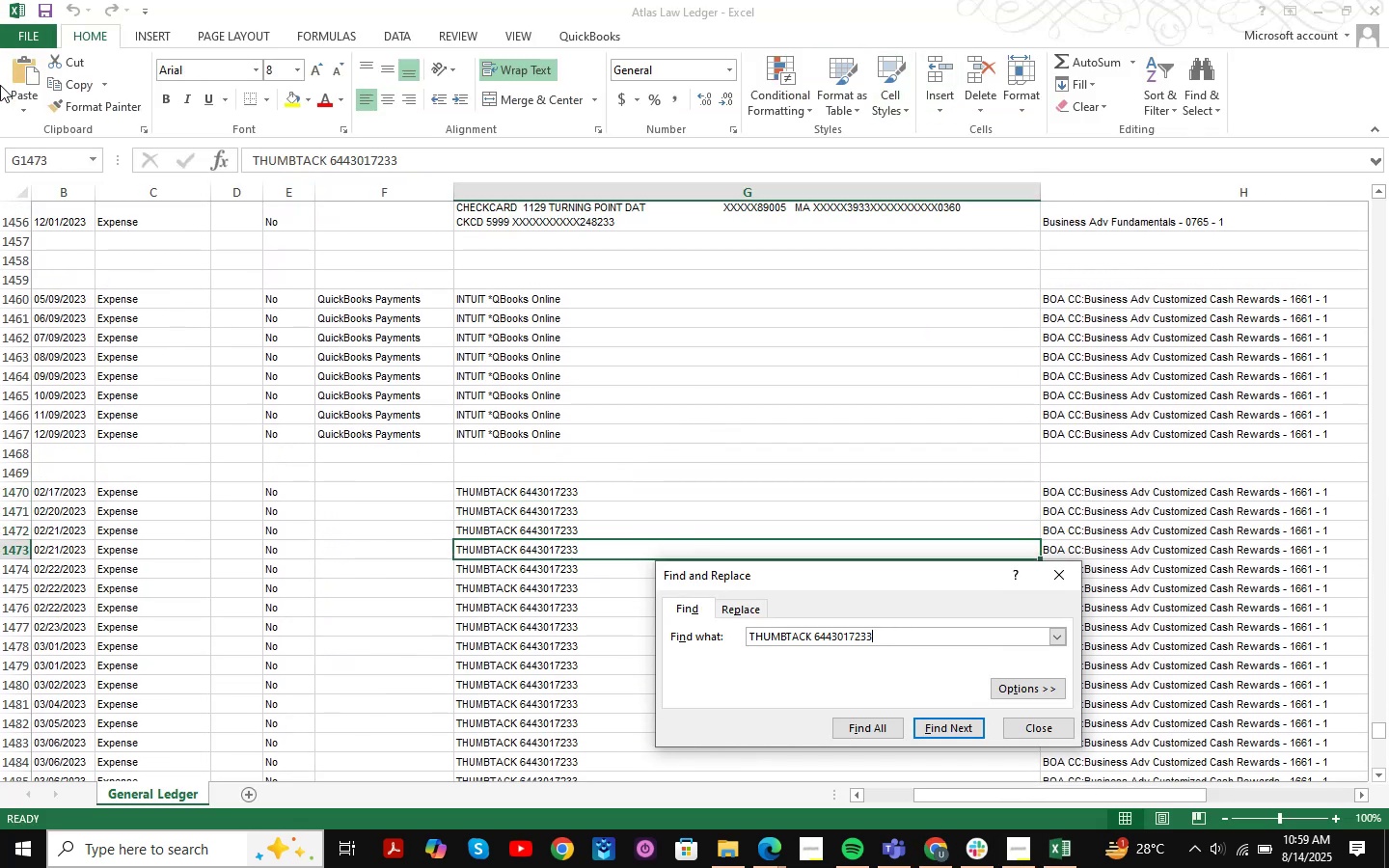 
key(Enter)
 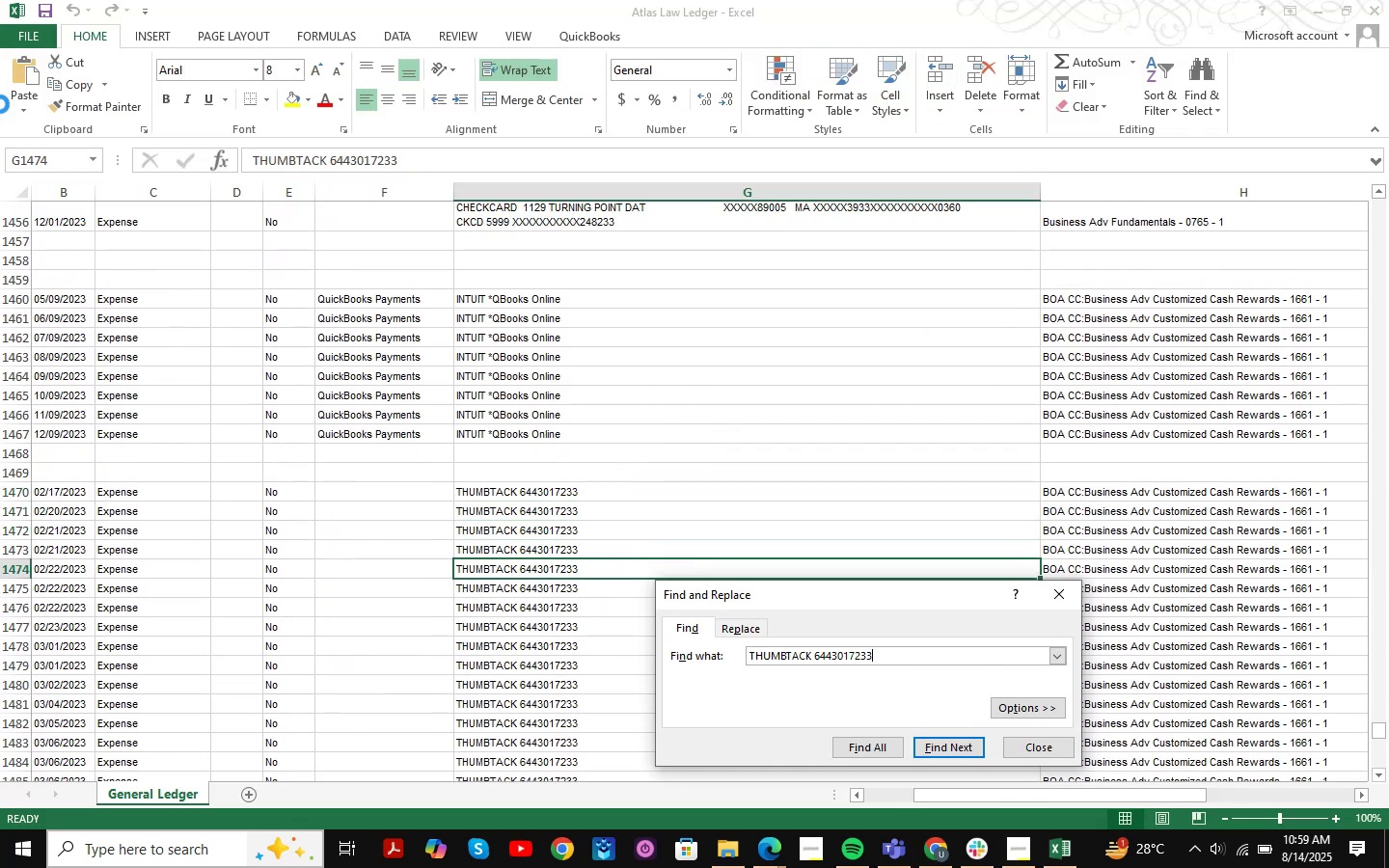 
key(Enter)
 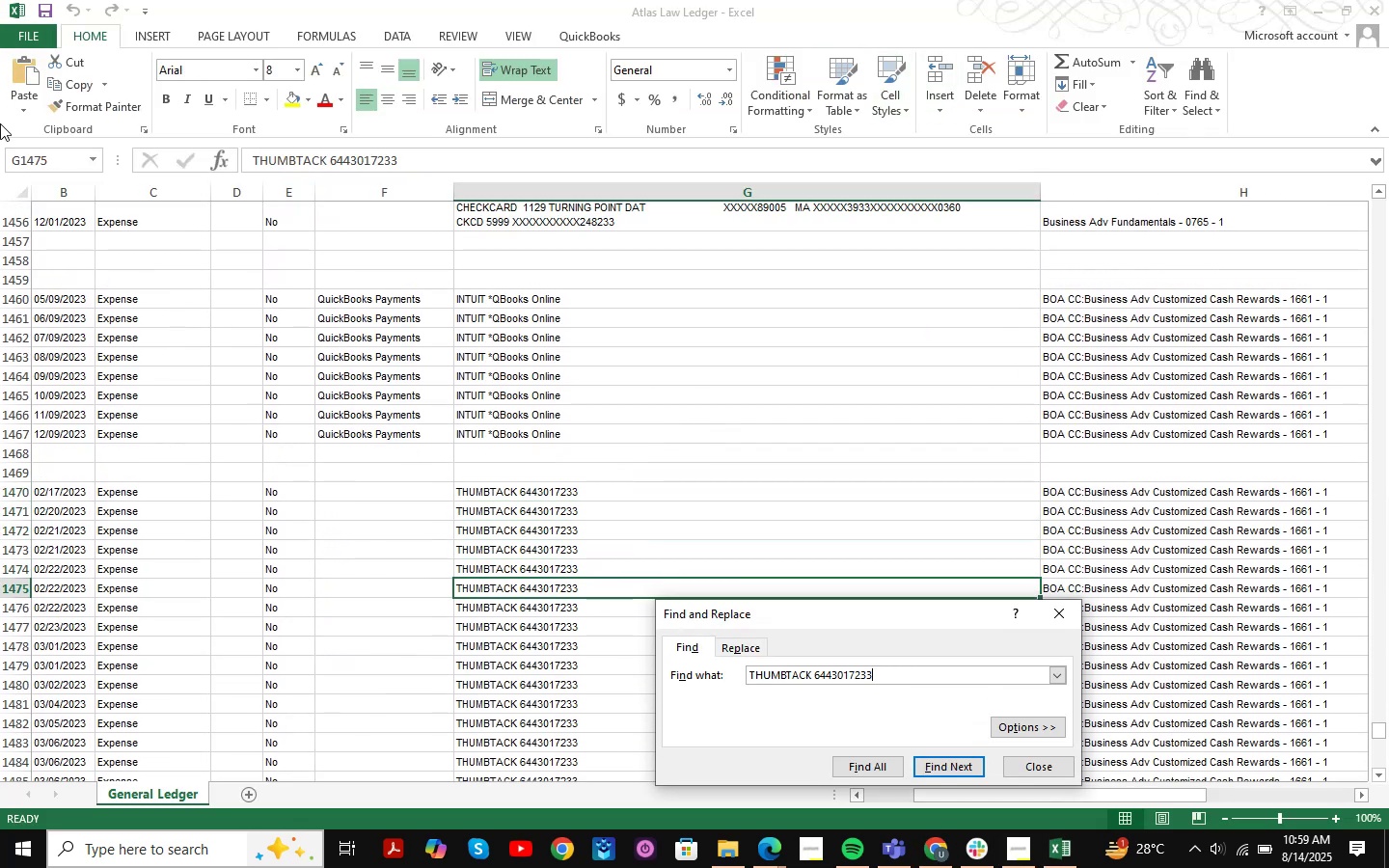 
key(Enter)
 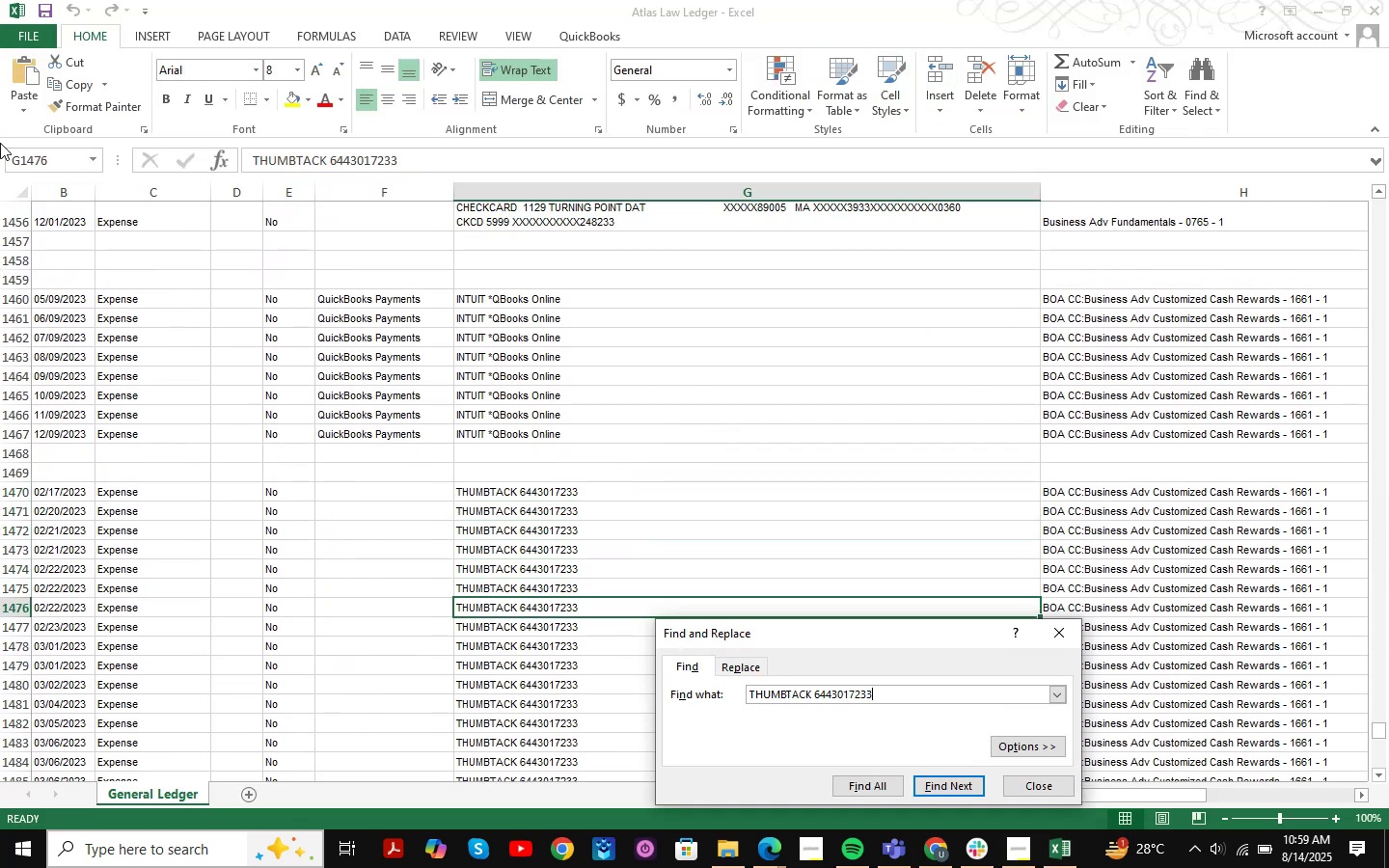 
key(Enter)
 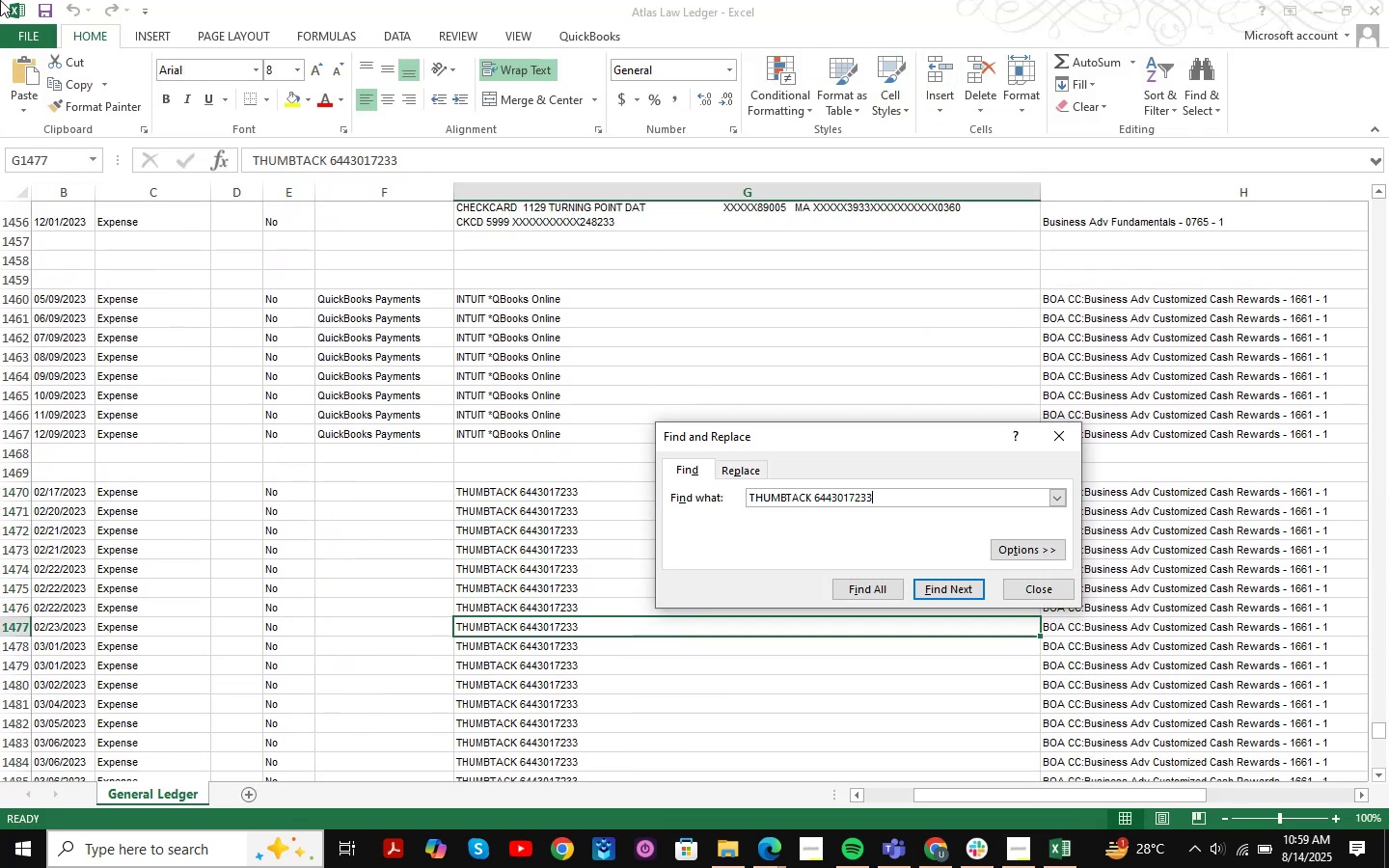 
key(Enter)
 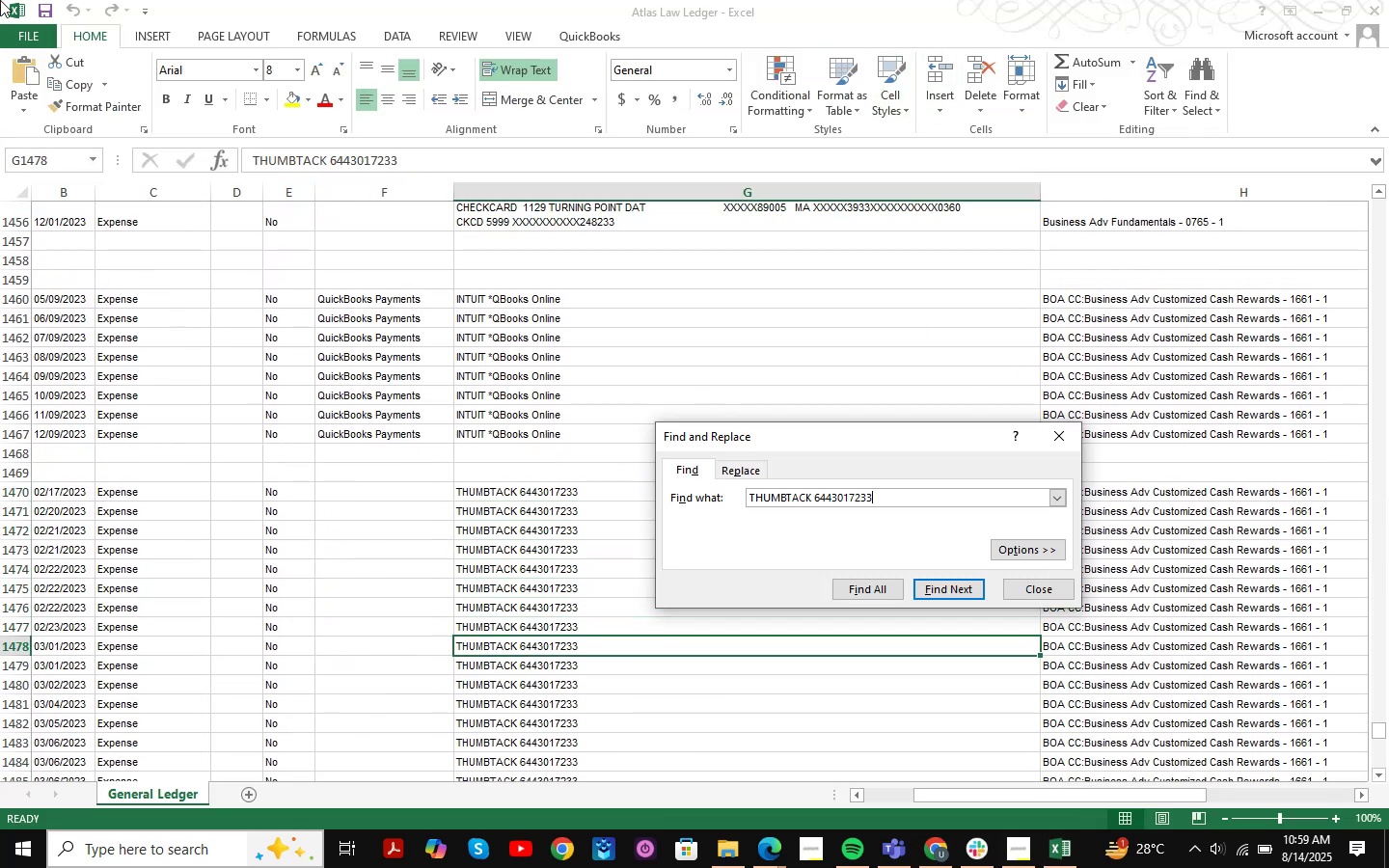 
key(Enter)
 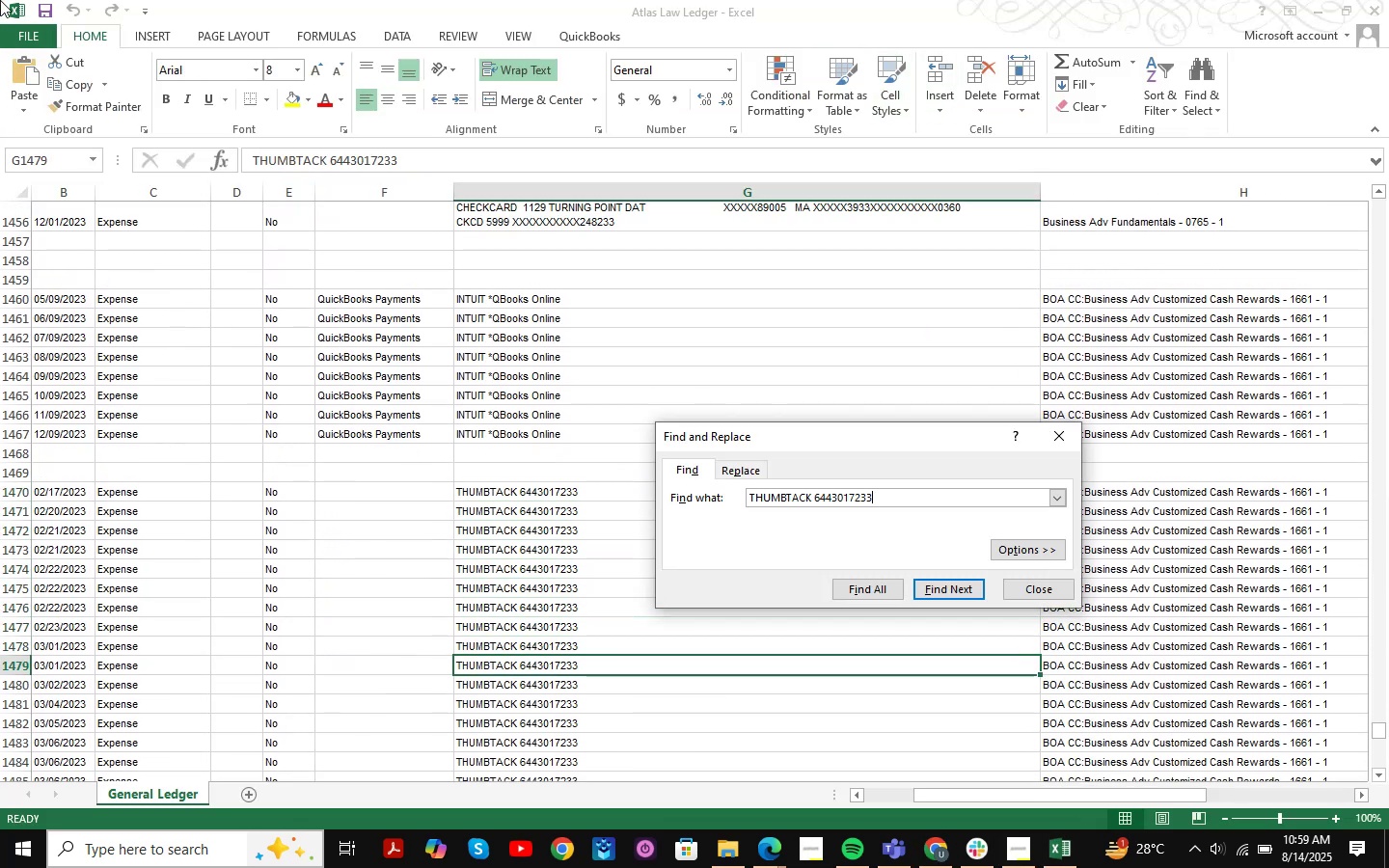 
key(Enter)
 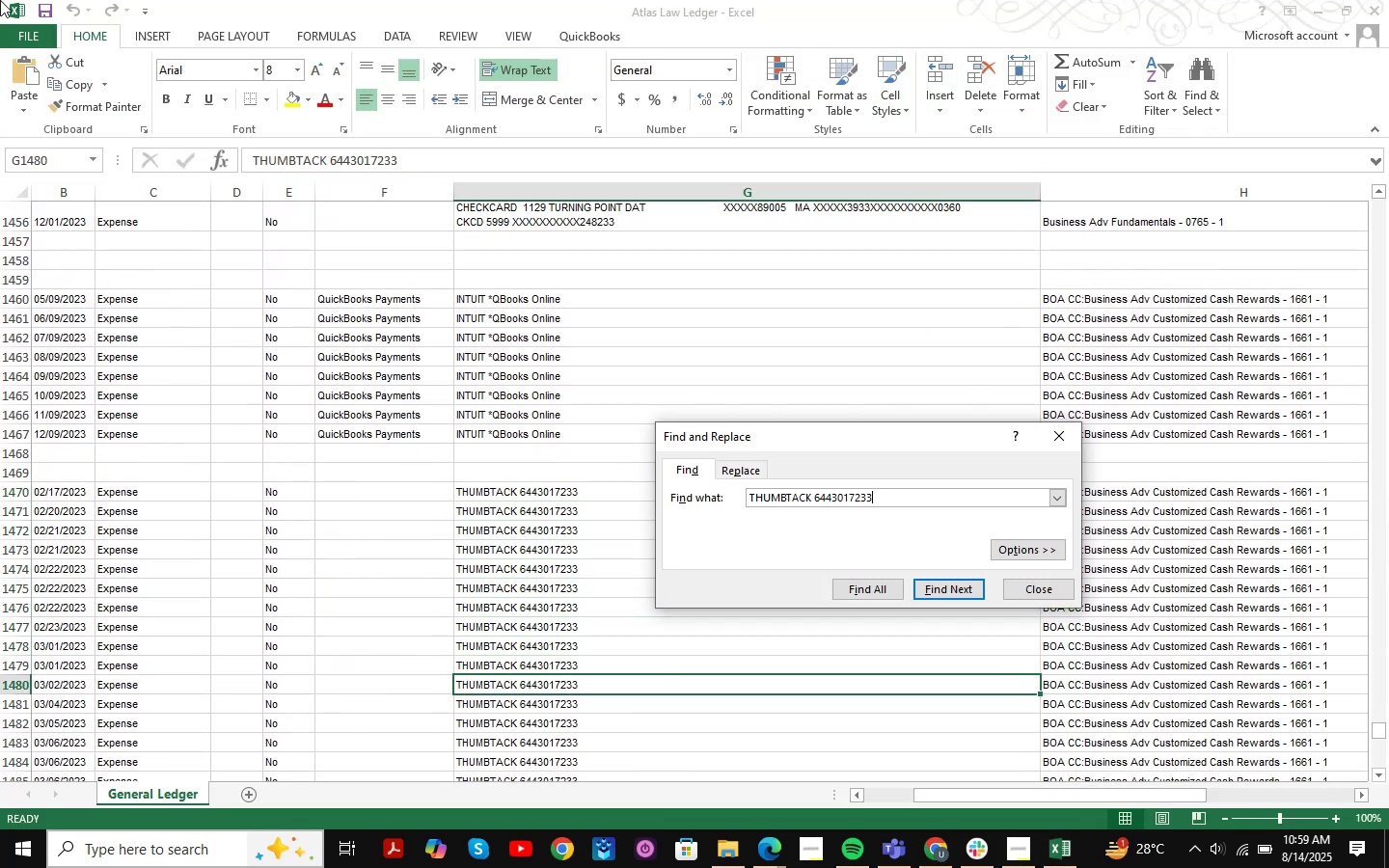 
key(Enter)
 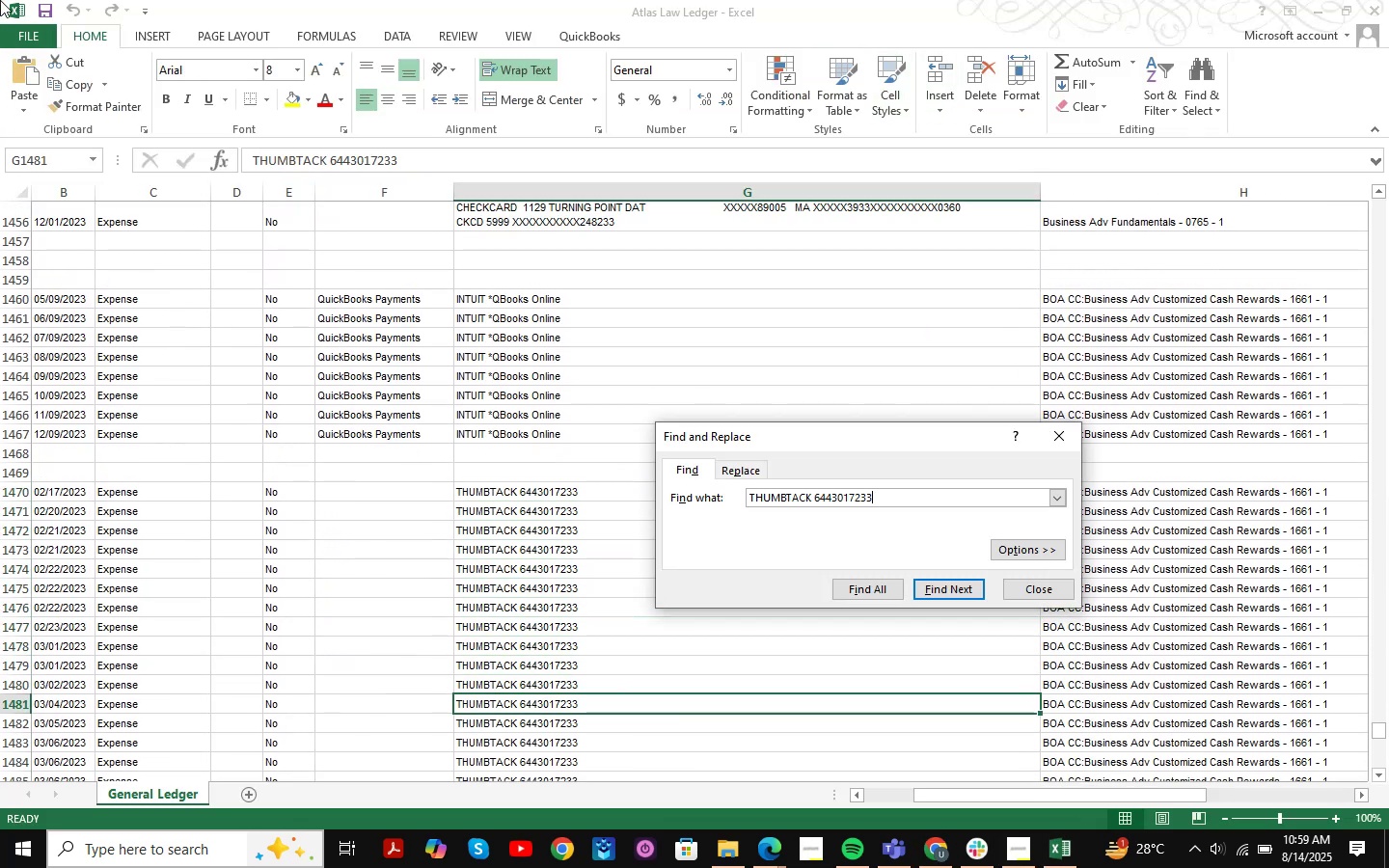 
key(Enter)
 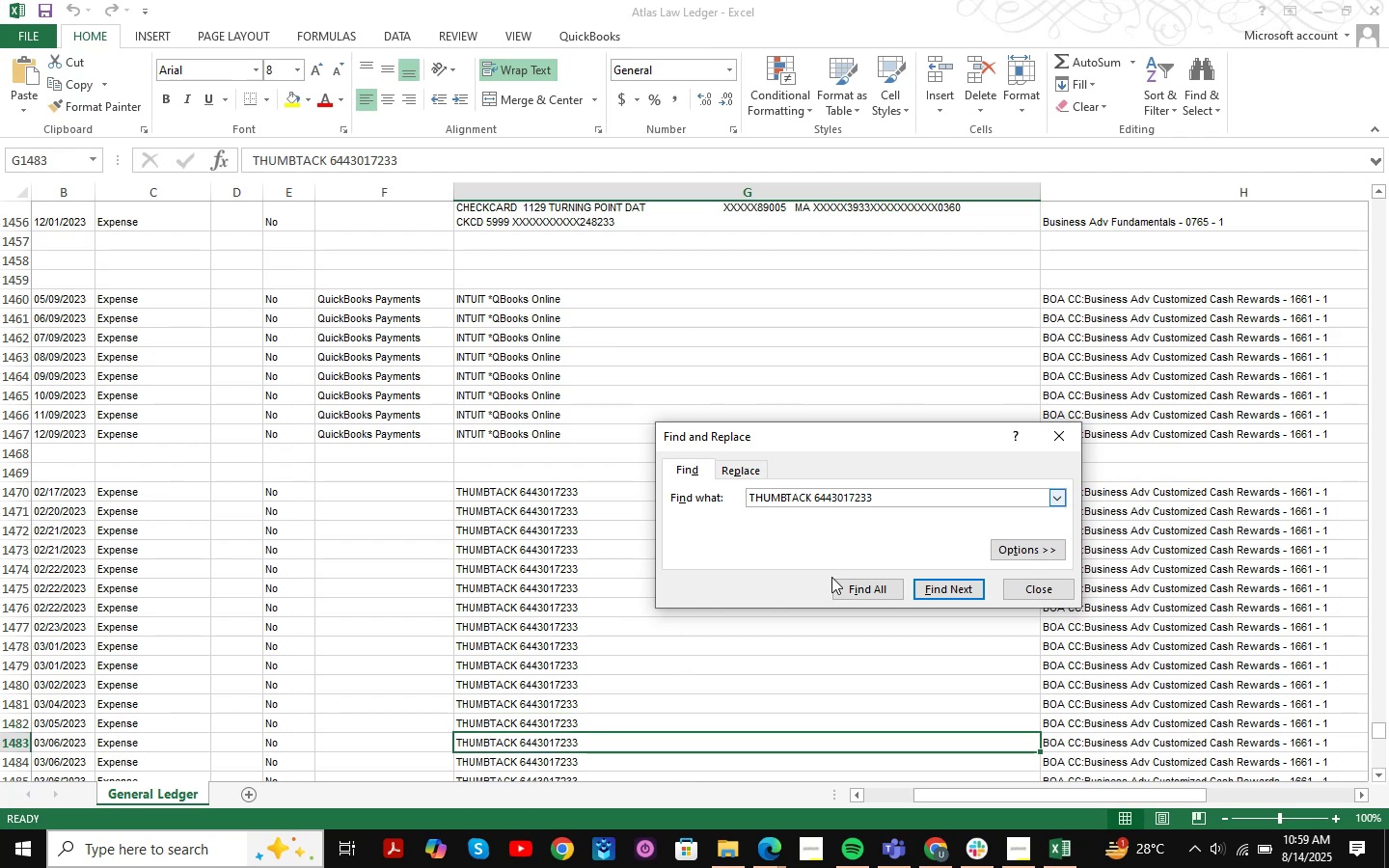 
double_click([876, 598])
 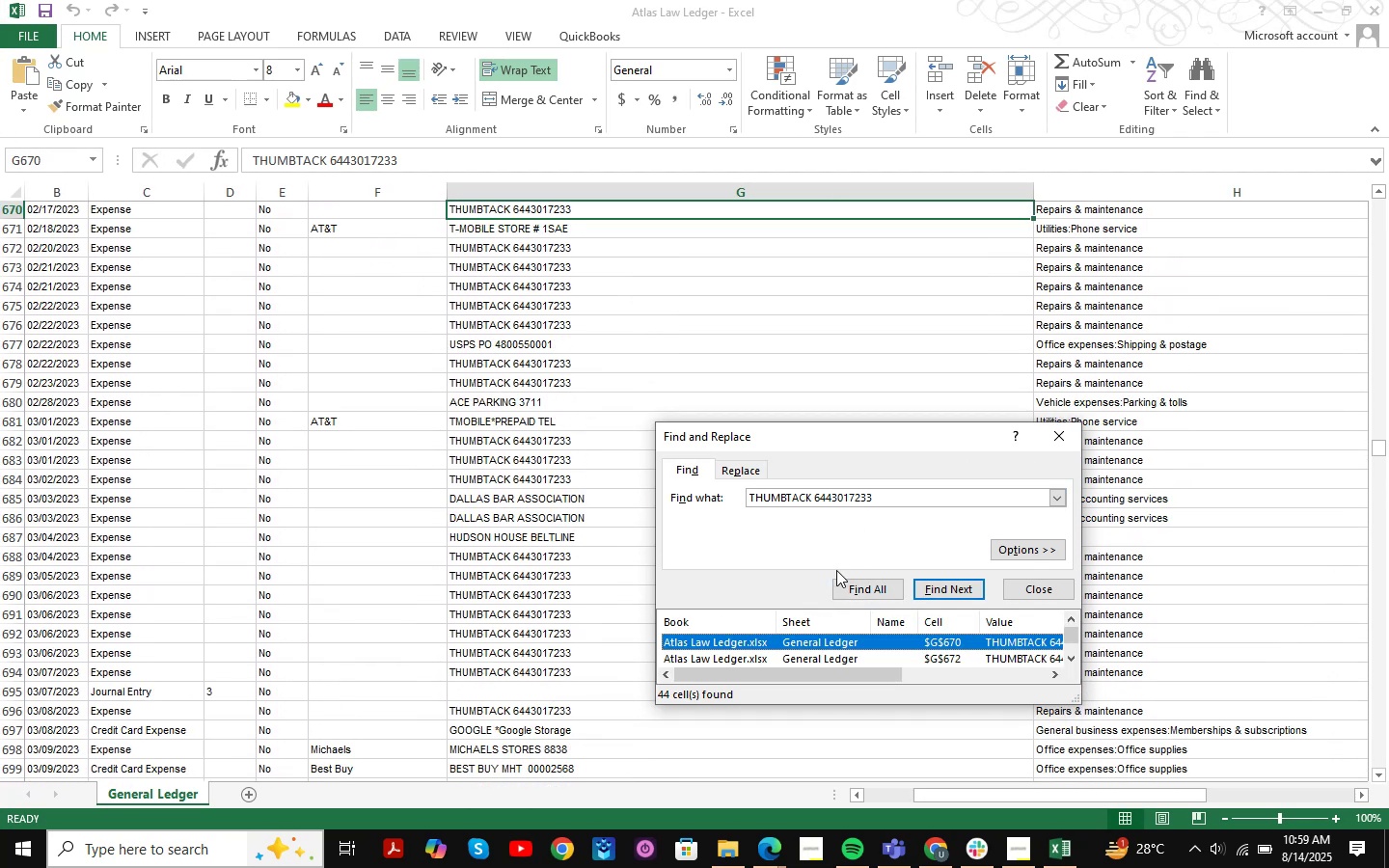 
scroll: coordinate [852, 653], scroll_direction: down, amount: 12.0
 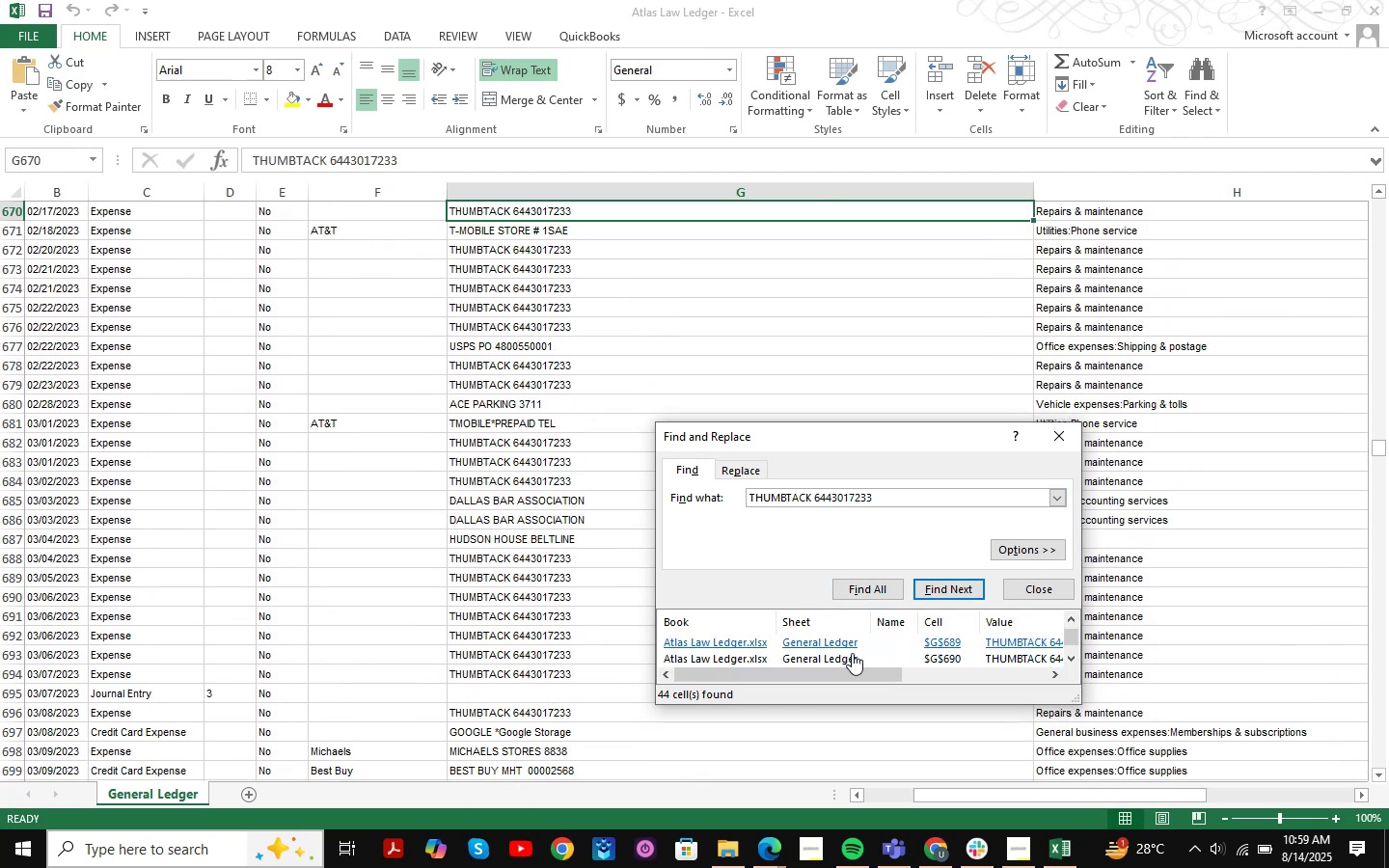 
left_click_drag(start_coordinate=[852, 653], to_coordinate=[852, 527])
 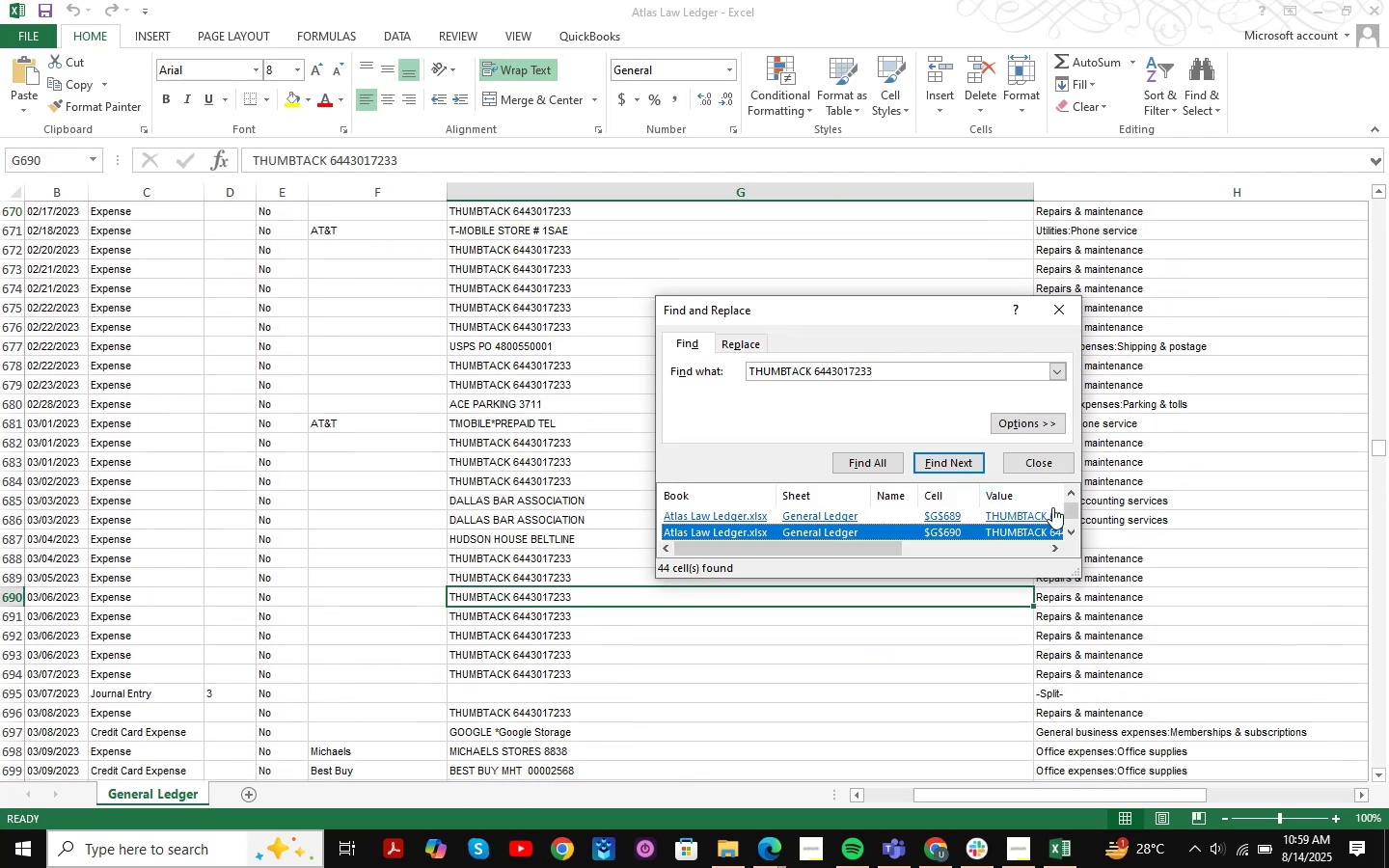 
left_click([1051, 467])
 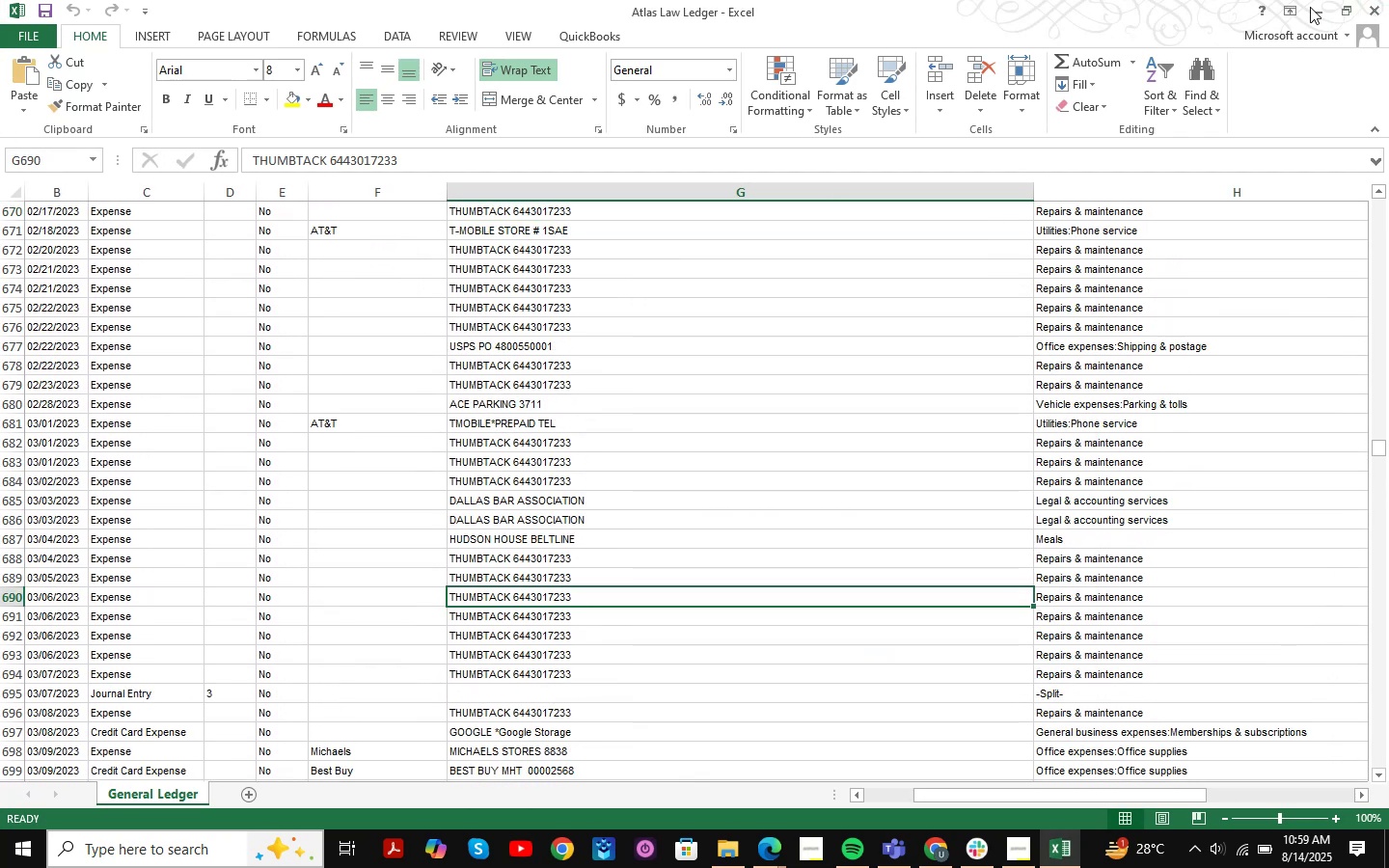 
left_click([1305, 9])
 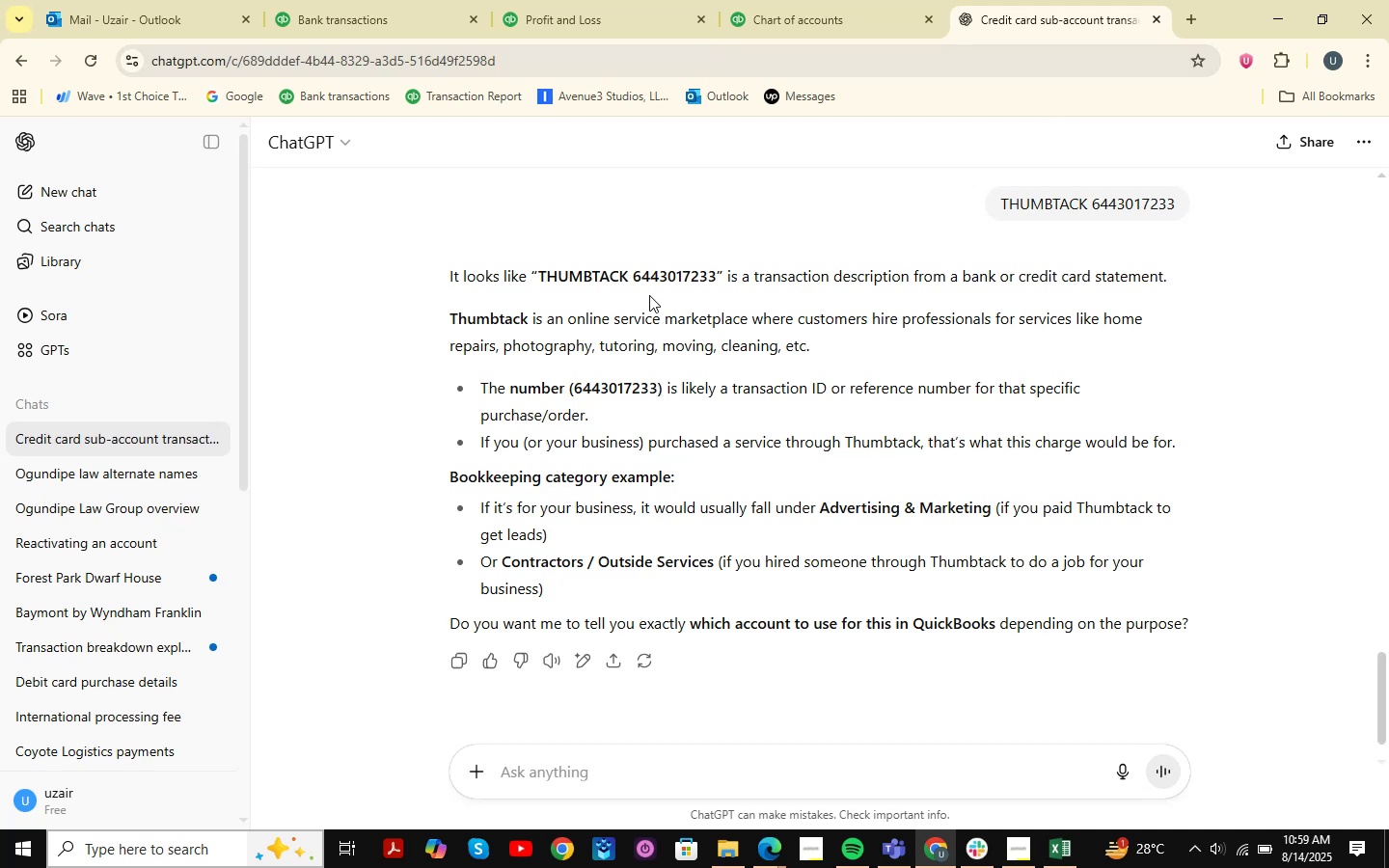 
wait(6.71)
 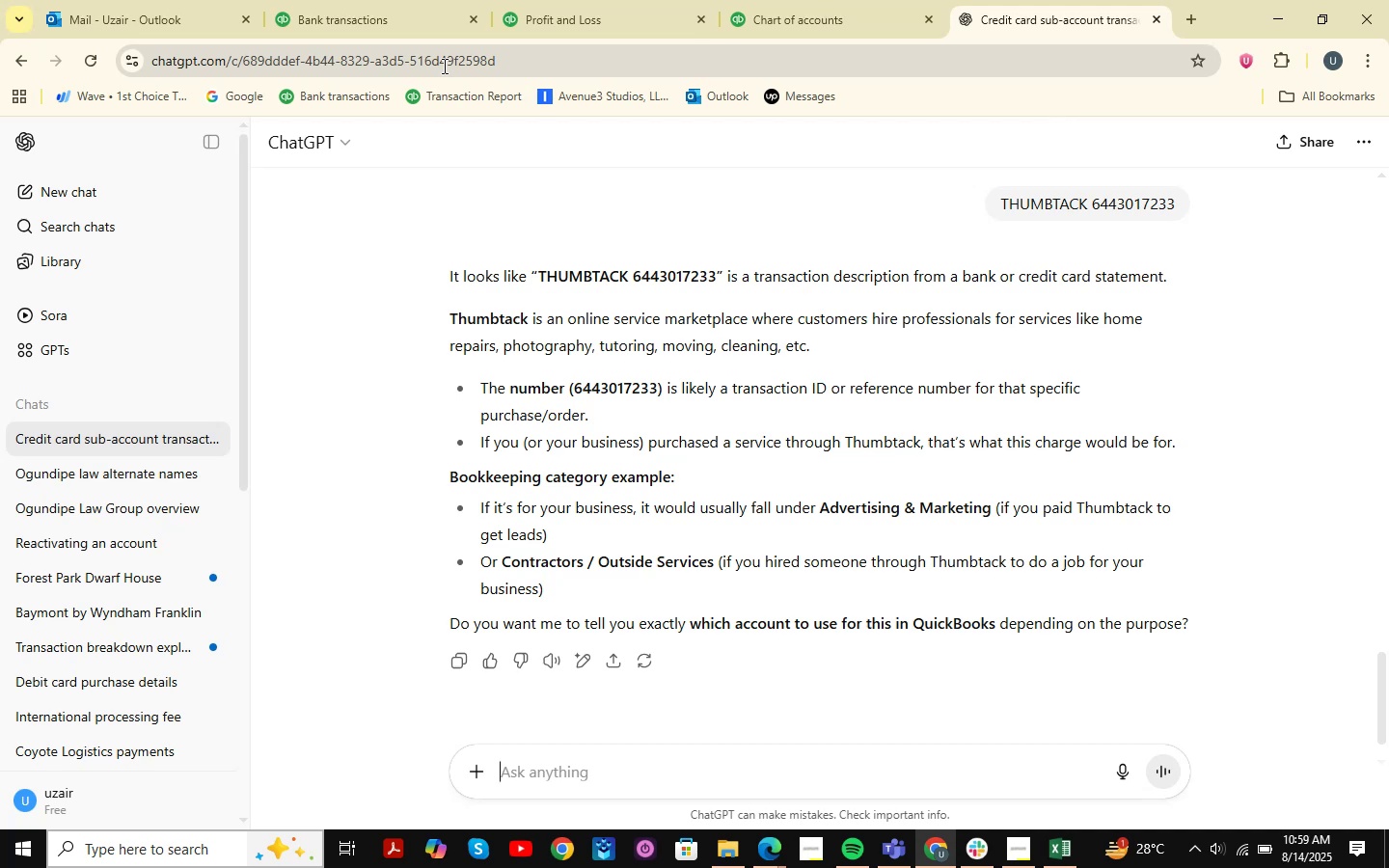 
left_click([375, 0])
 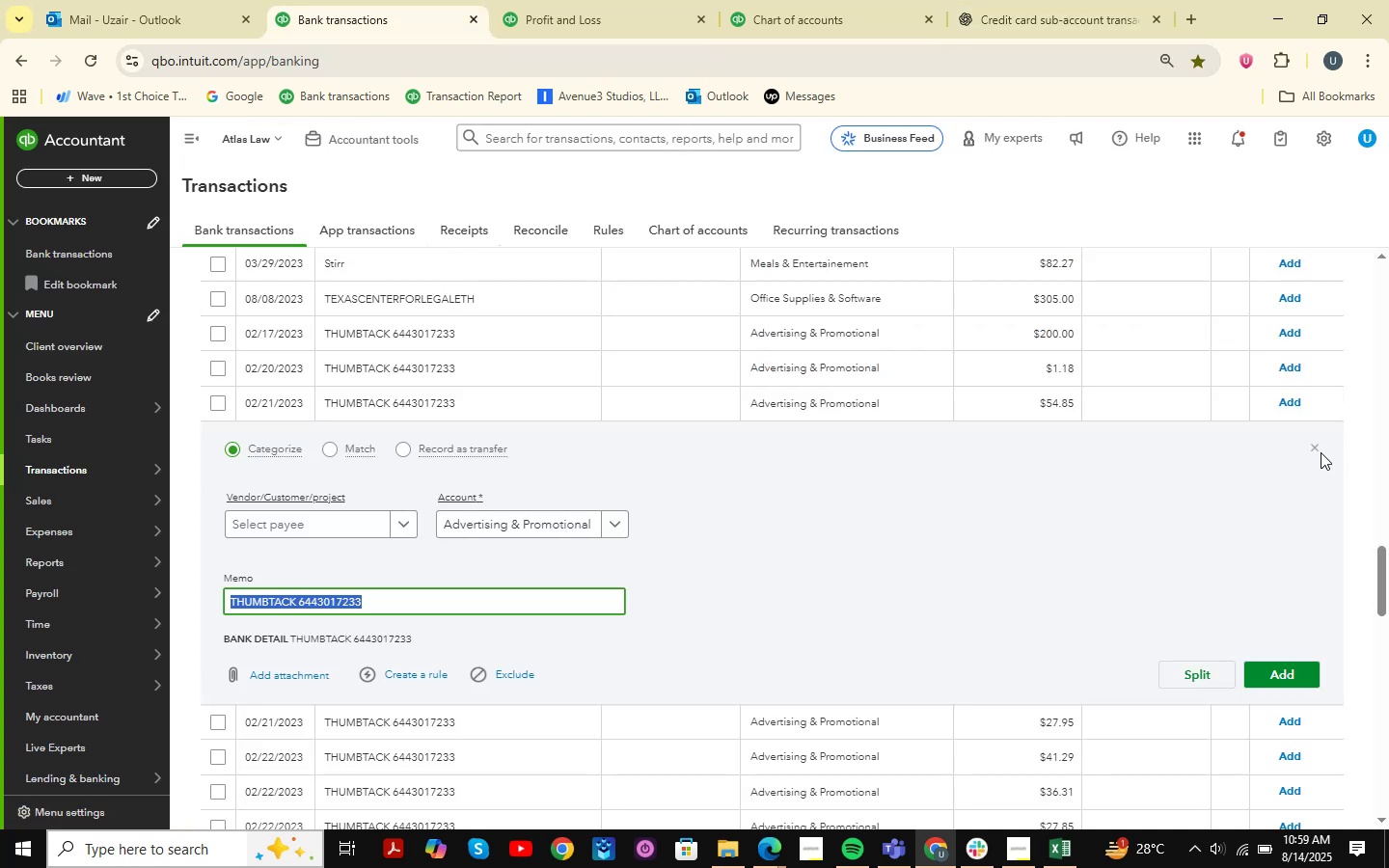 
left_click([1312, 449])
 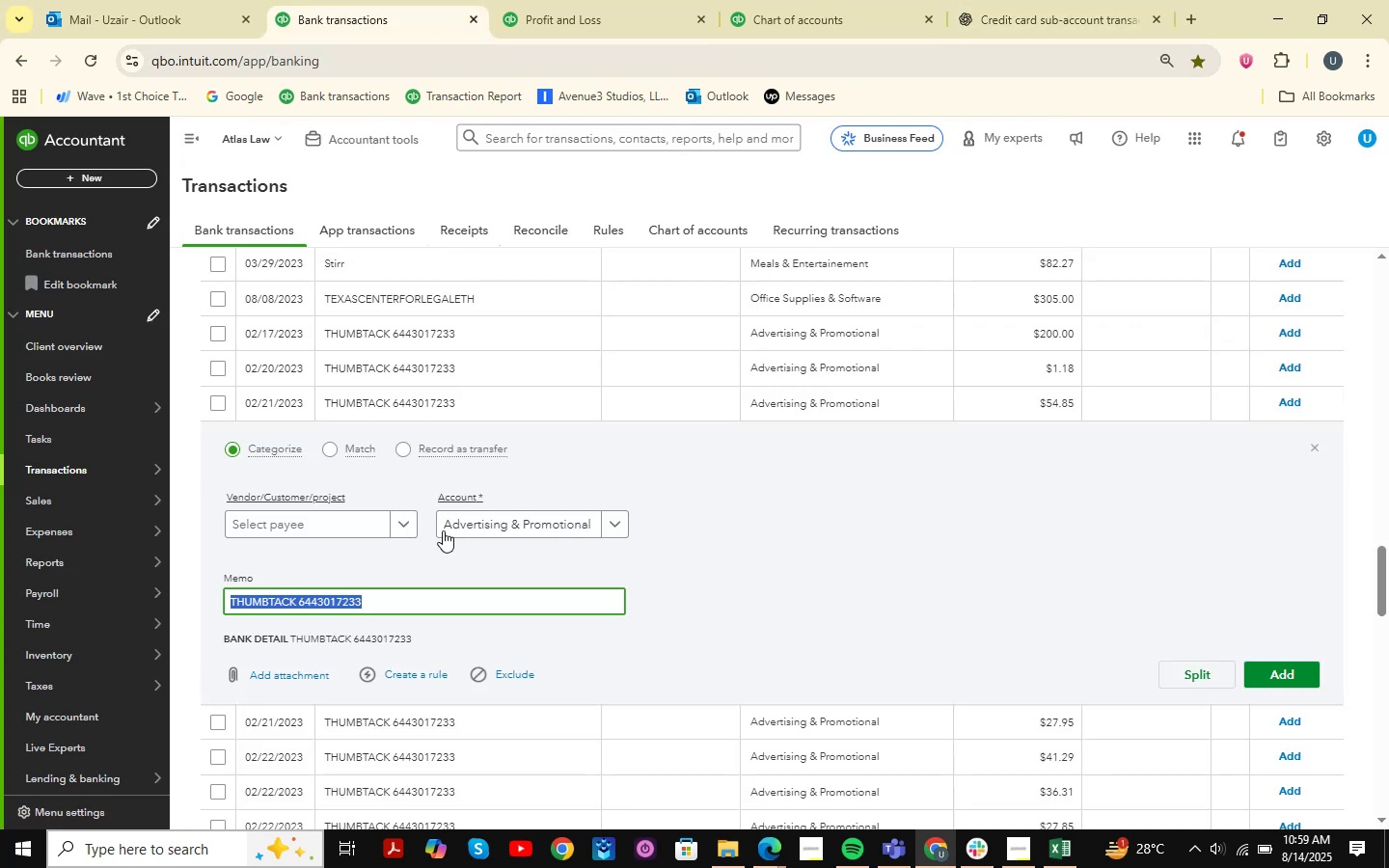 
scroll: coordinate [445, 529], scroll_direction: up, amount: 1.0
 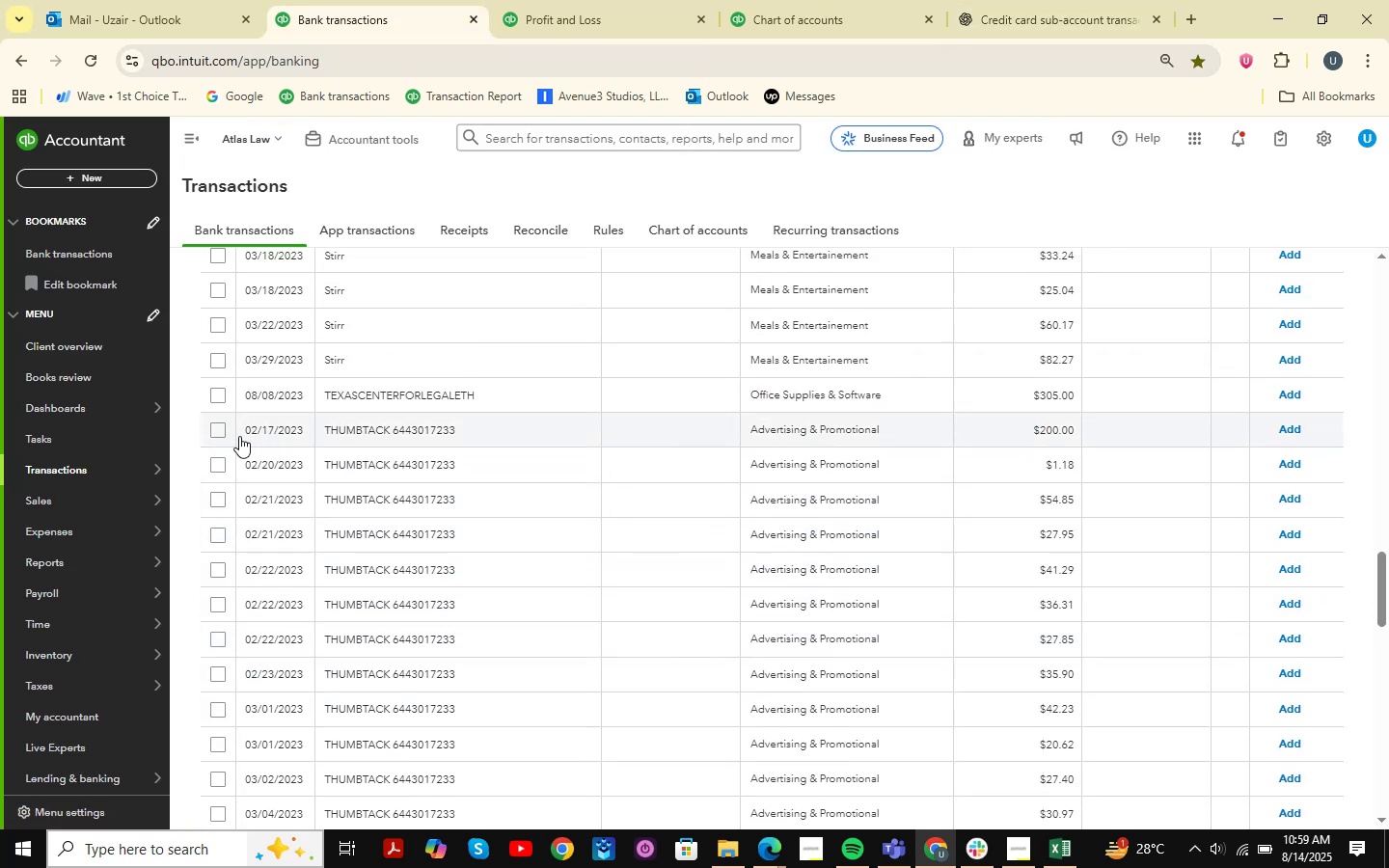 
left_click([217, 428])
 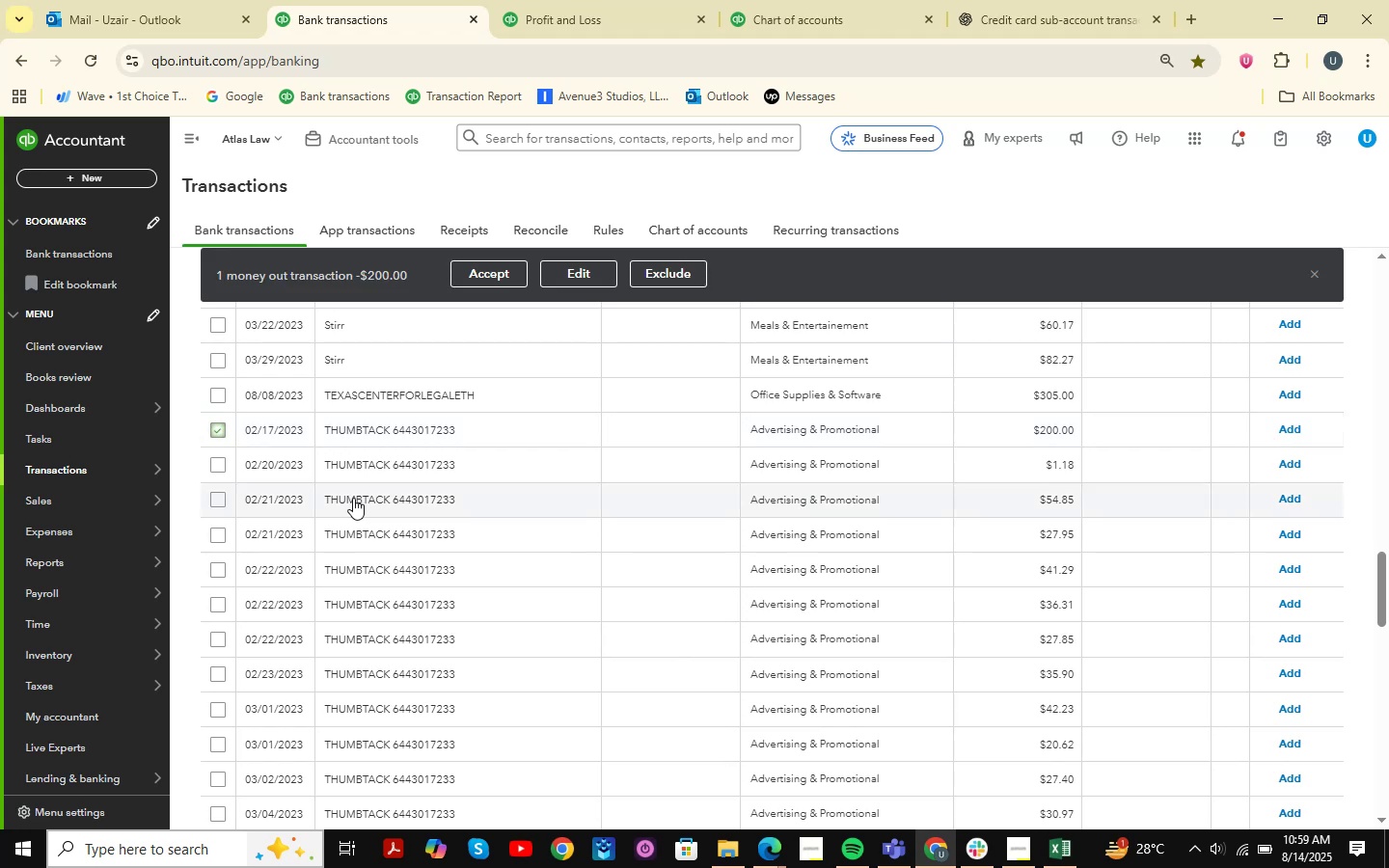 
scroll: coordinate [329, 585], scroll_direction: down, amount: 6.0
 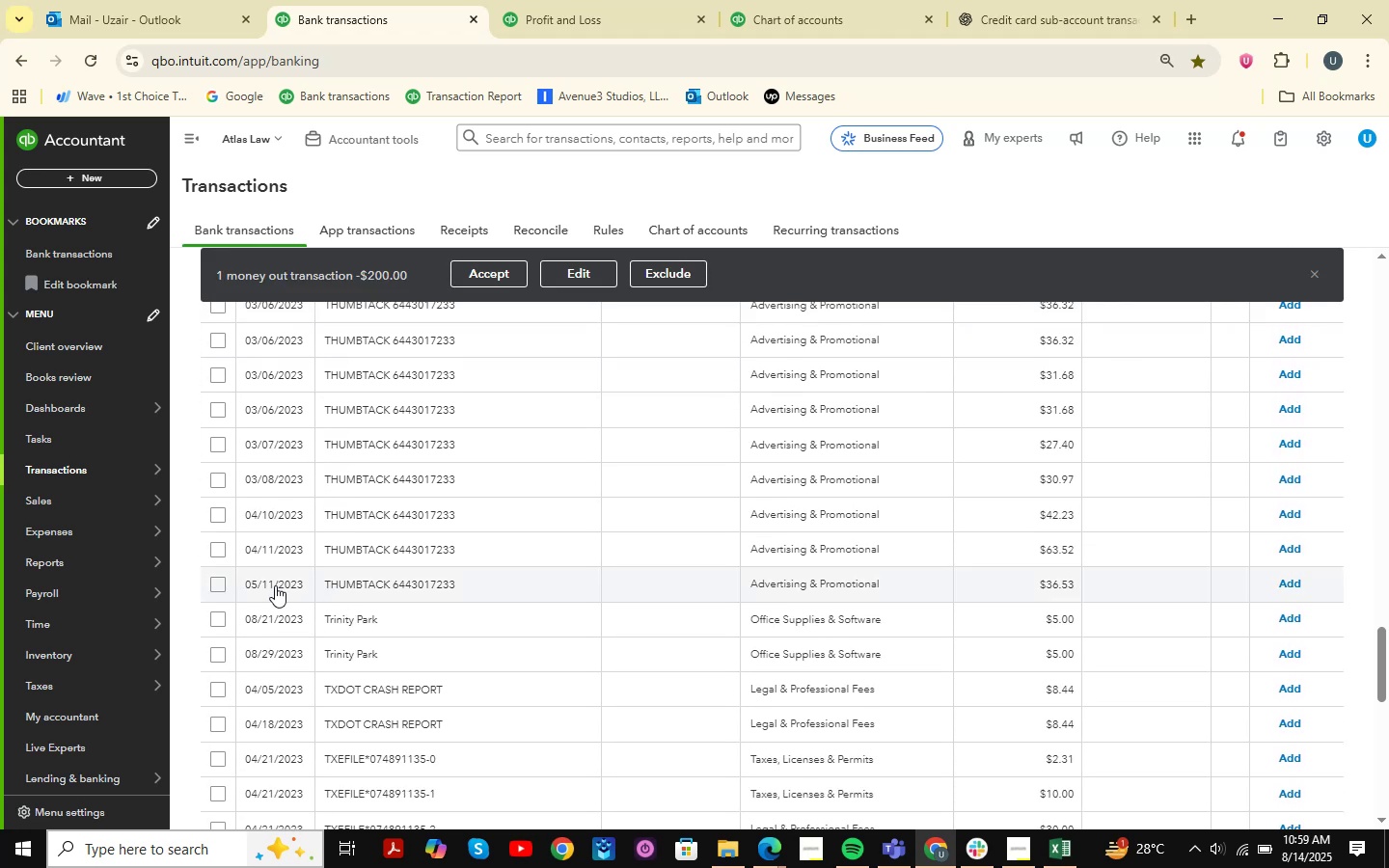 
hold_key(key=ShiftLeft, duration=0.61)
left_click([221, 588])
 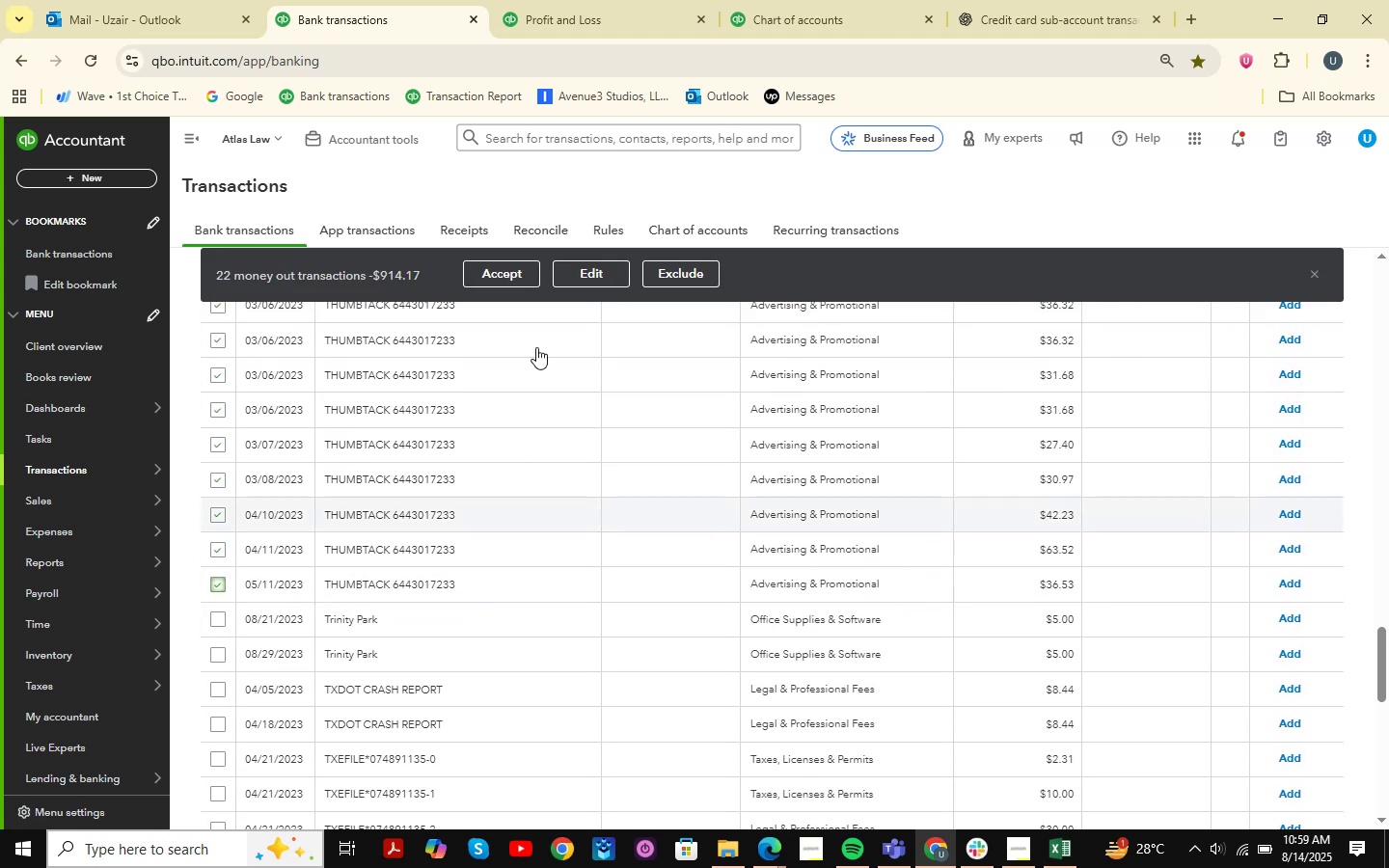 
left_click([595, 276])
 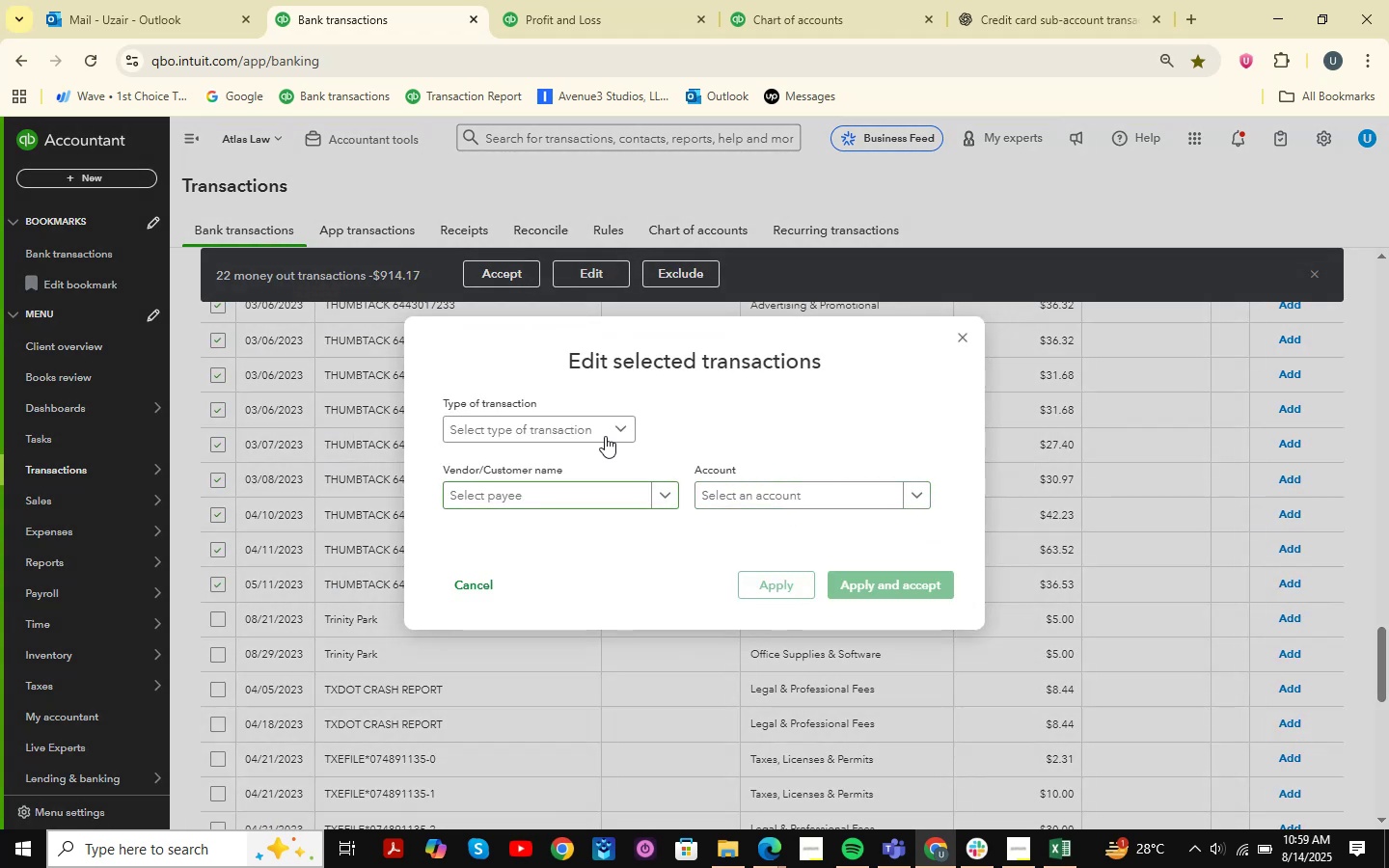 
double_click([574, 455])
 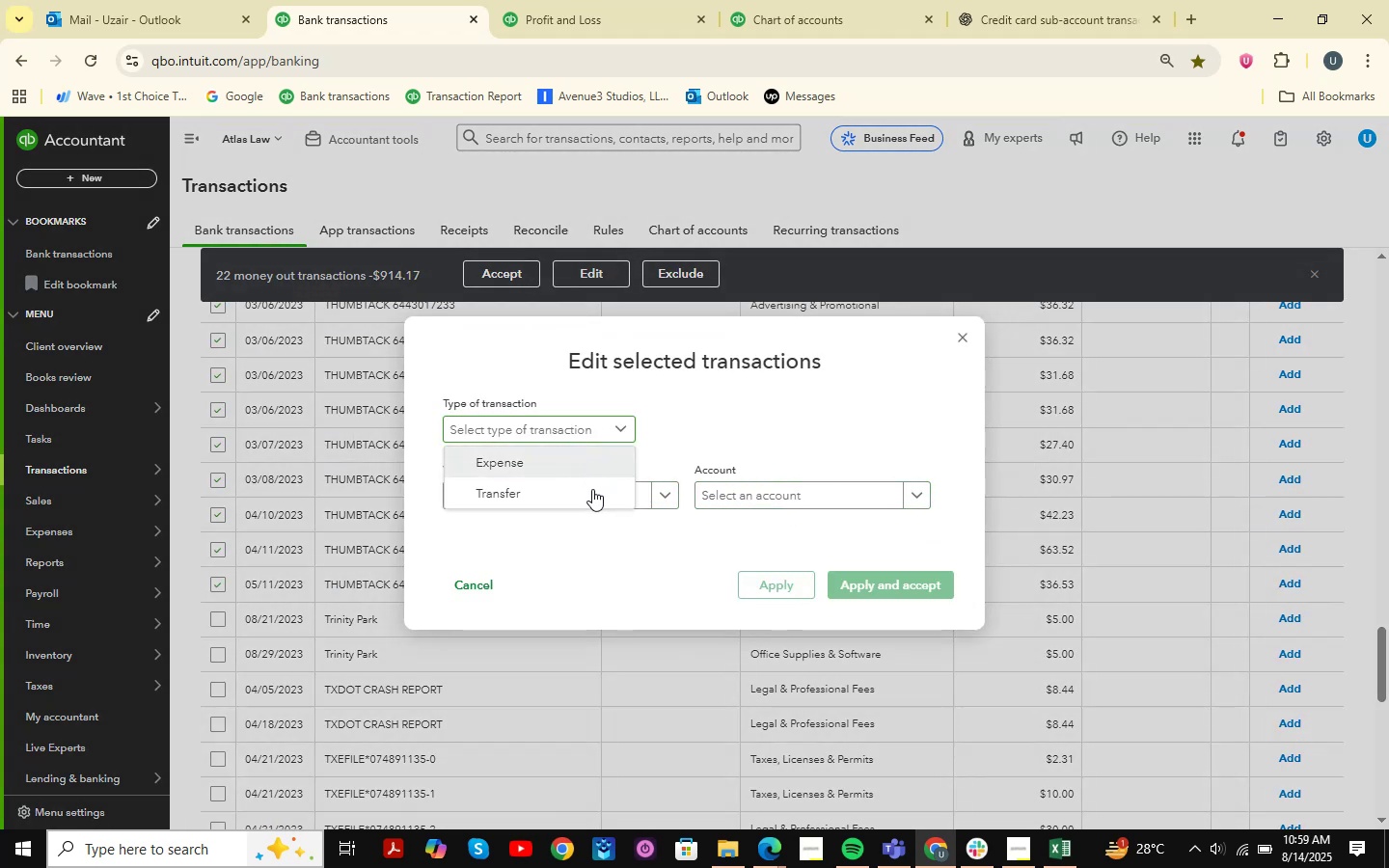 
triple_click([592, 489])
 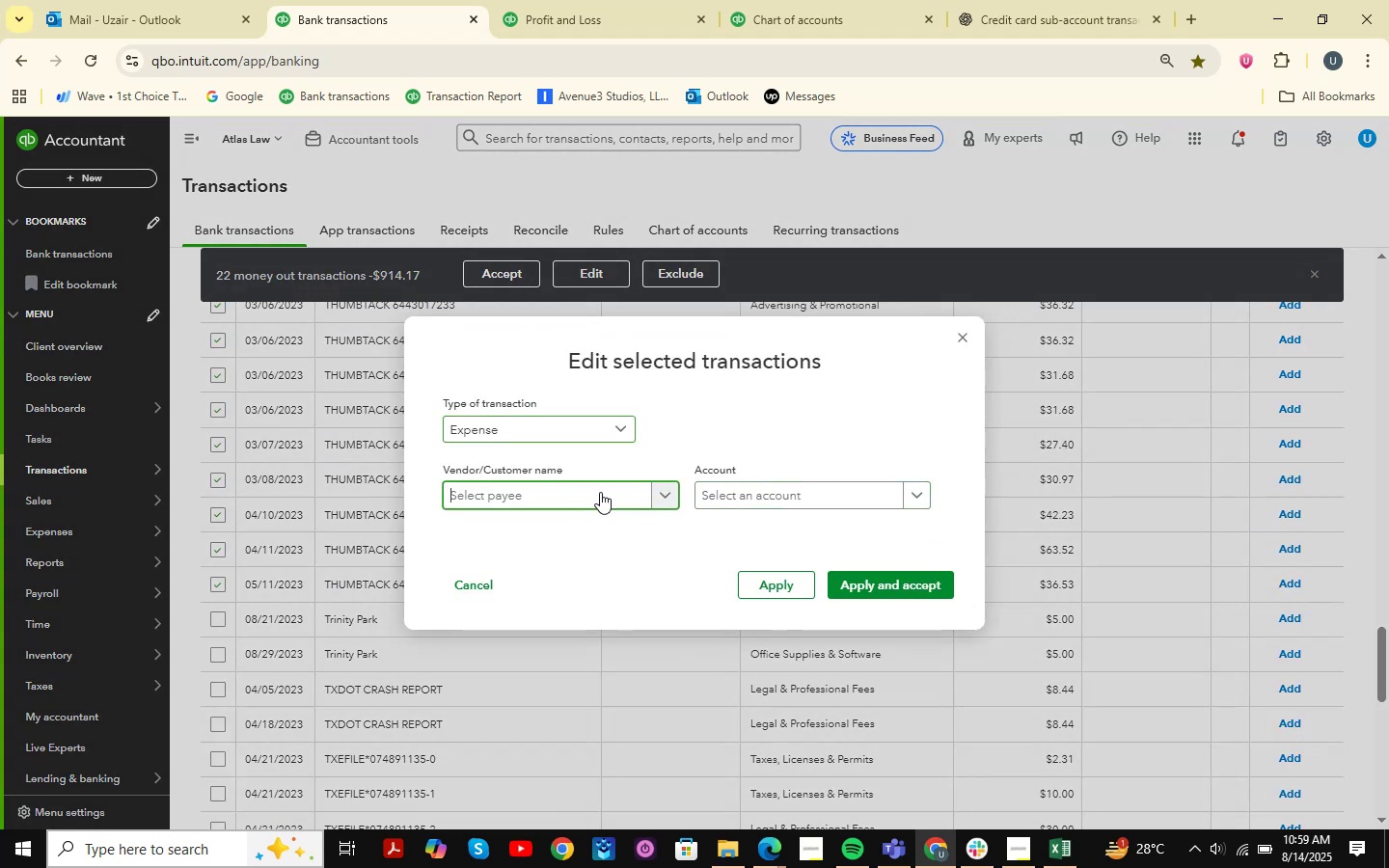 
type(Thumbtack)
 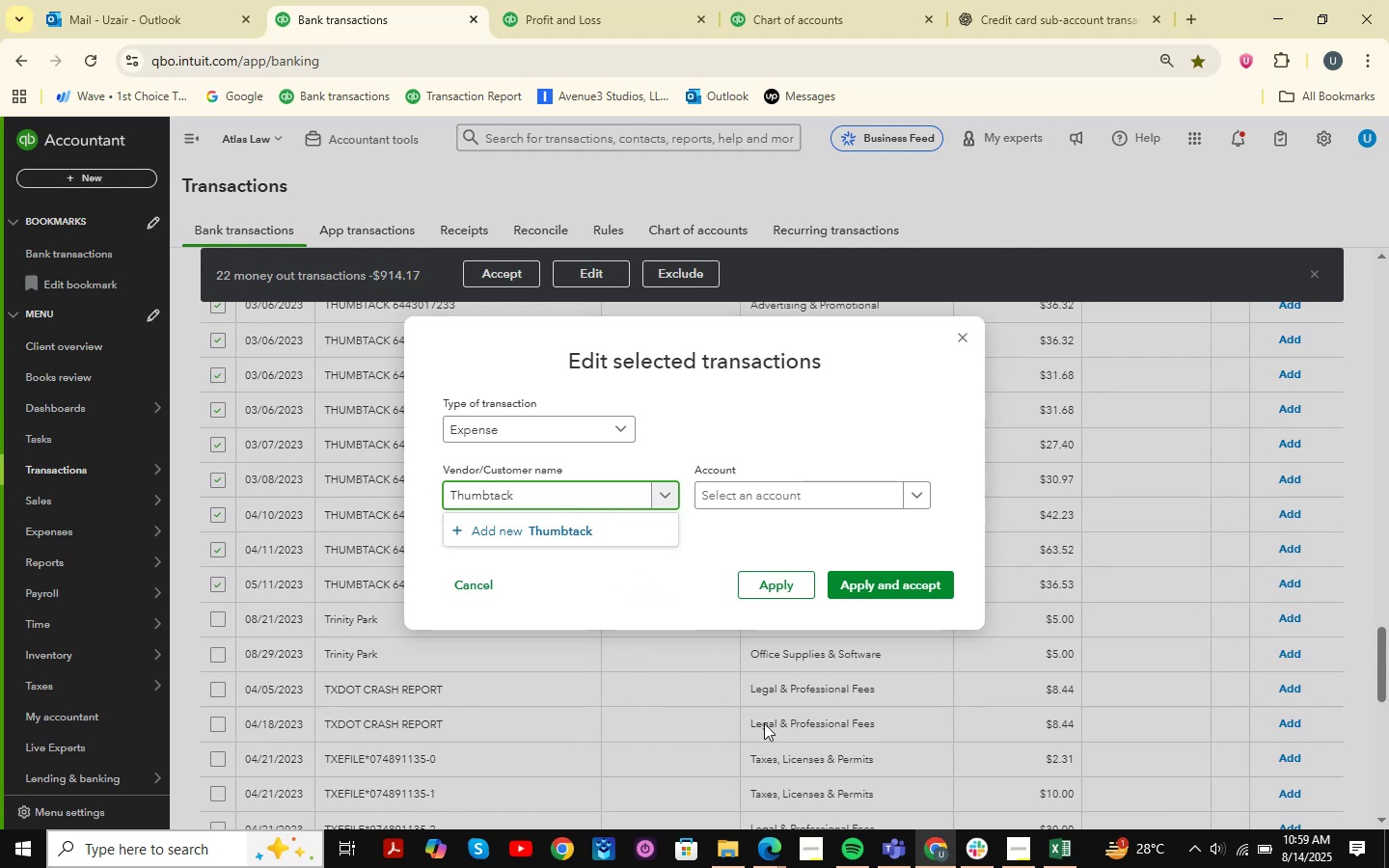 
left_click([551, 530])
 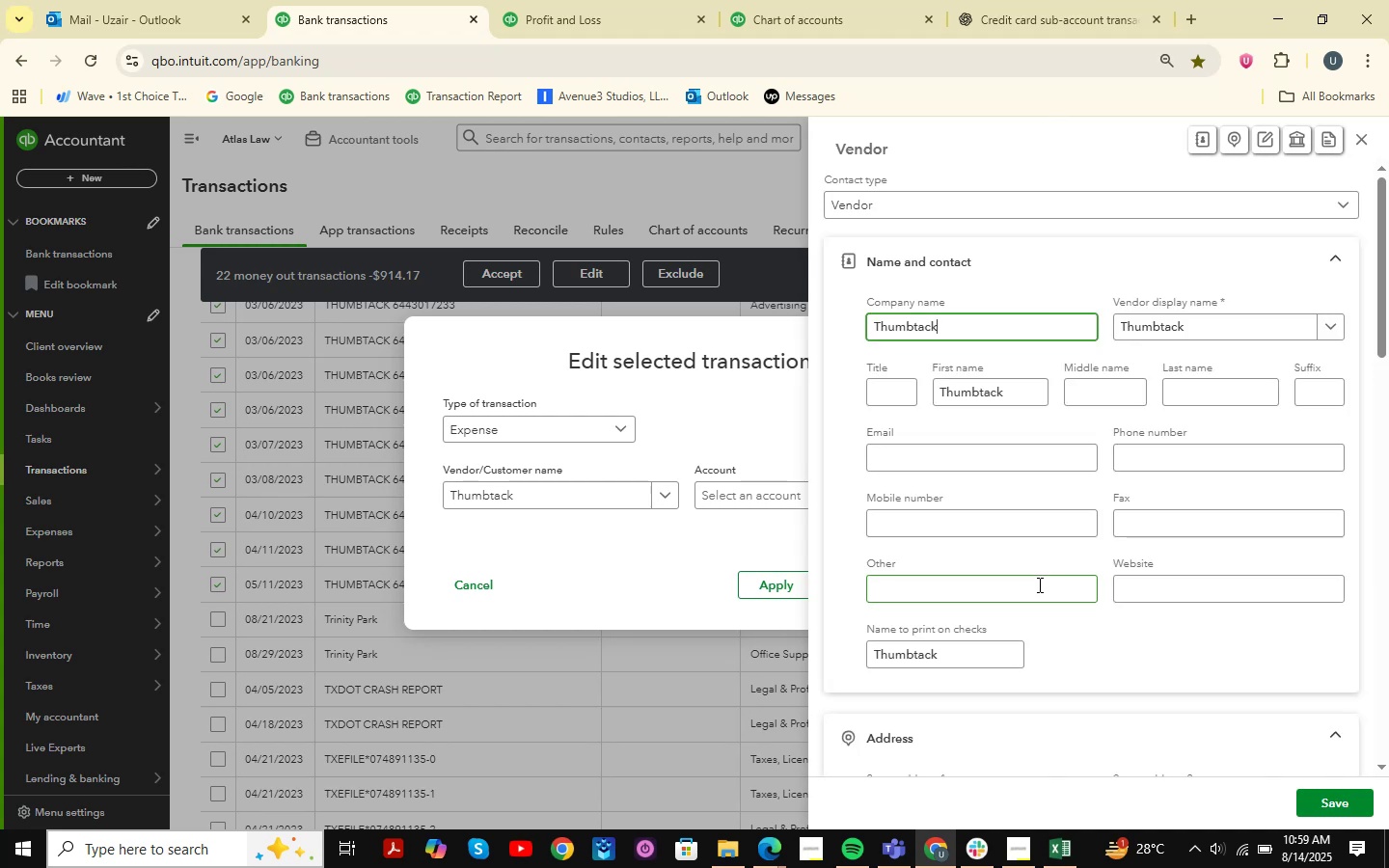 
wait(6.68)
 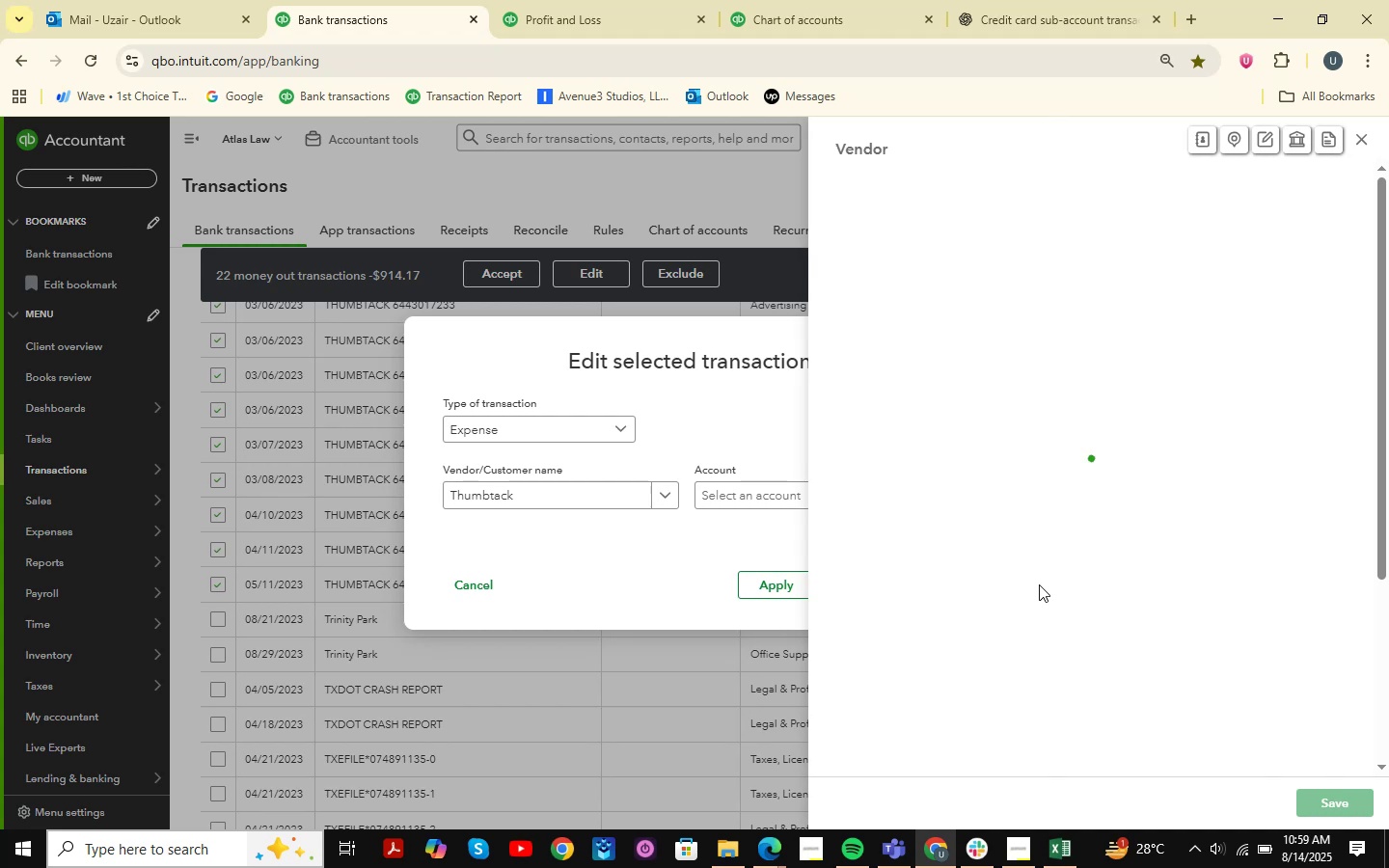 
left_click([1330, 803])
 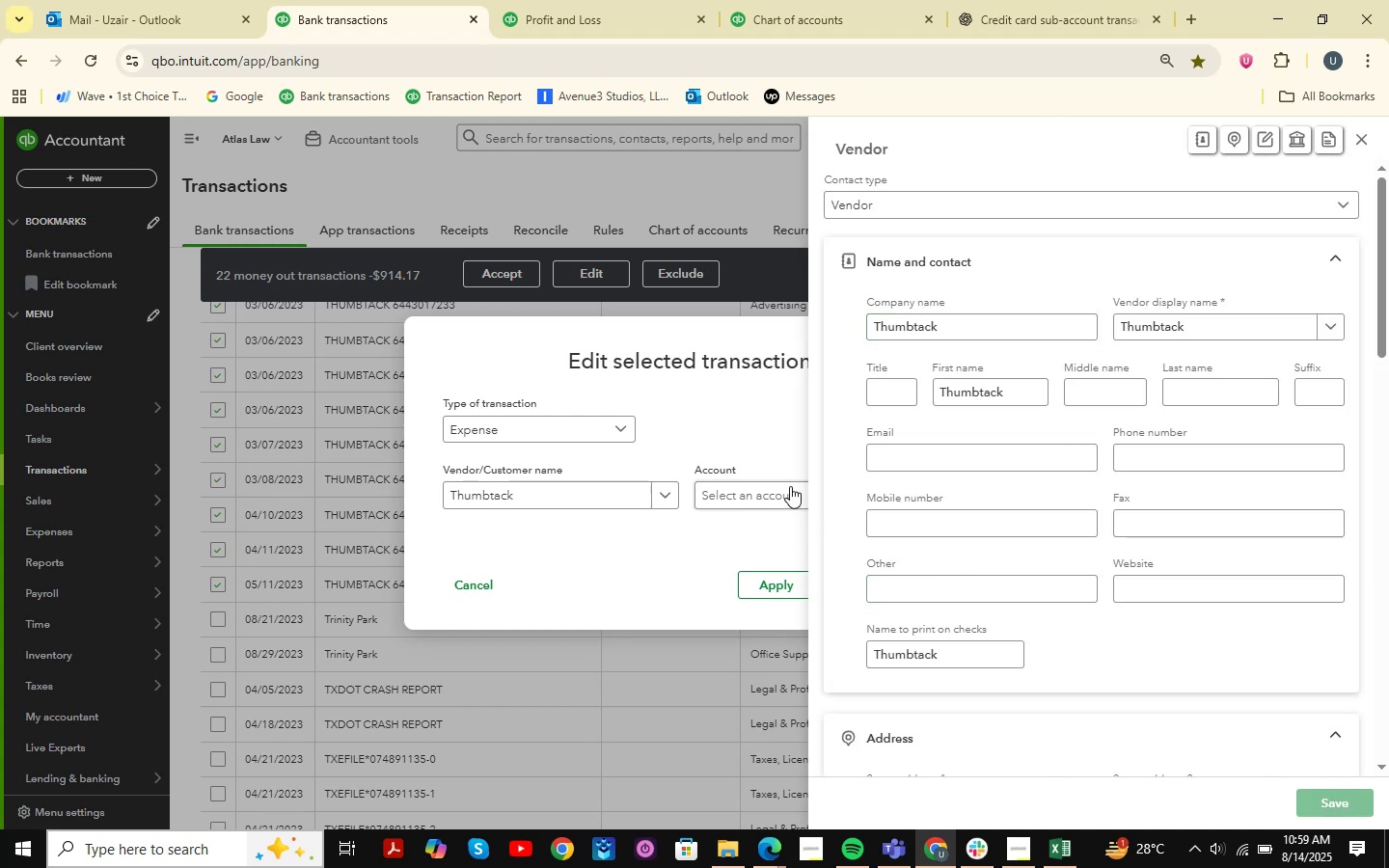 
left_click([781, 492])
 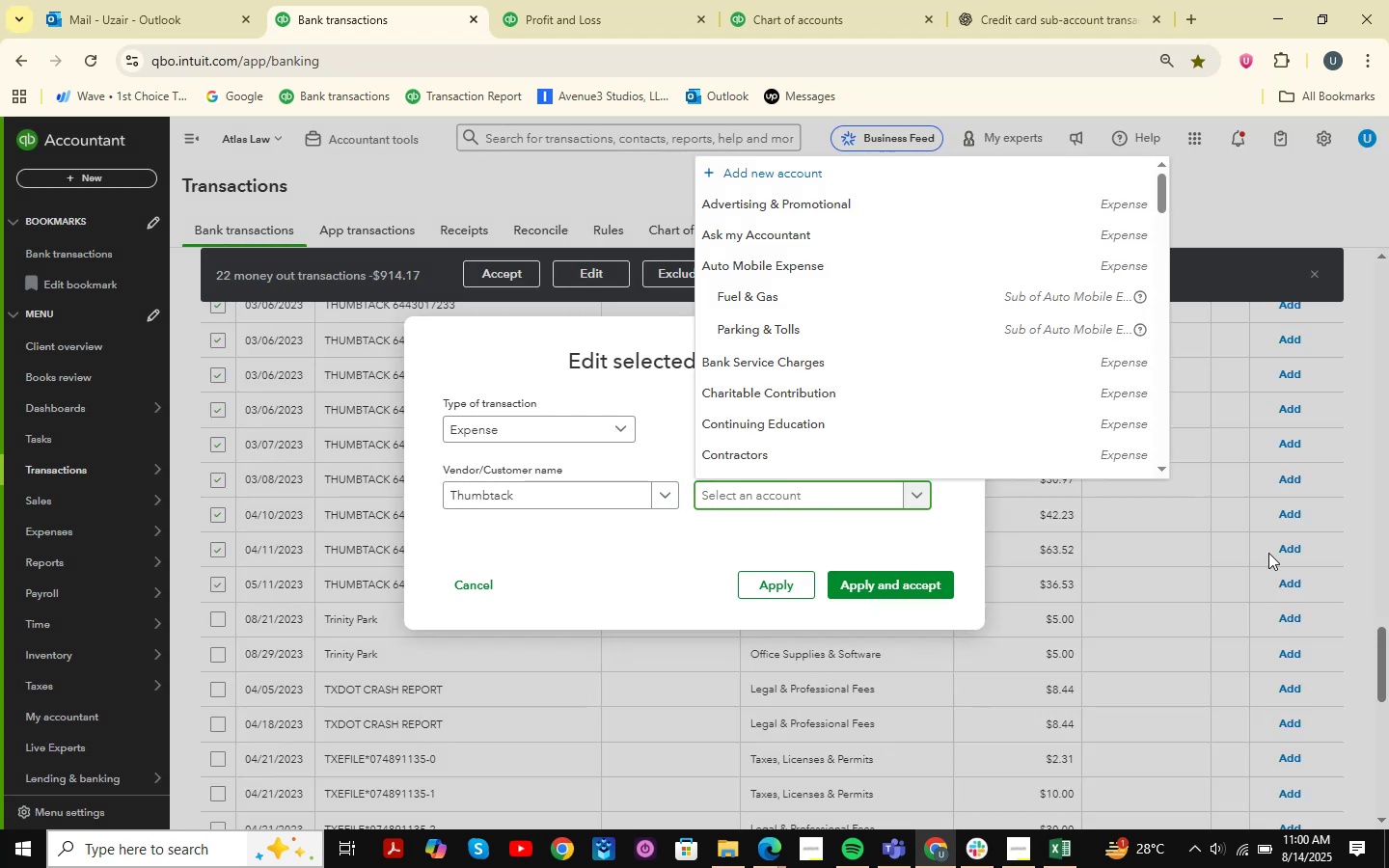 
type(repar)
key(Backspace)
key(Backspace)
type(e)
key(Backspace)
 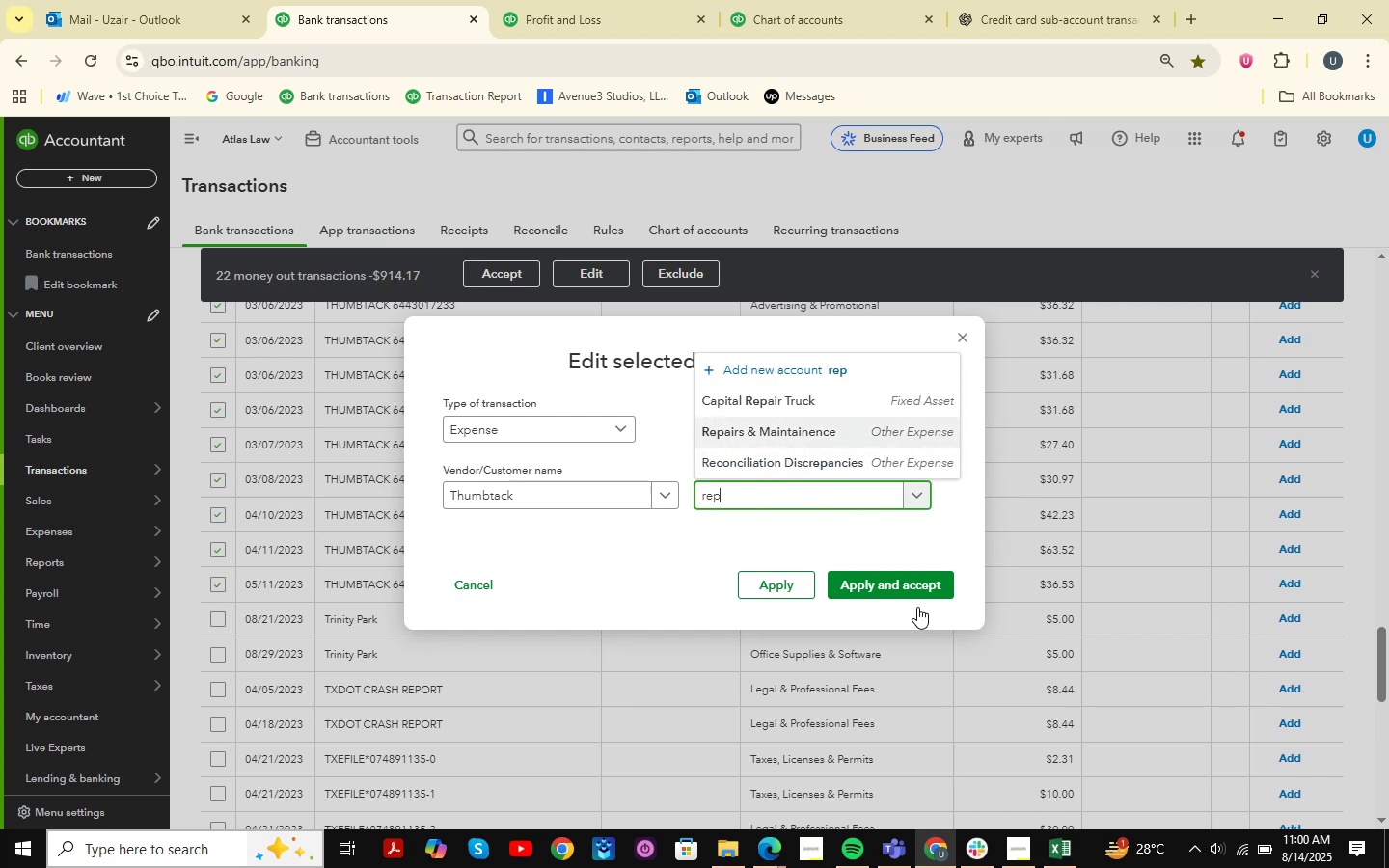 
double_click([883, 581])
 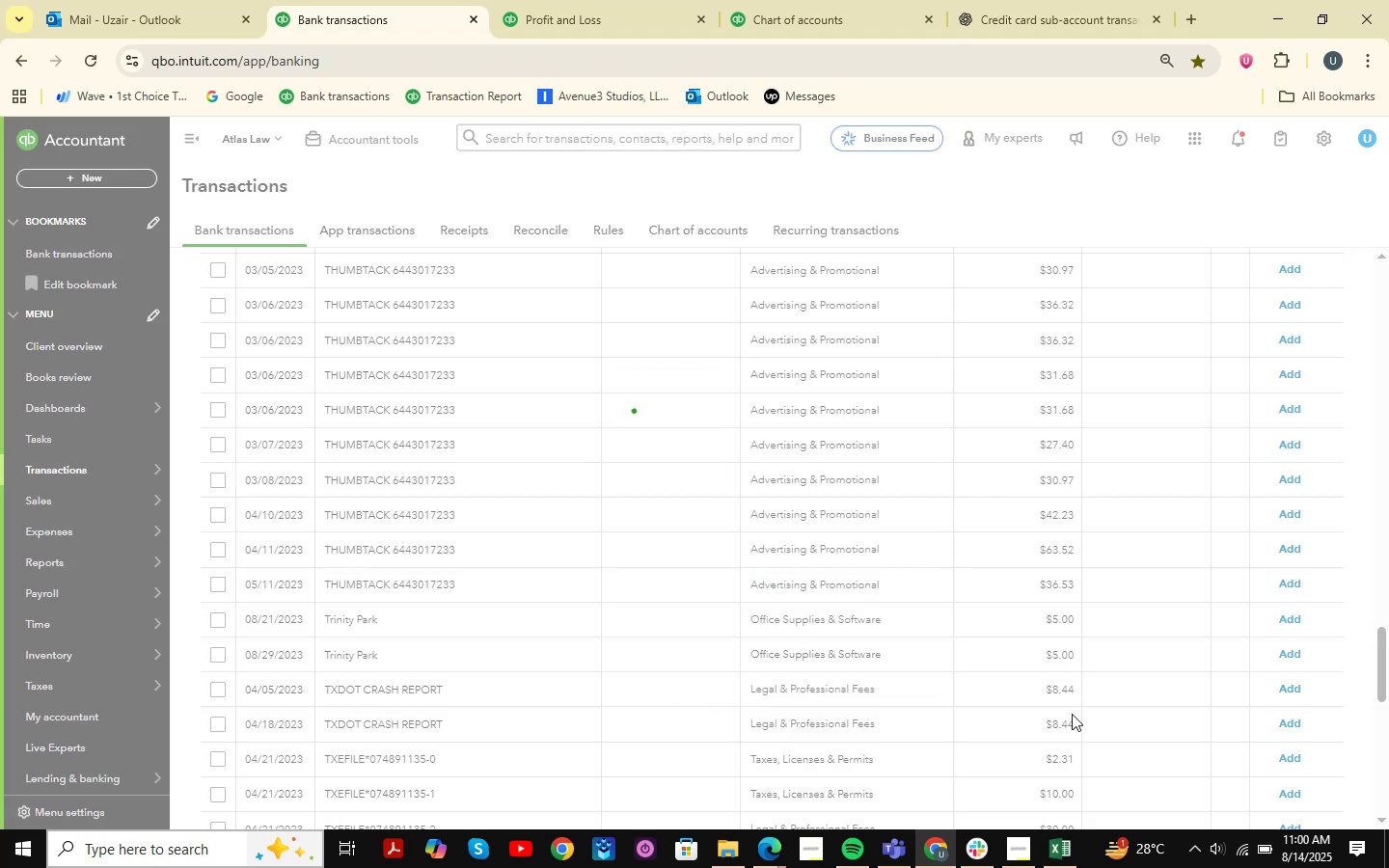 
left_click([1052, 867])
 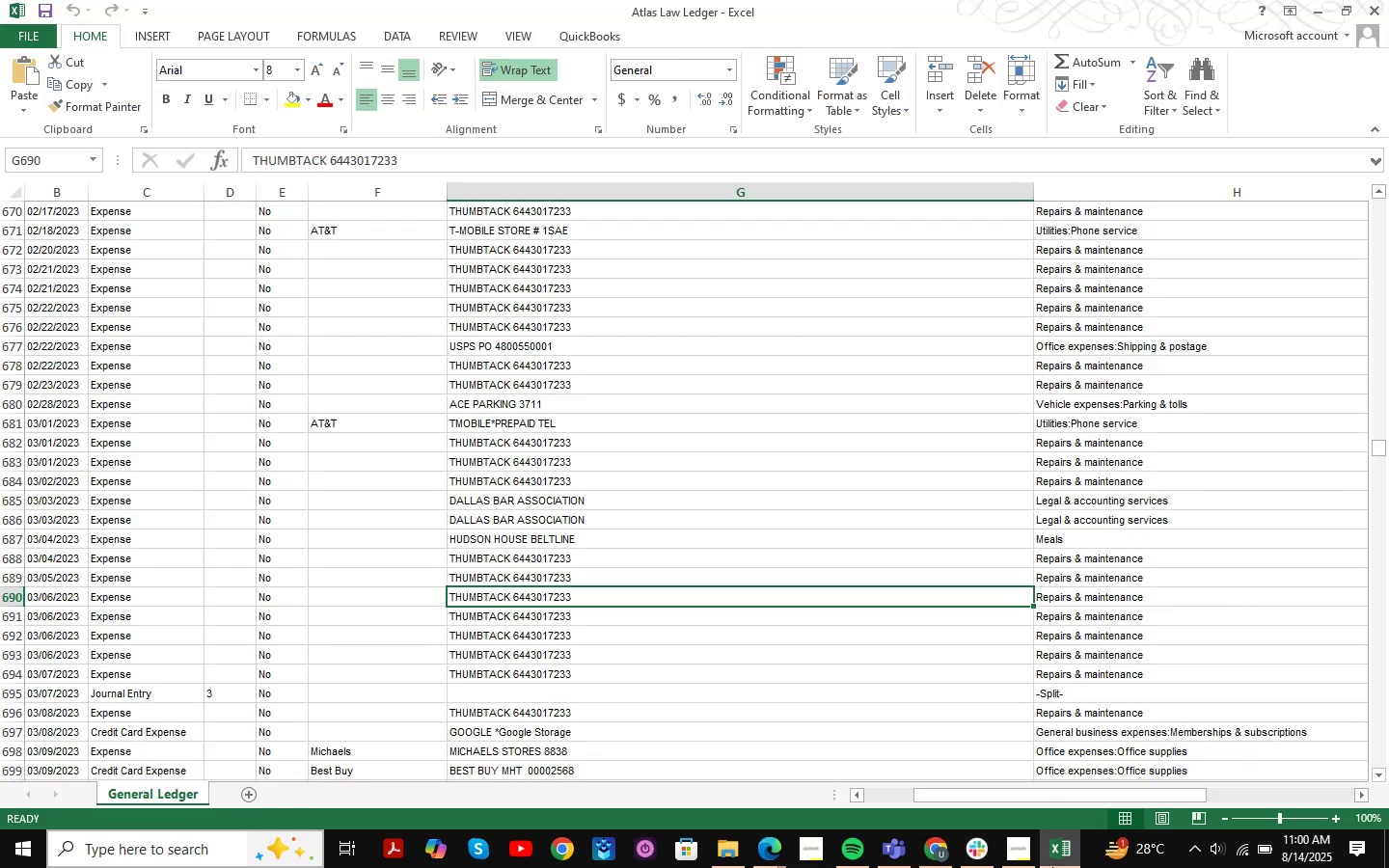 
left_click([1052, 867])
 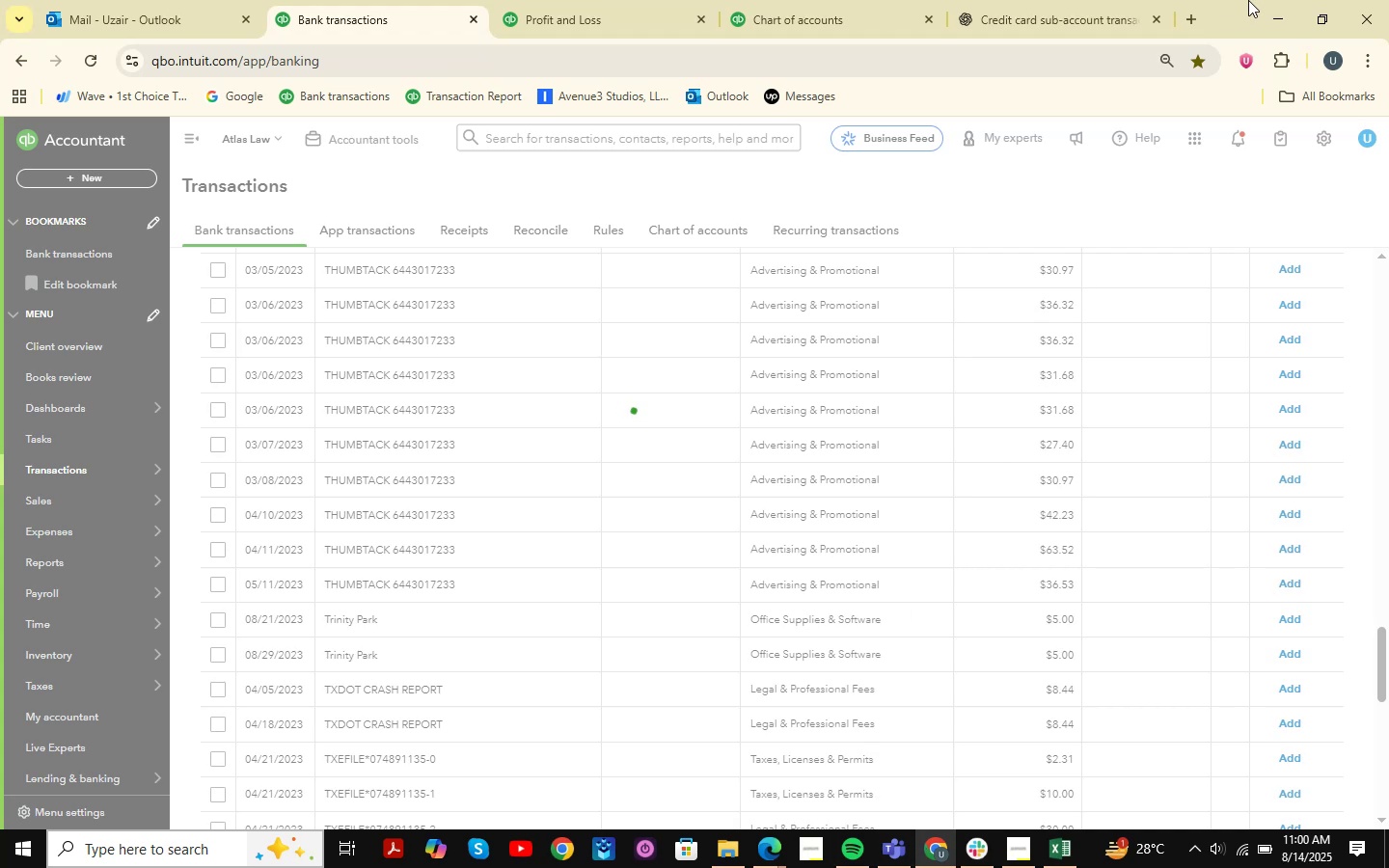 
left_click([1267, 7])
 